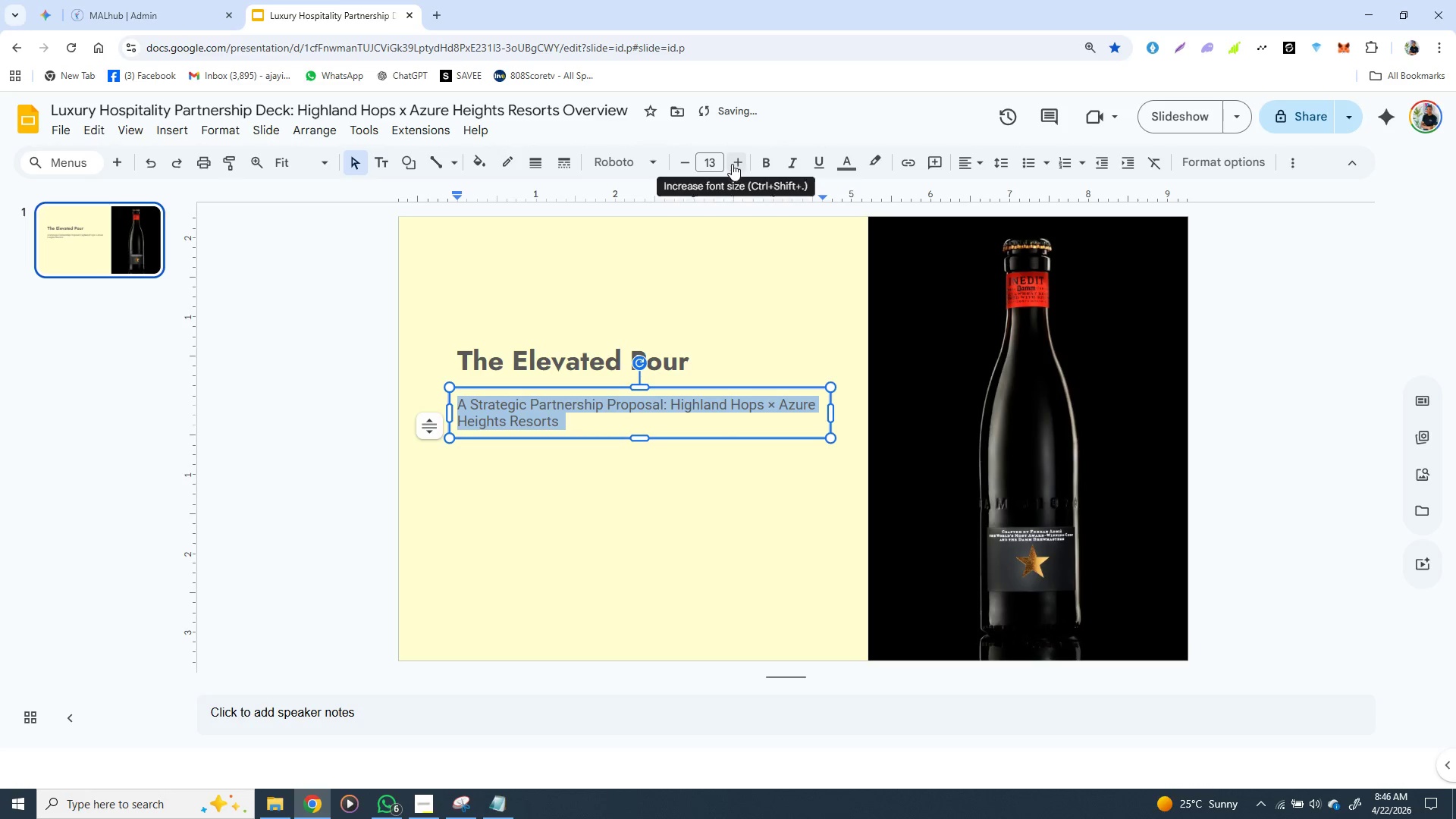 
left_click([732, 164])
 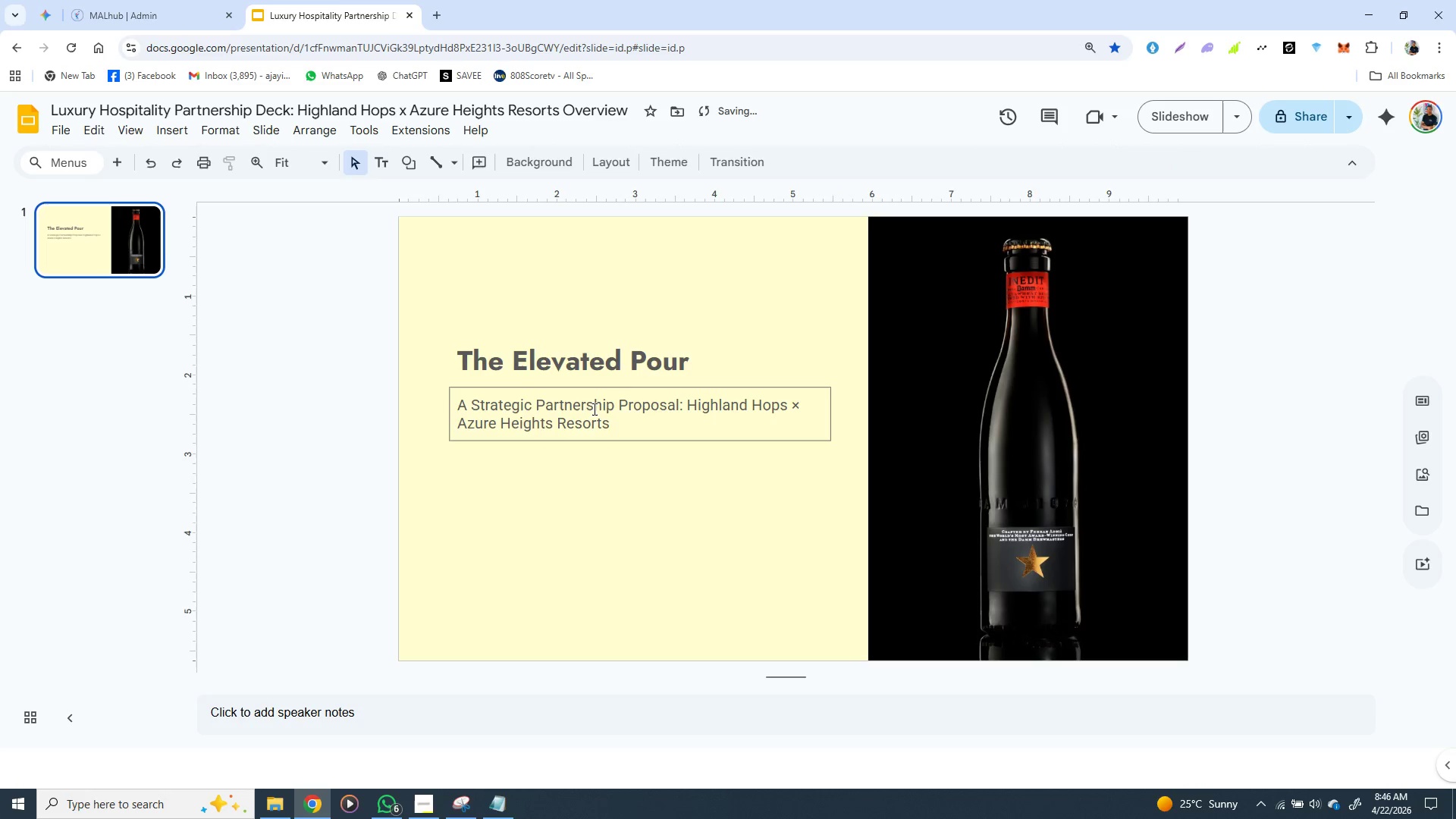 
left_click([592, 410])
 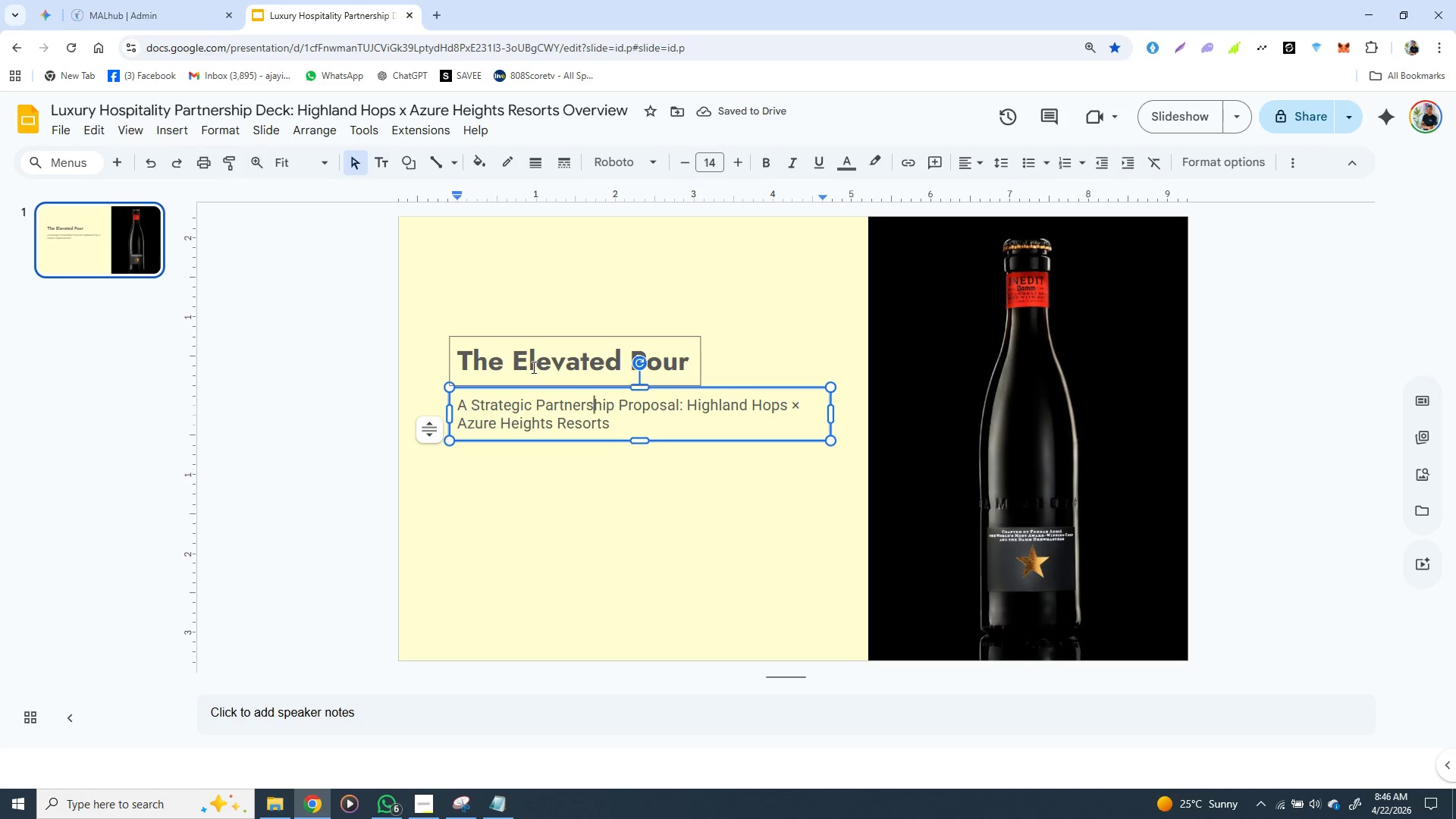 
double_click([531, 366])
 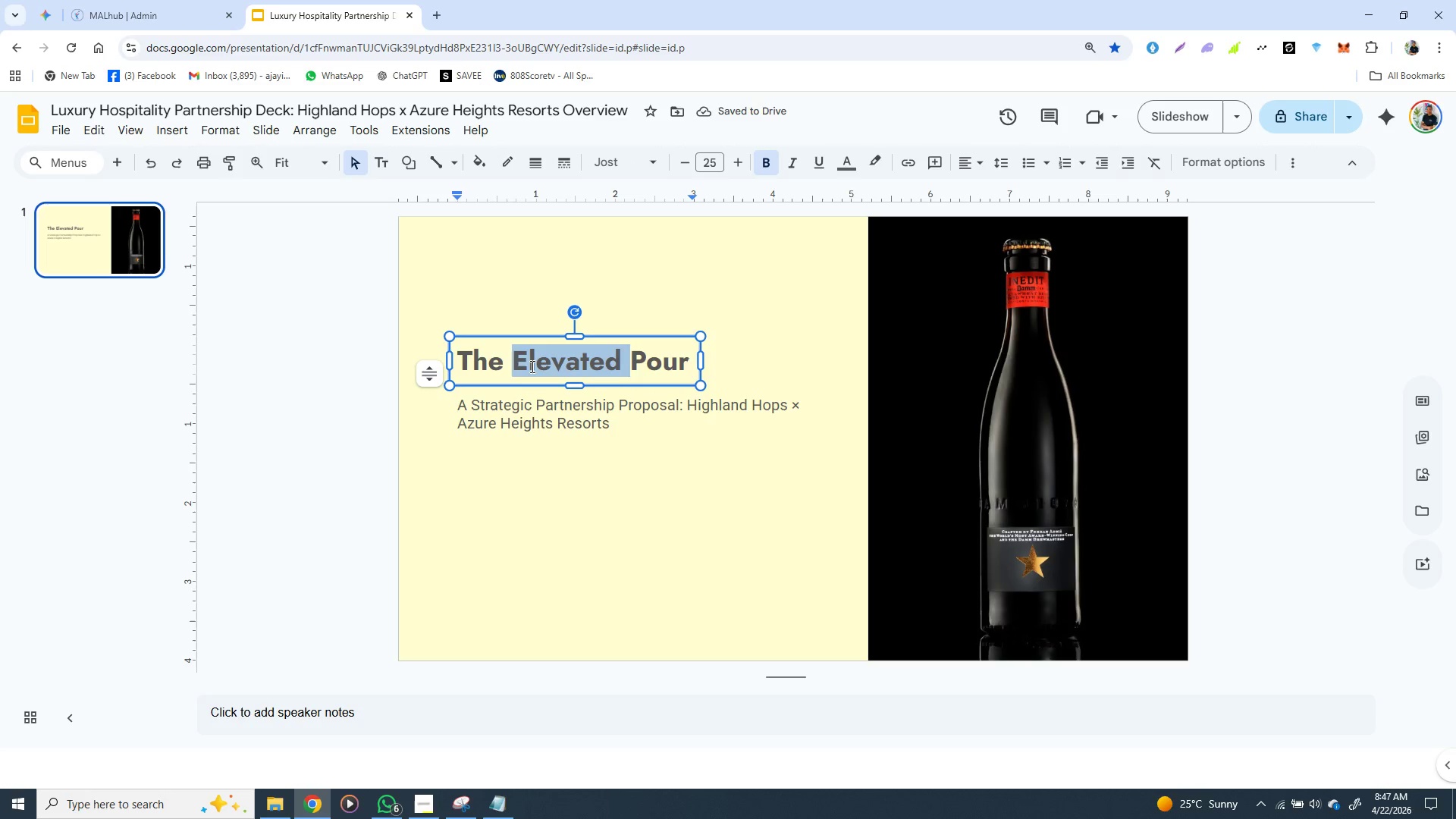 
double_click([531, 366])
 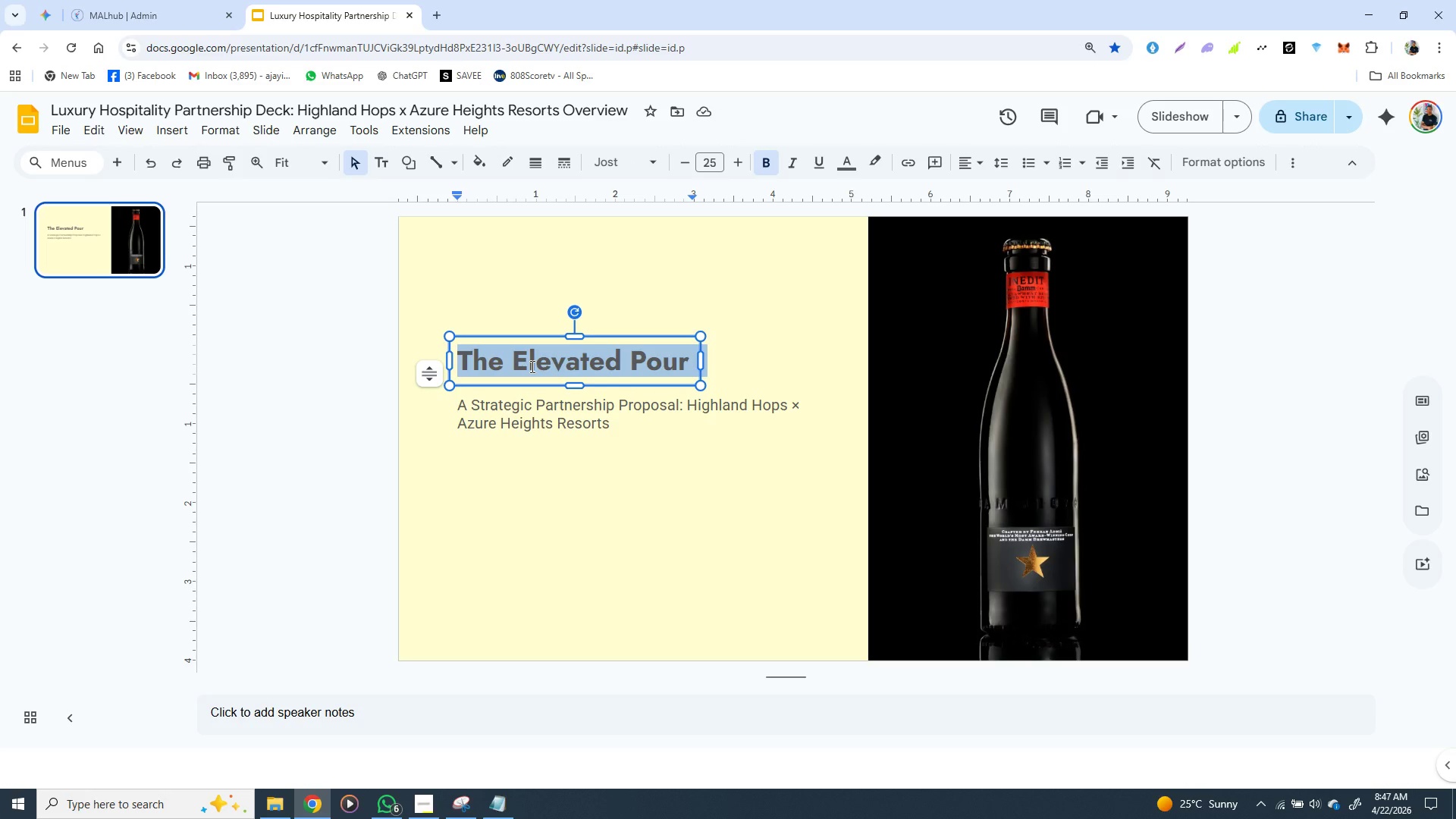 
triple_click([531, 366])
 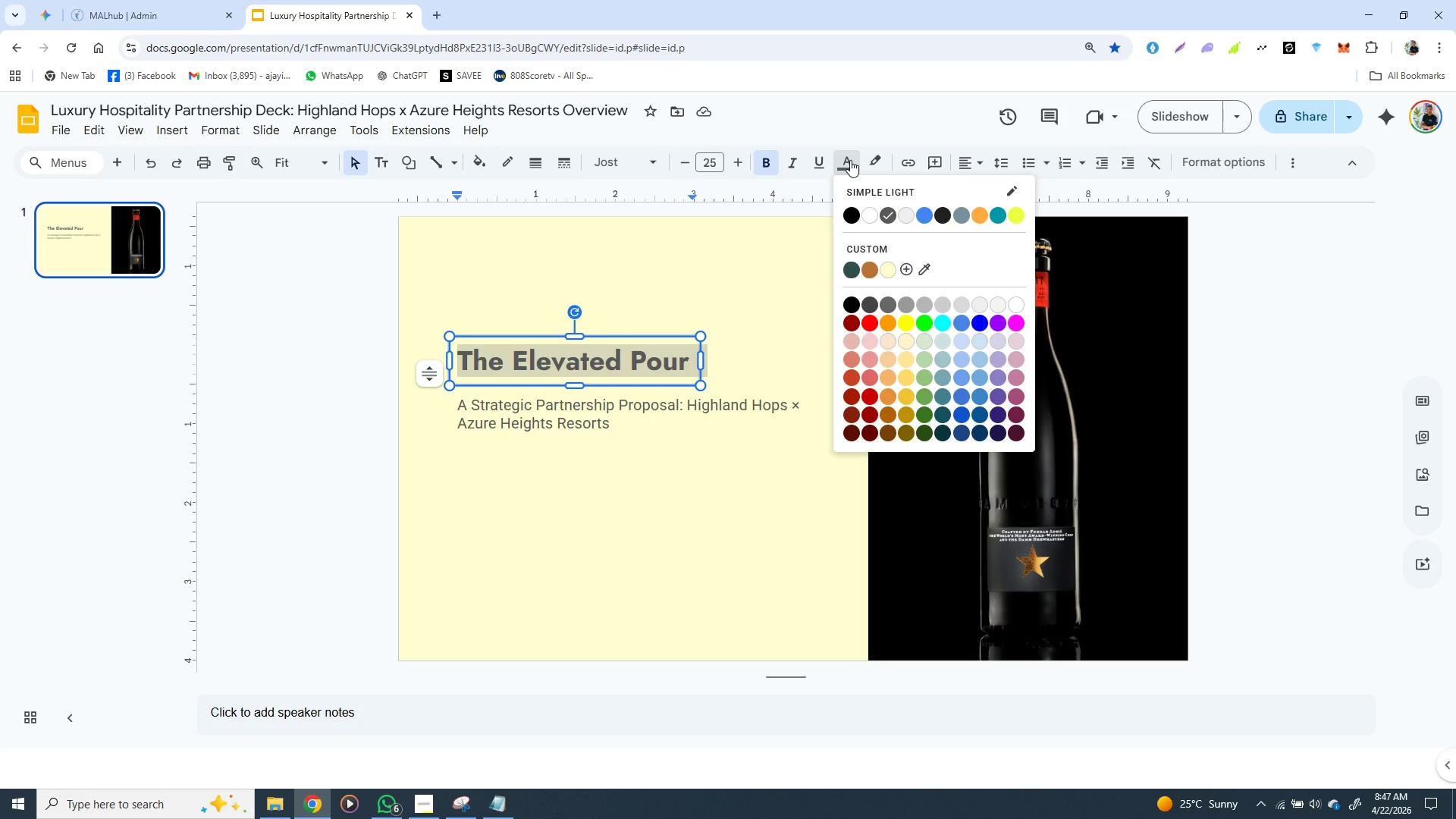 
wait(16.08)
 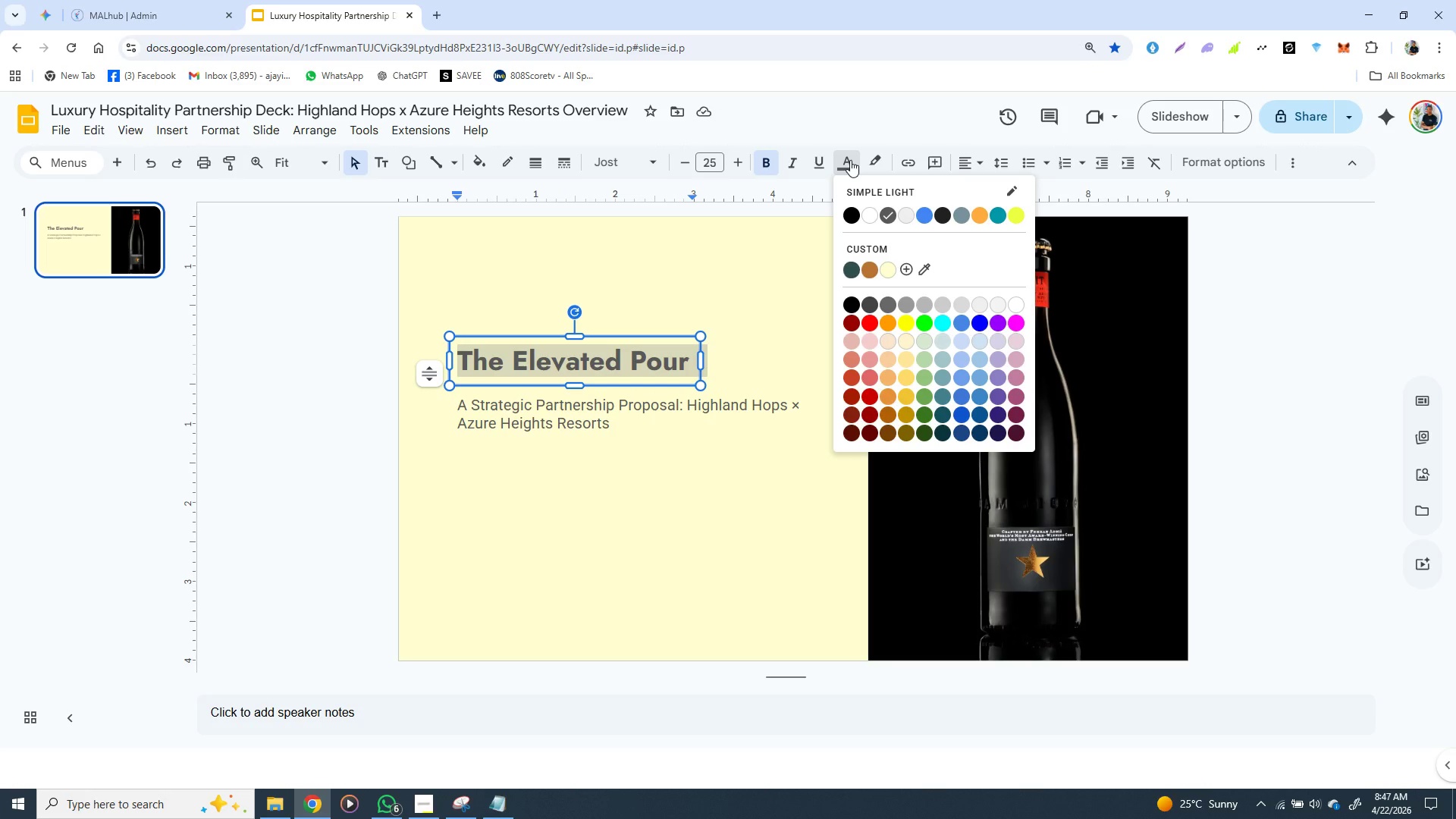 
left_click([851, 268])
 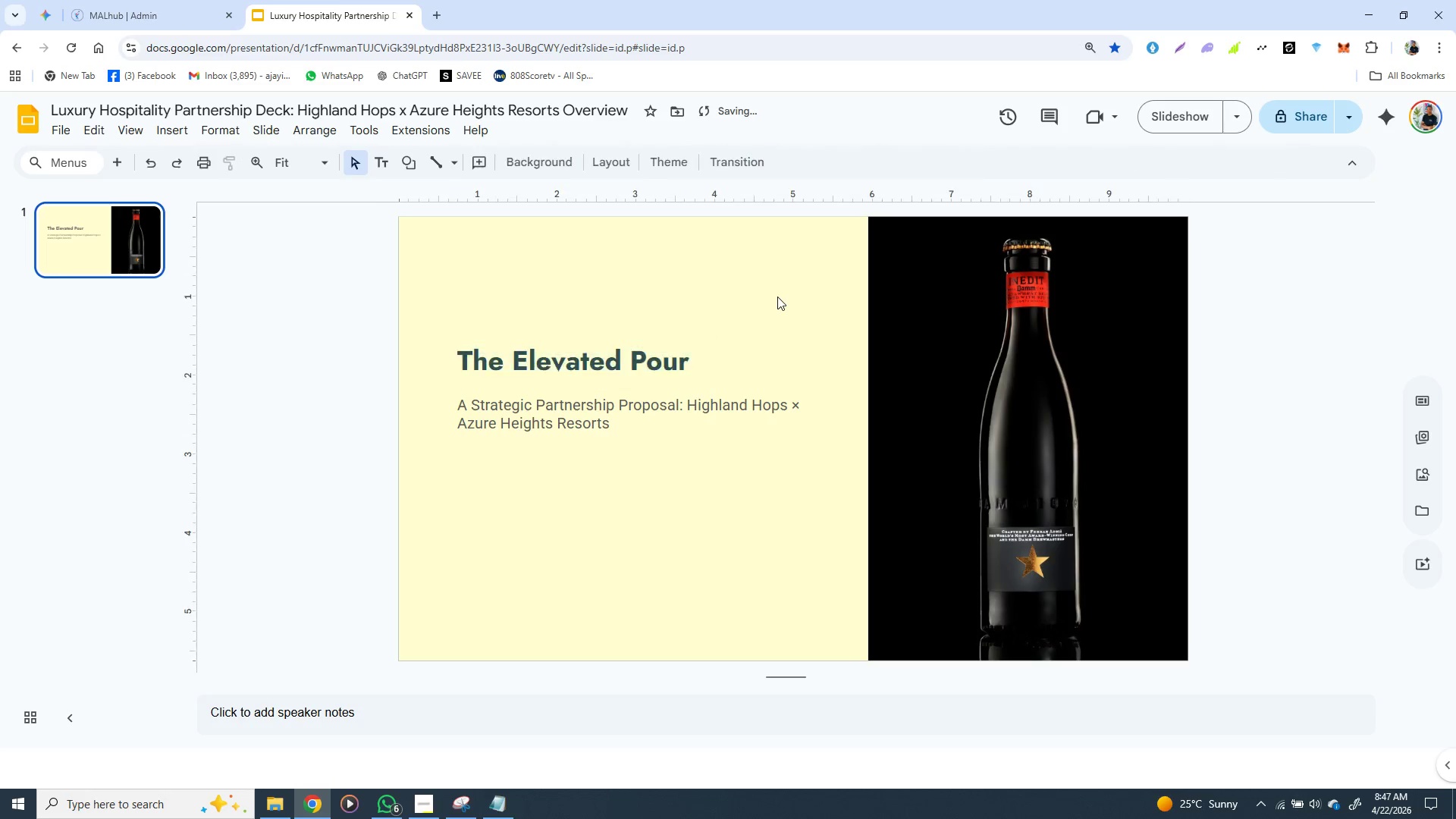 
left_click([777, 297])
 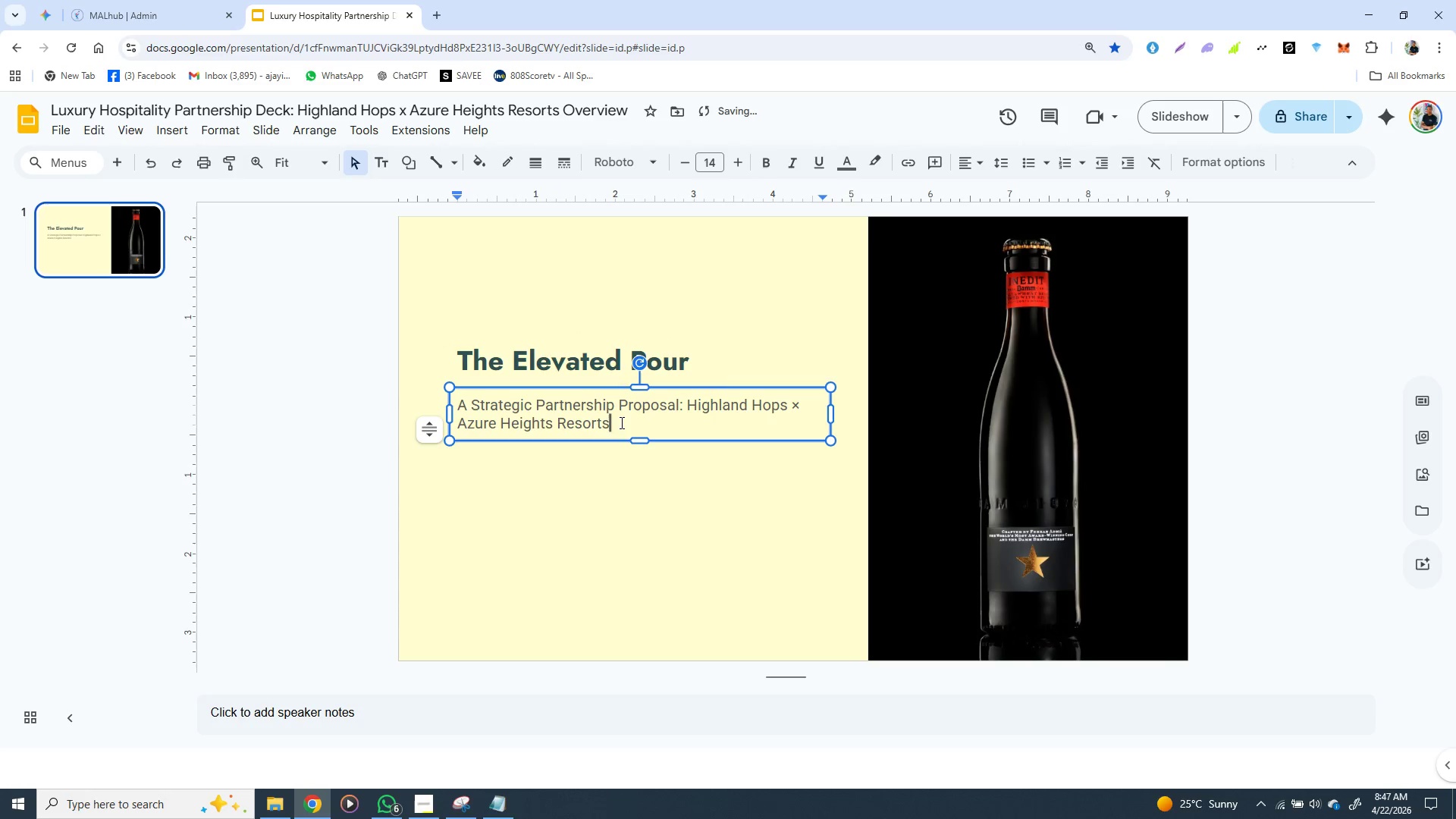 
double_click([620, 422])
 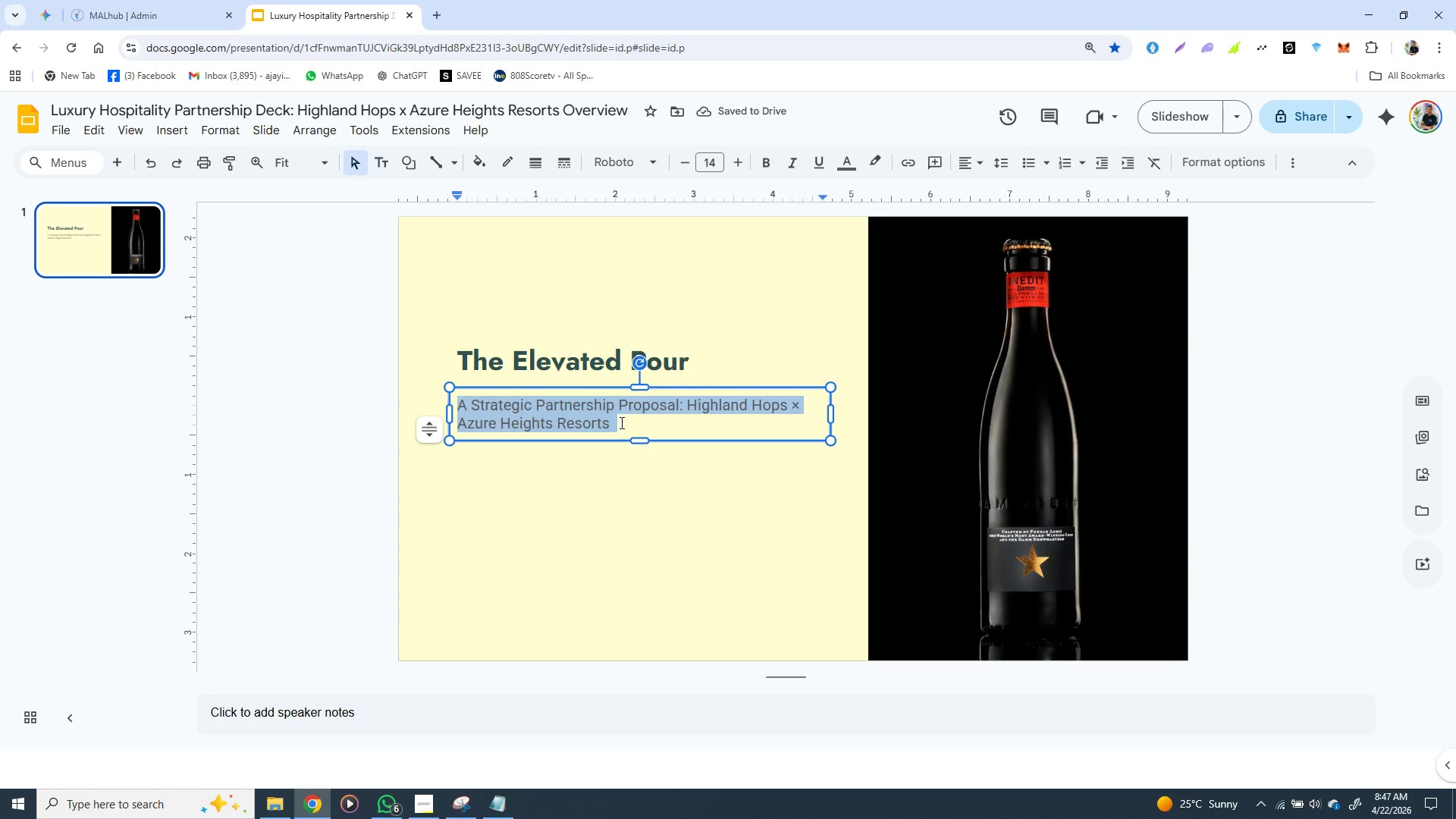 
triple_click([620, 422])
 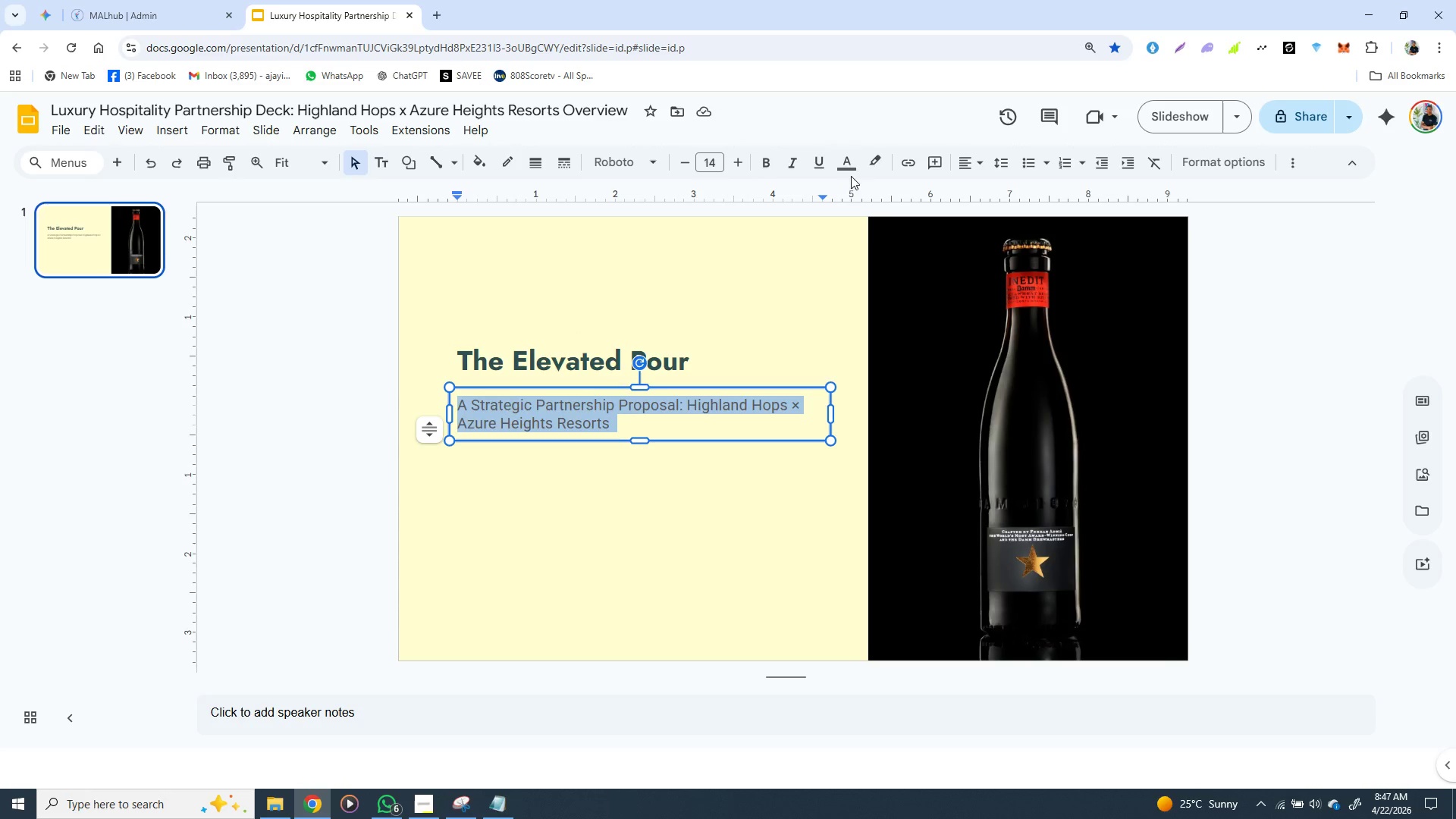 
left_click([849, 158])
 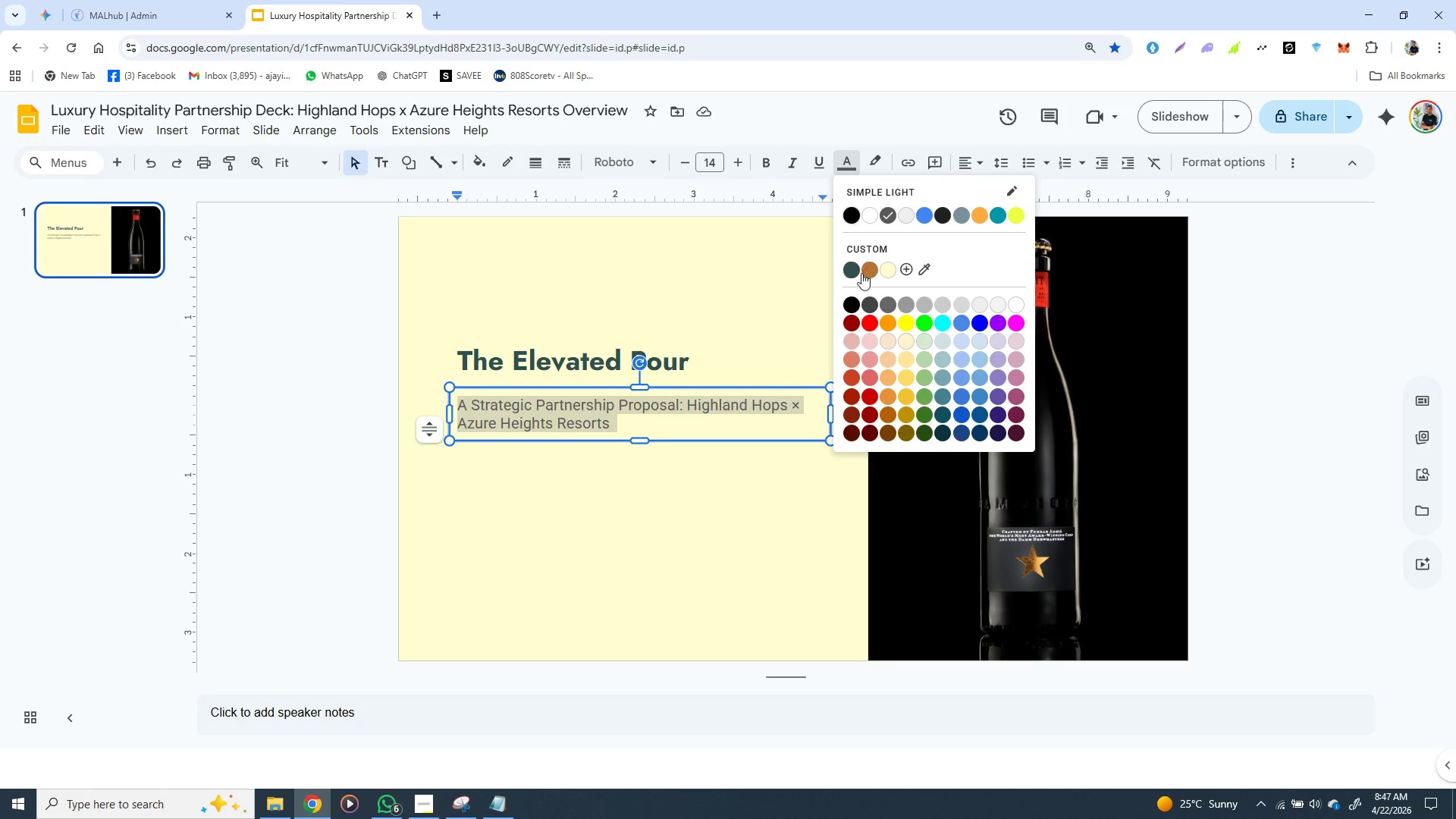 
wait(18.16)
 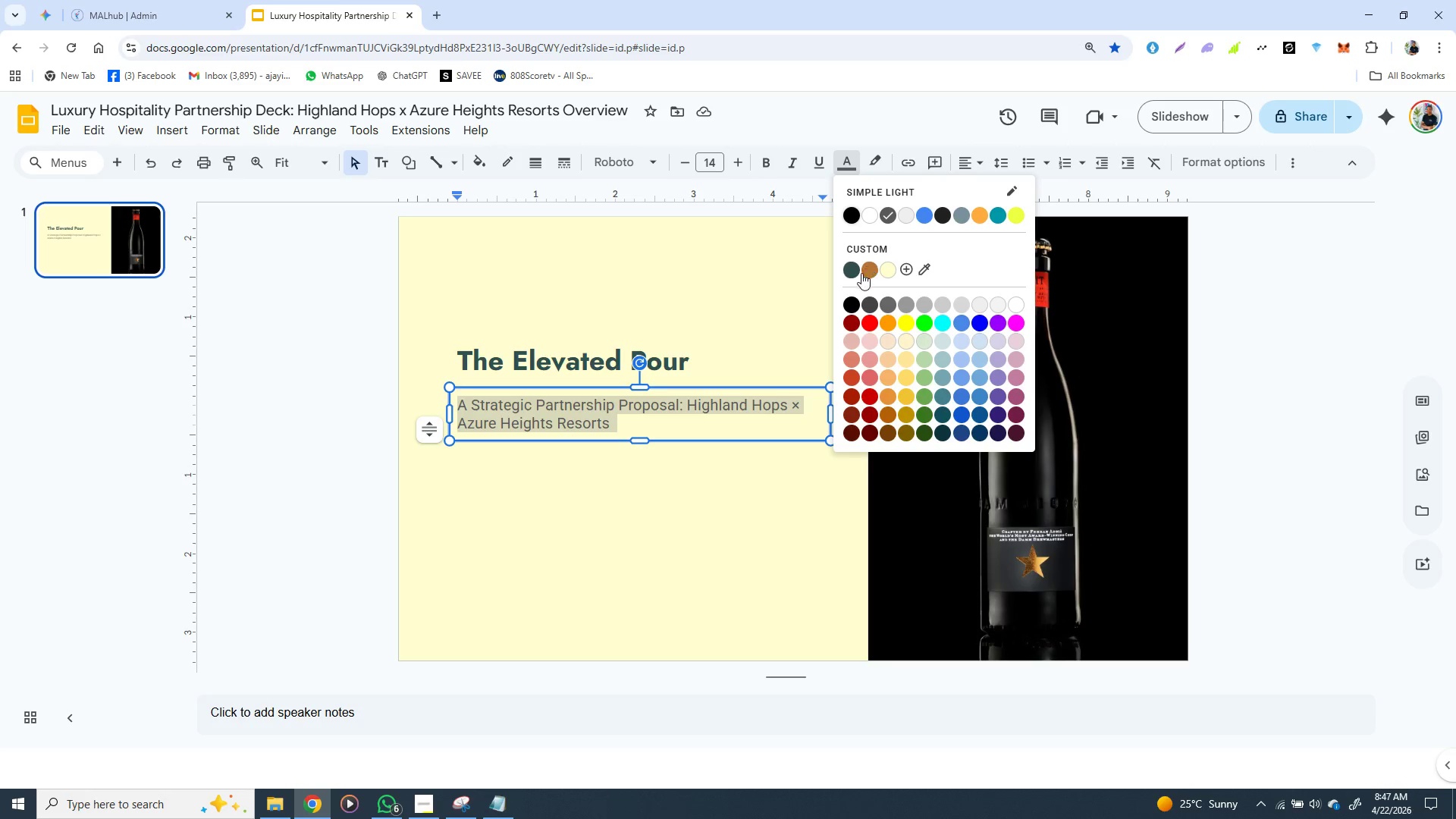 
left_click([852, 270])
 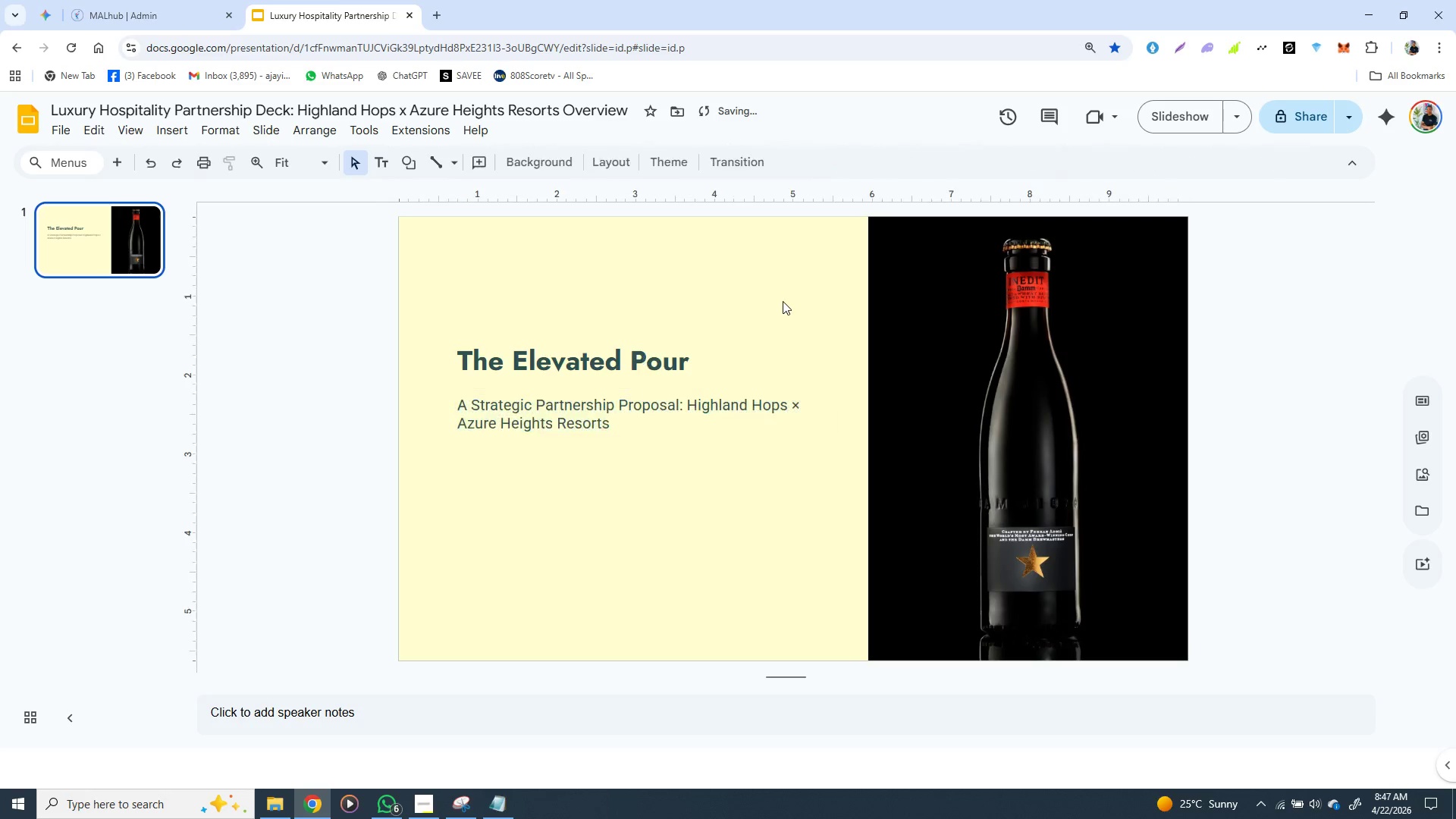 
left_click([783, 301])
 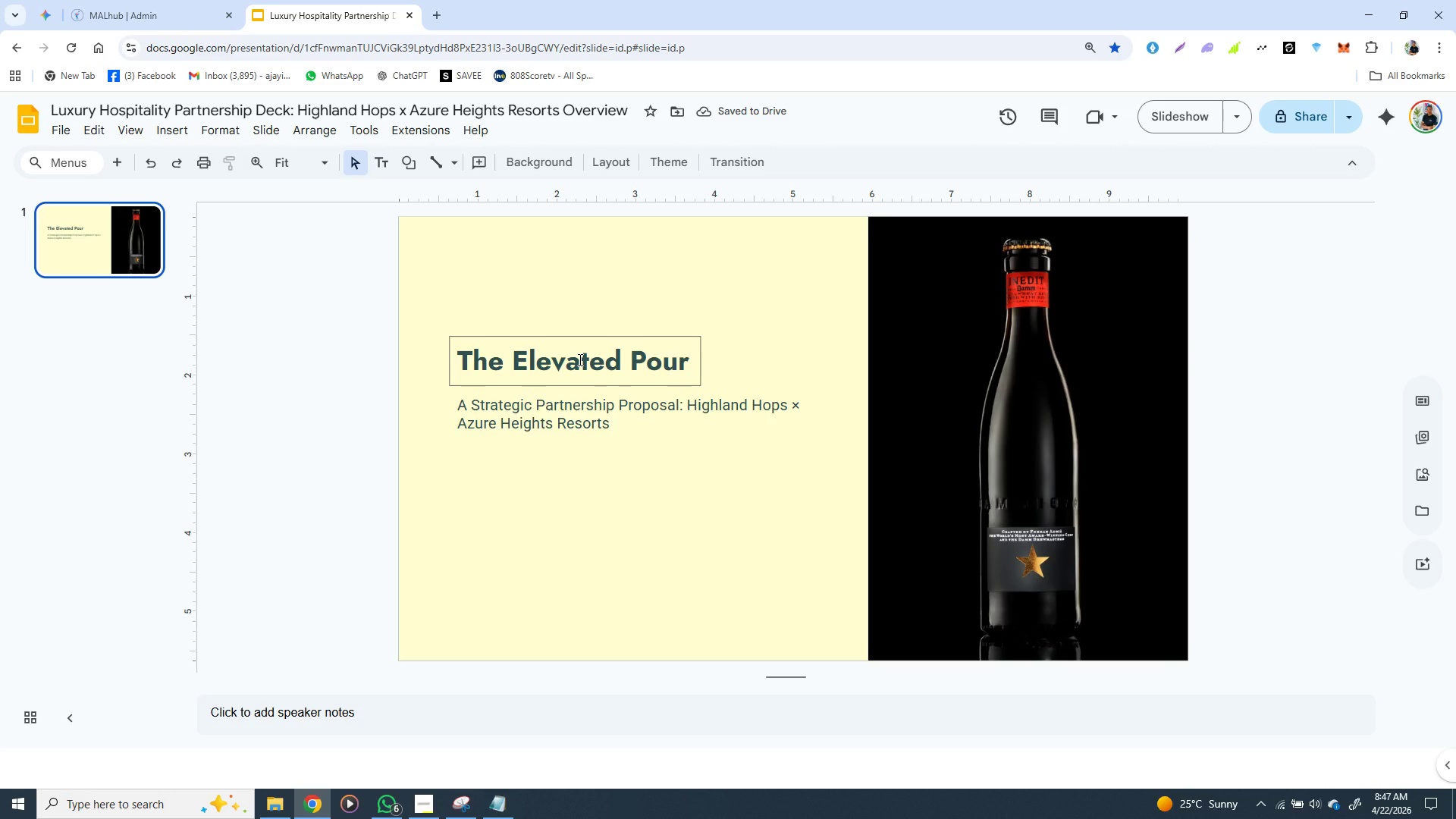 
left_click([579, 359])
 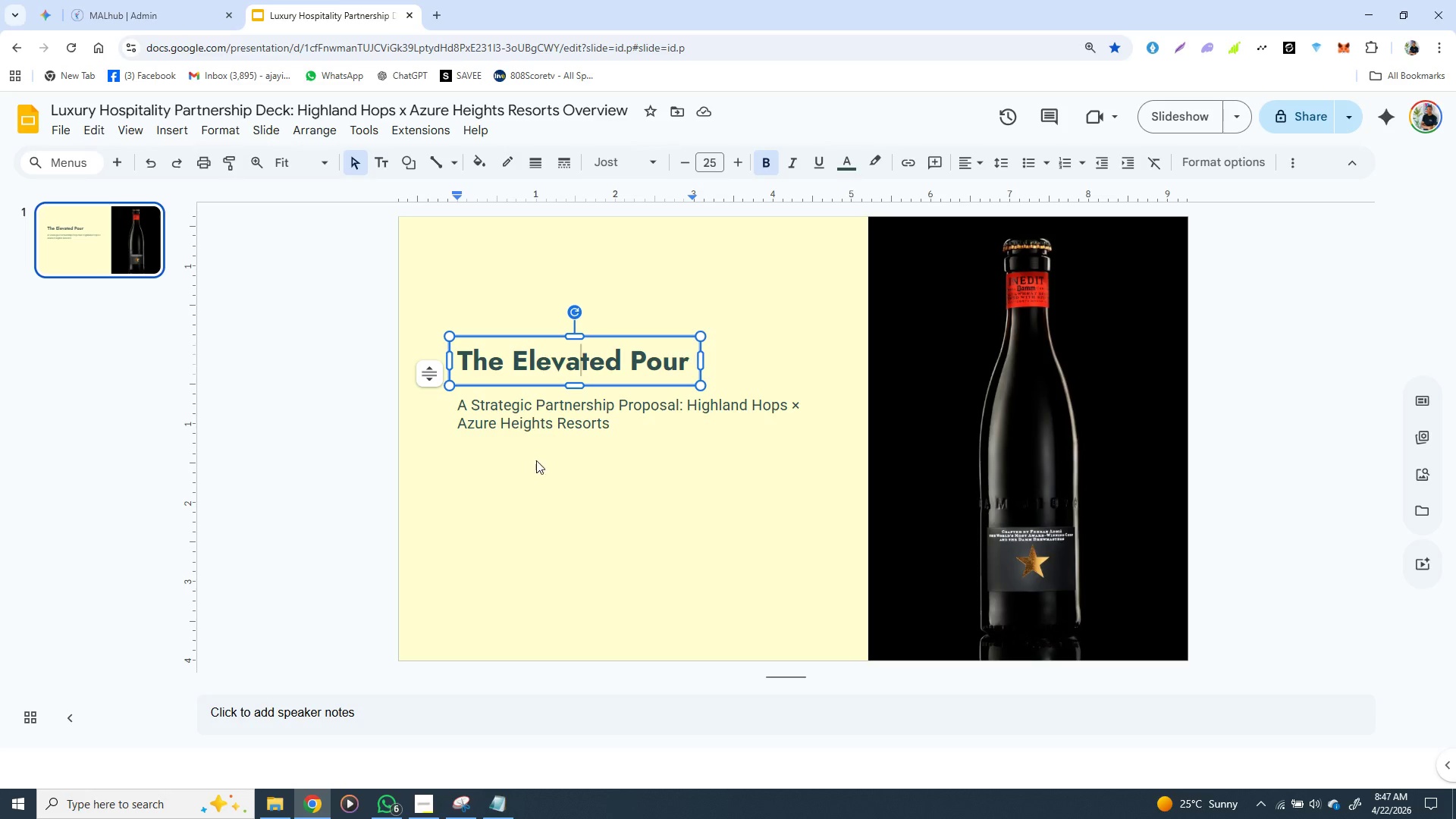 
left_click([526, 431])
 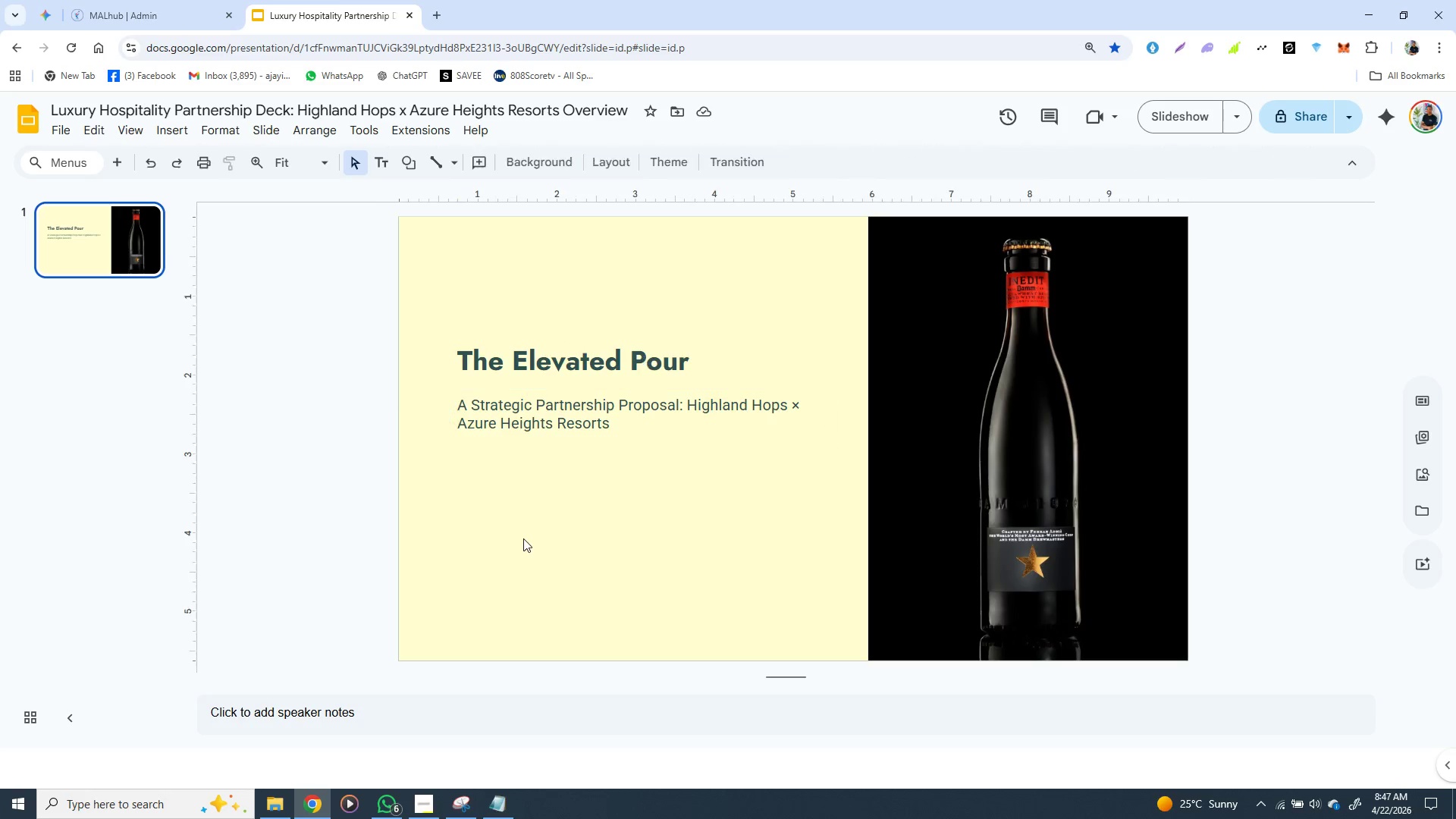 
left_click([523, 538])
 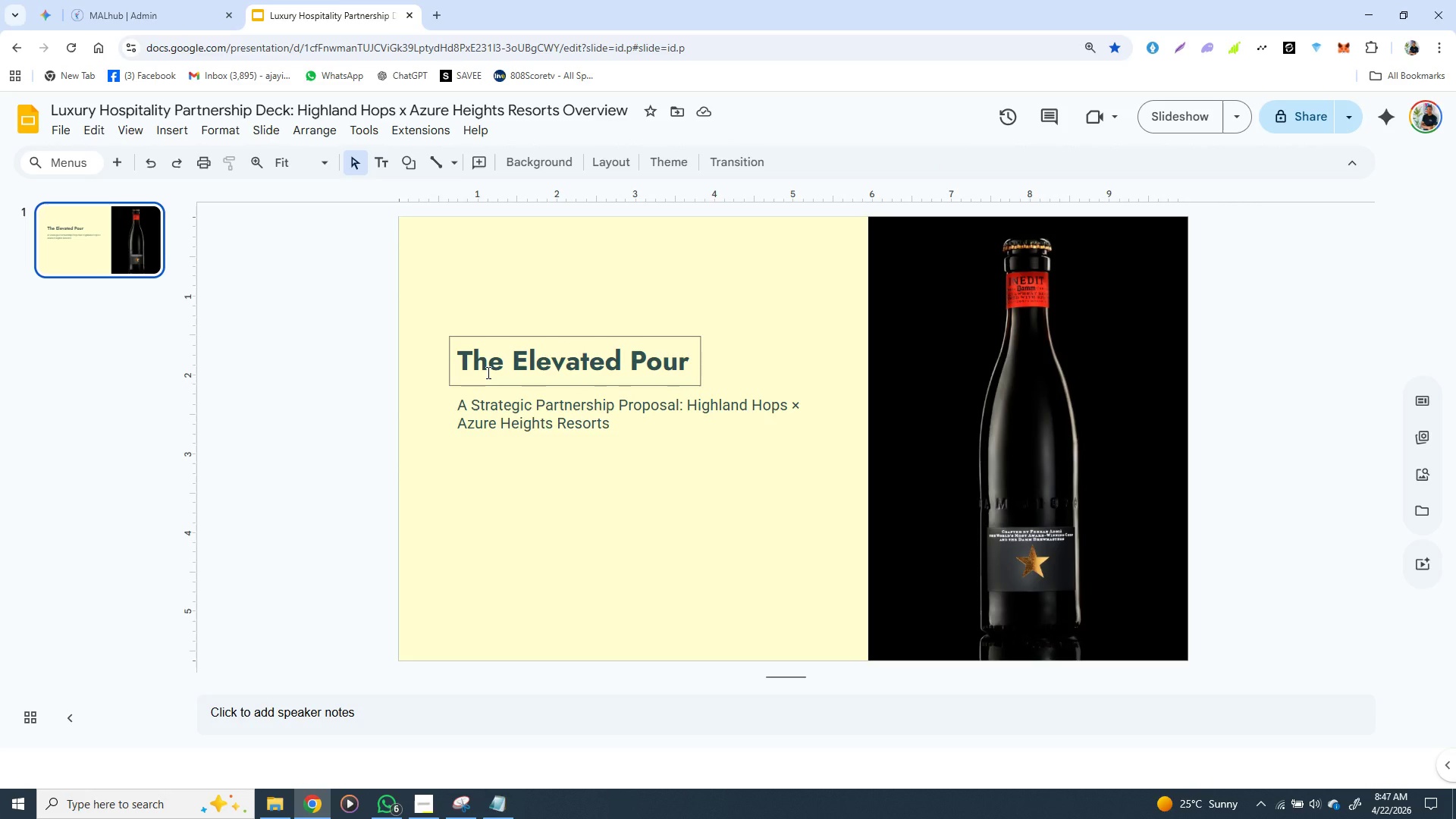 
wait(6.06)
 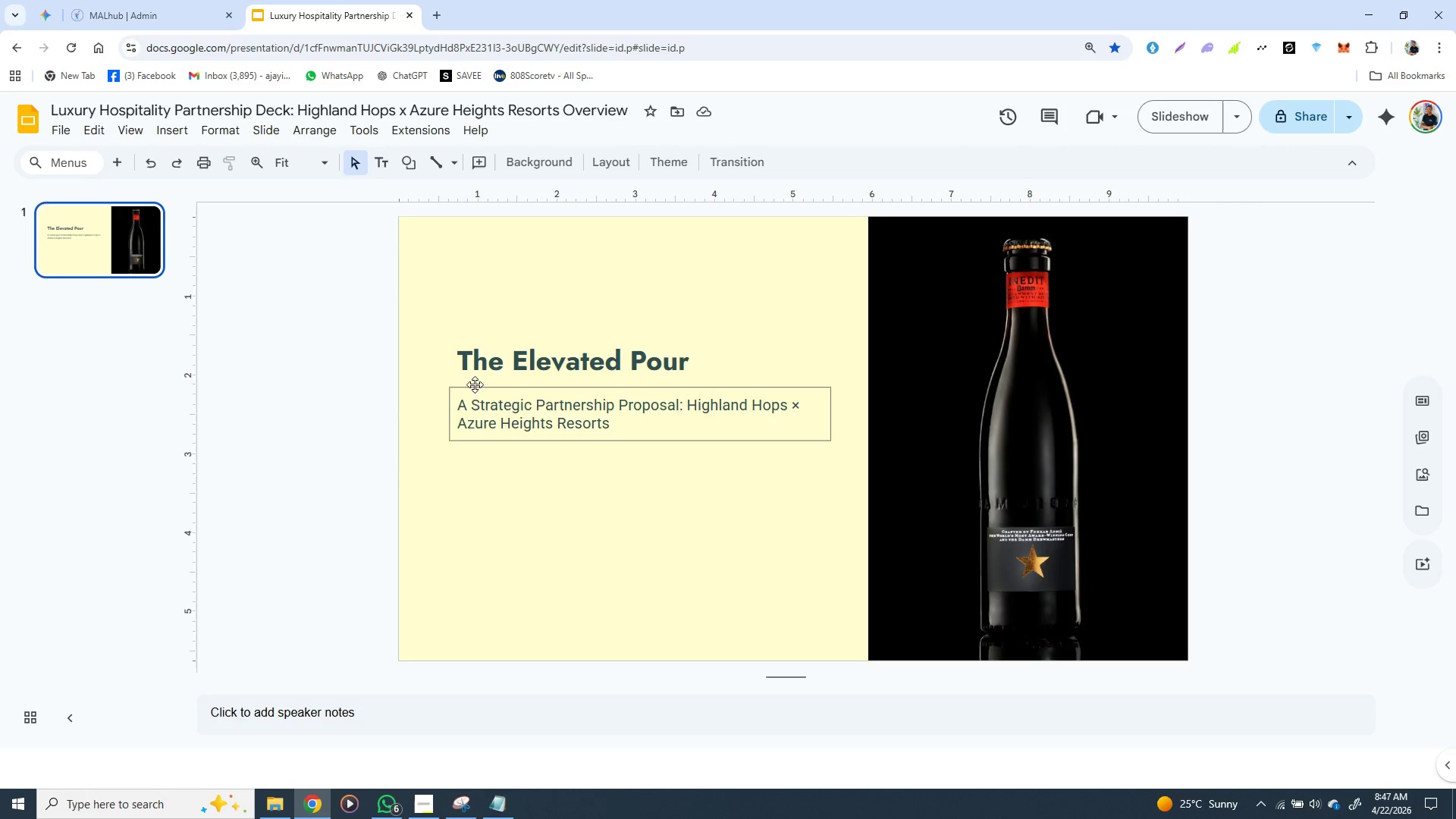 
left_click([497, 355])
 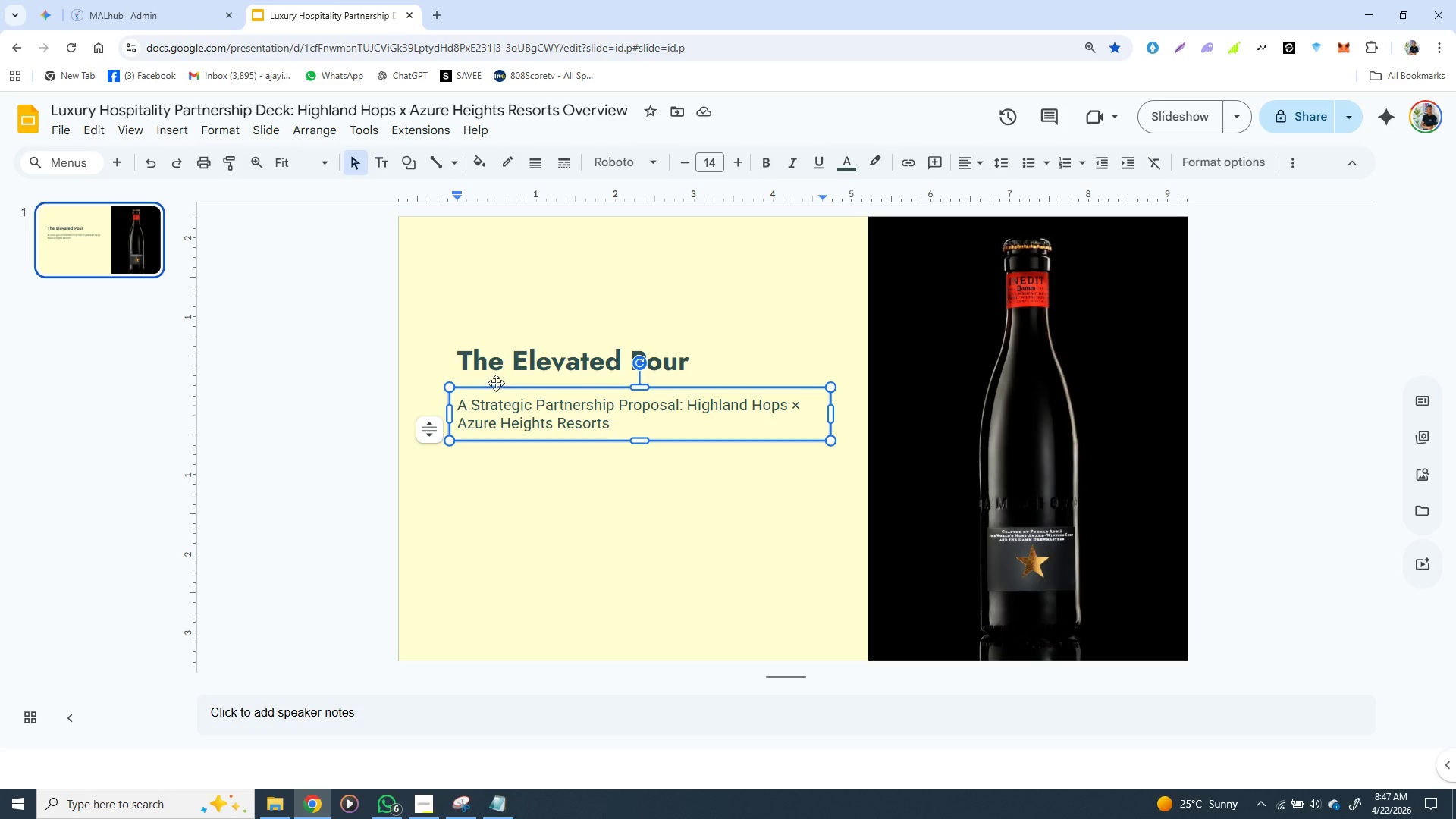 
left_click([495, 387])
 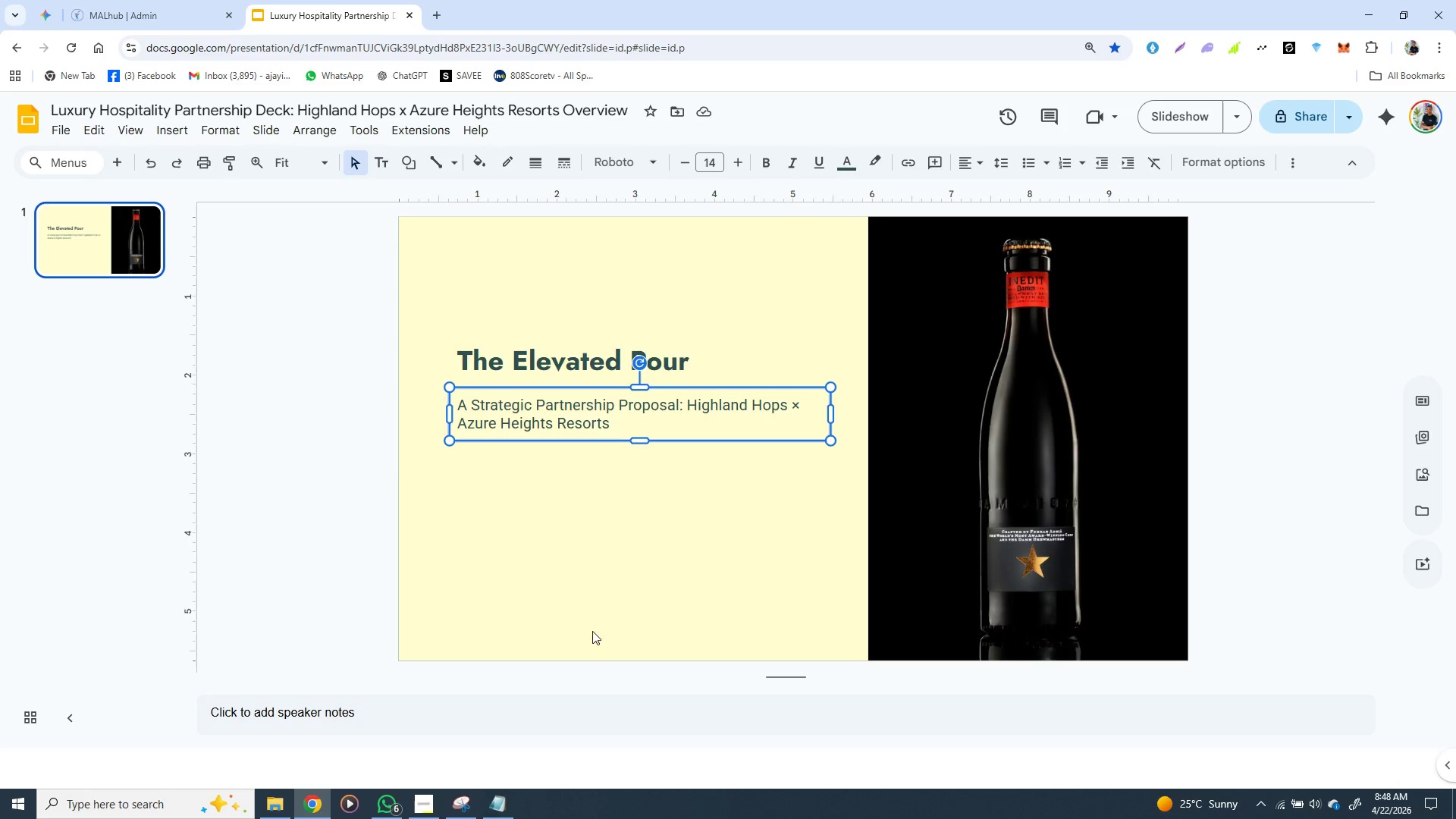 
hold_key(key=ControlLeft, duration=1.5)
 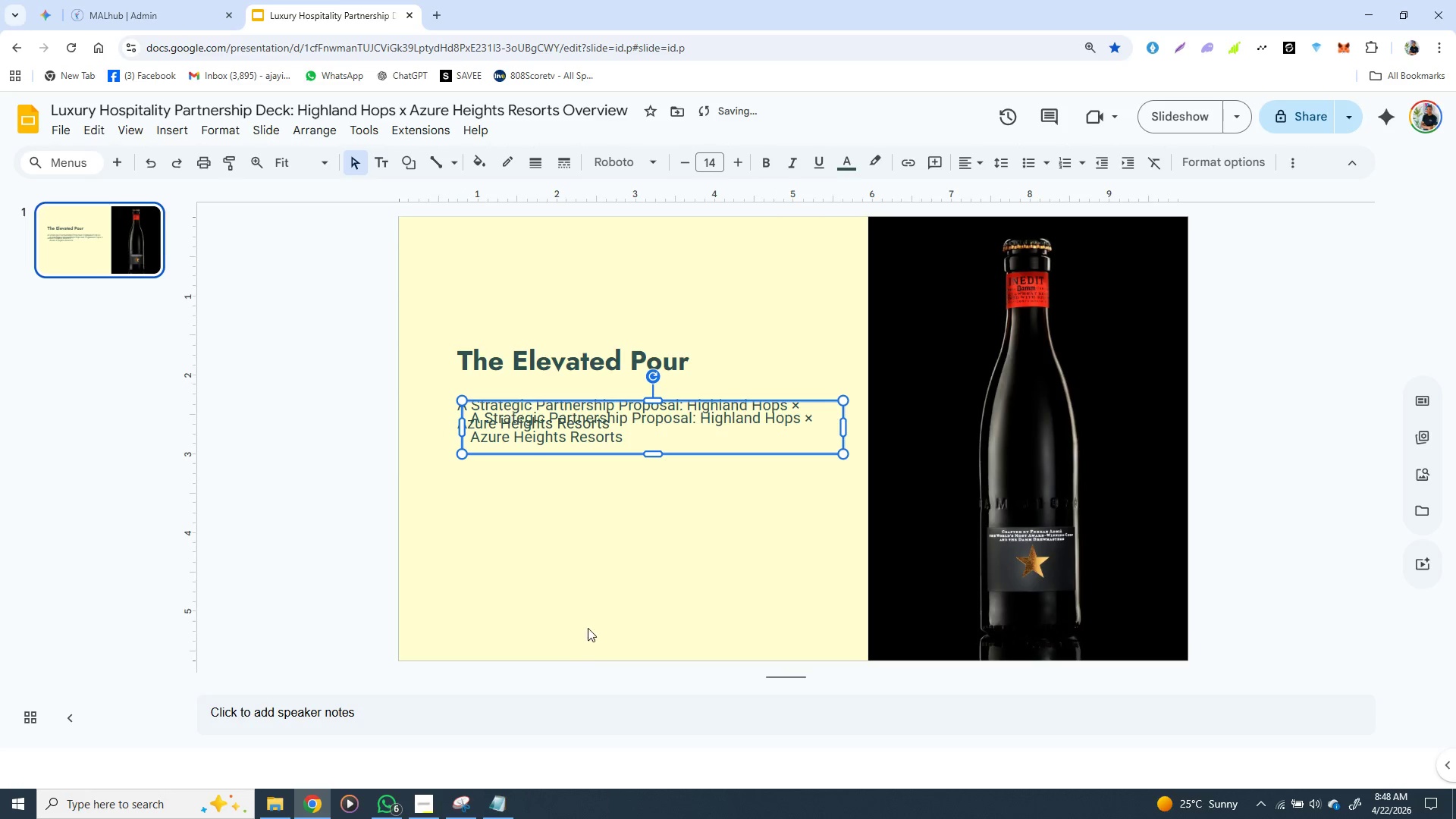 
key(Control+D)
 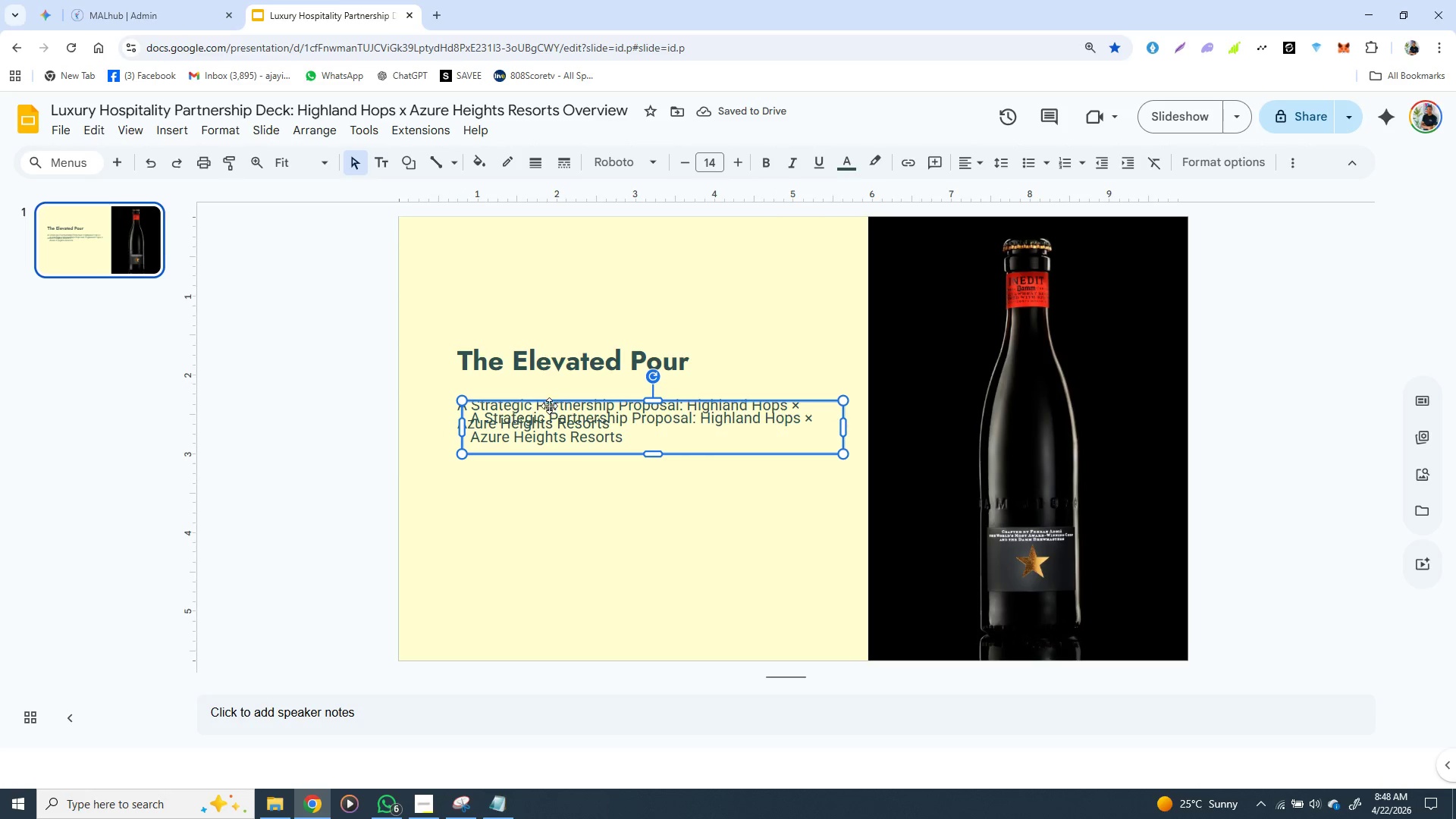 
left_click_drag(start_coordinate=[549, 403], to_coordinate=[534, 470])
 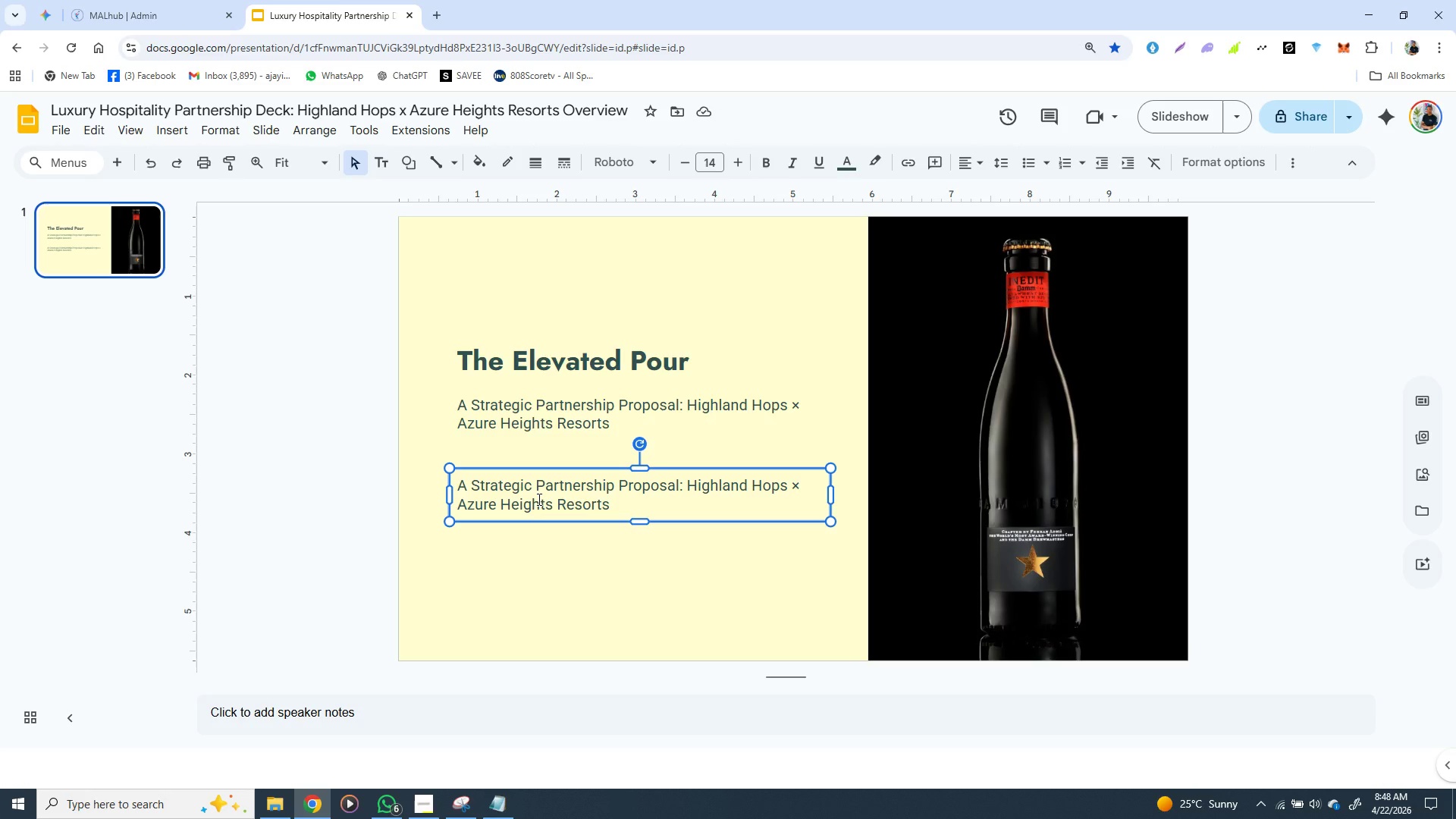 
wait(11.52)
 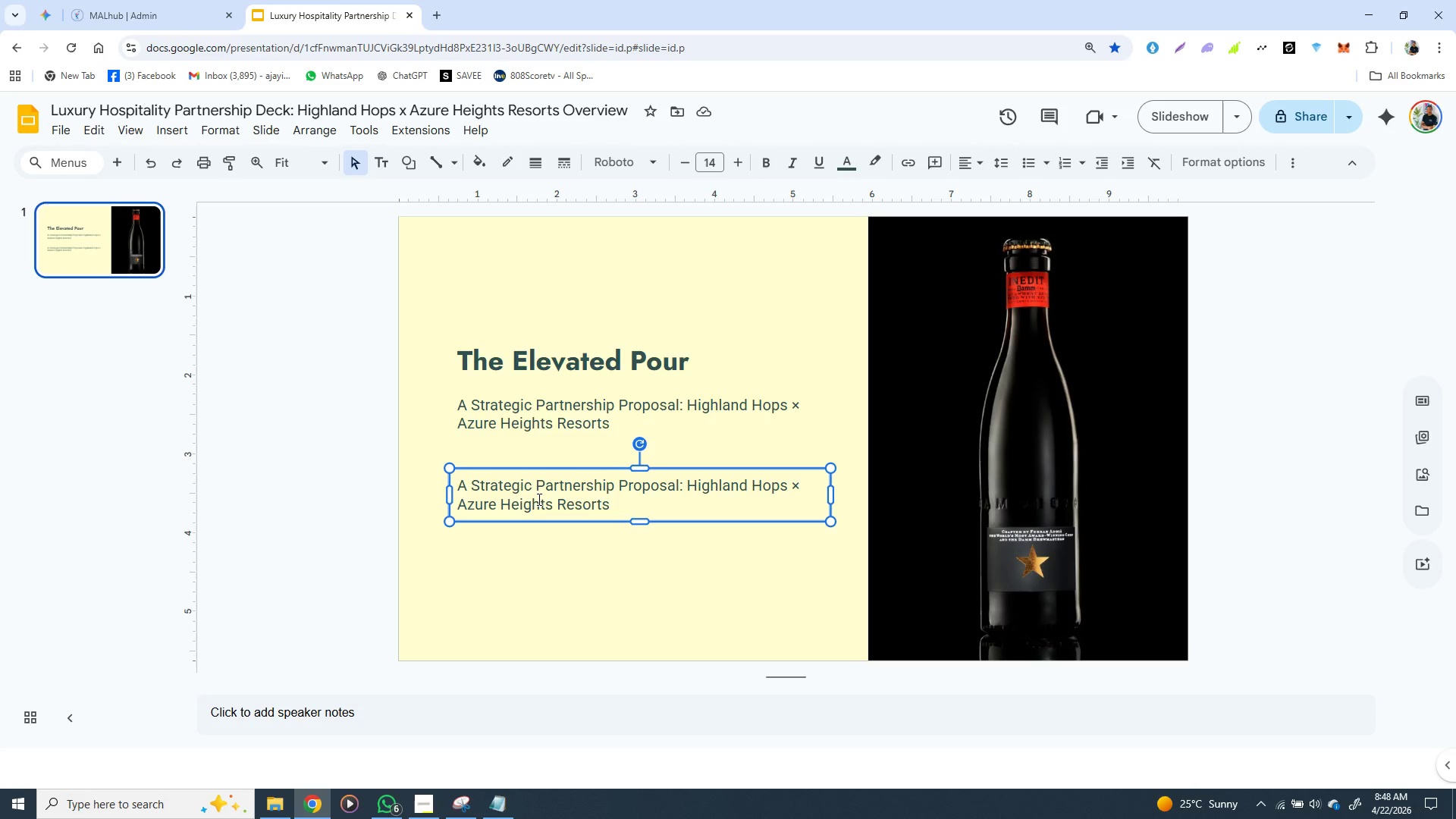 
left_click_drag(start_coordinate=[562, 467], to_coordinate=[560, 443])
 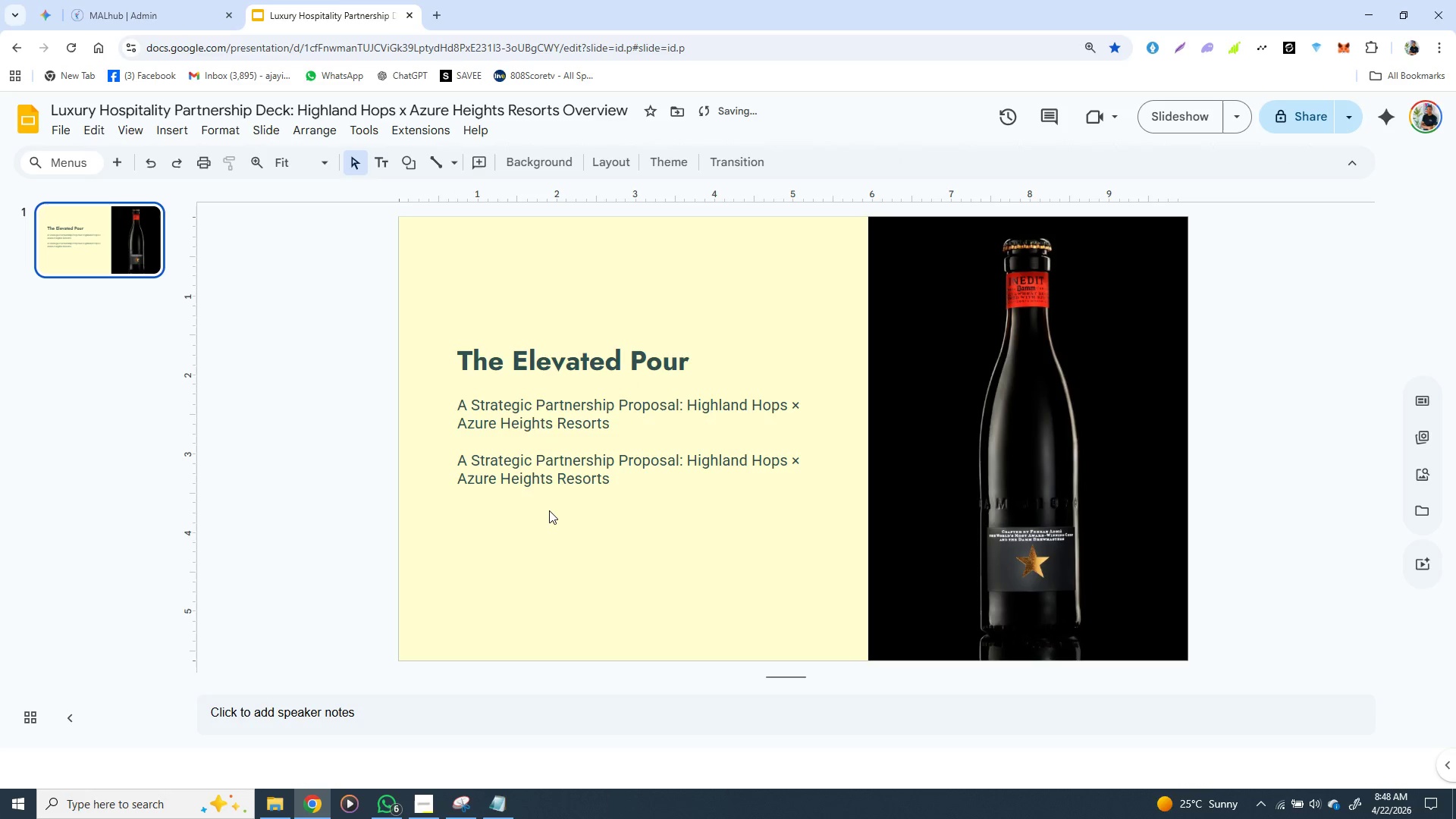 
left_click([549, 510])
 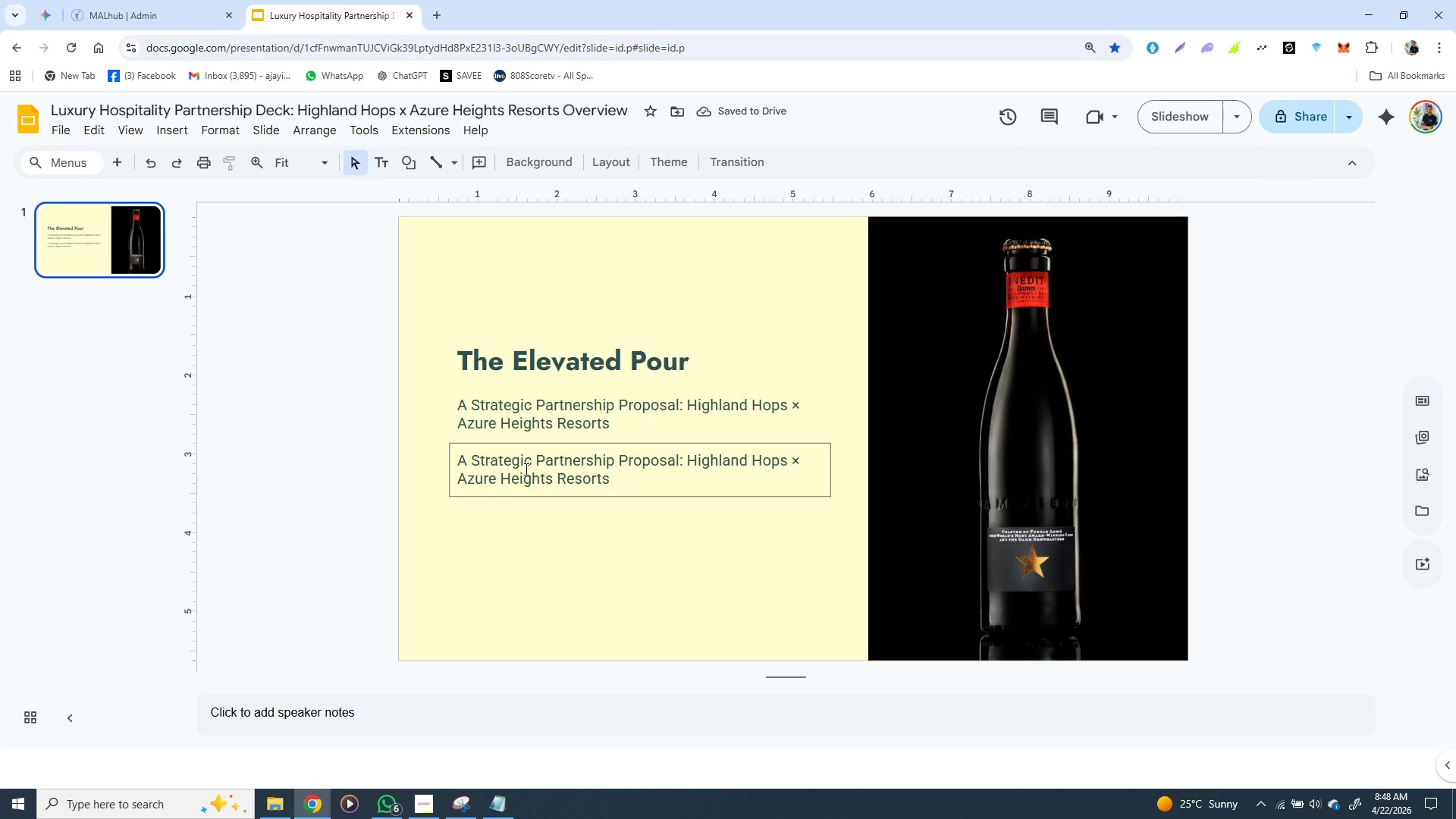 
double_click([525, 469])
 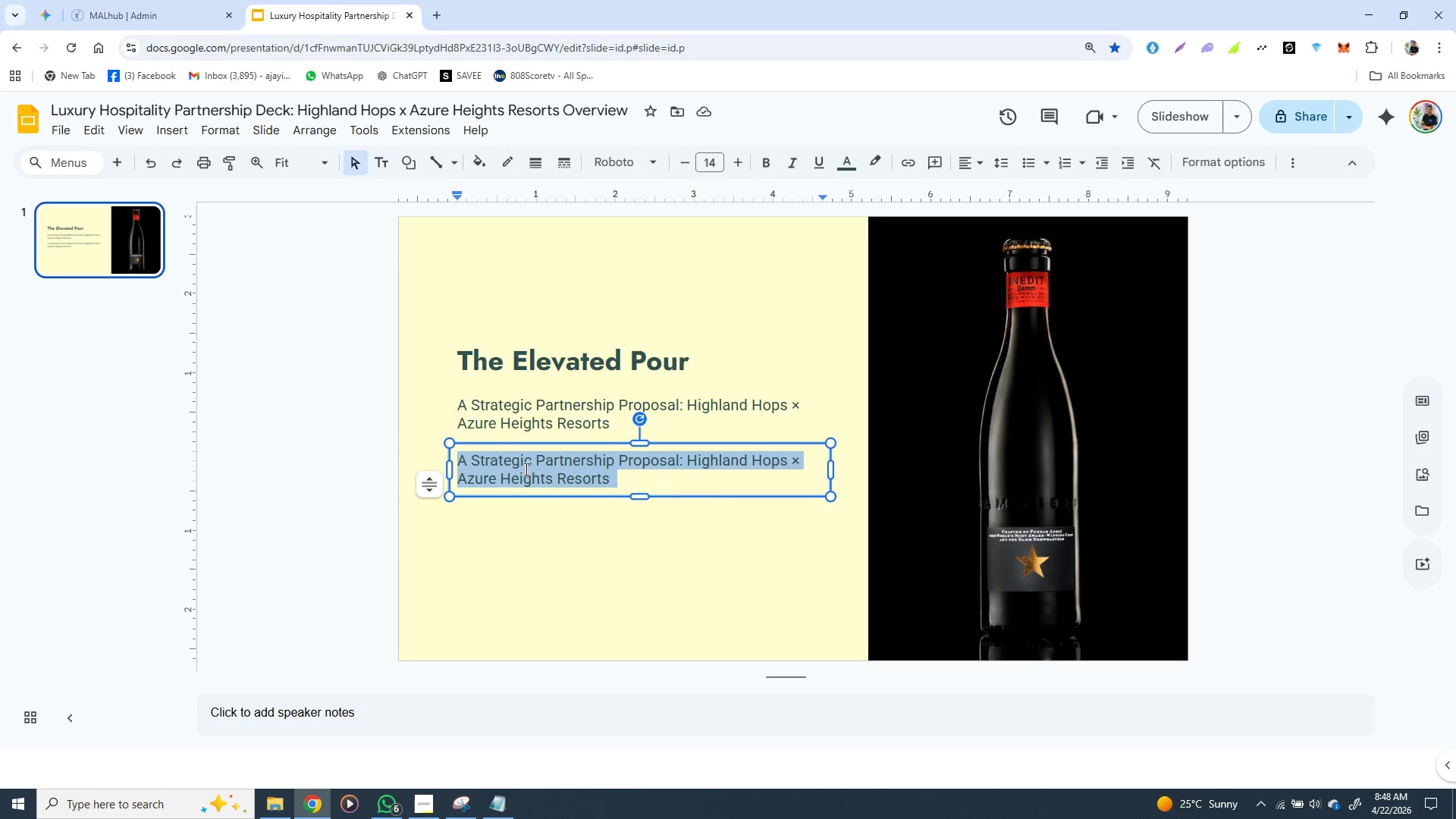 
triple_click([525, 469])
 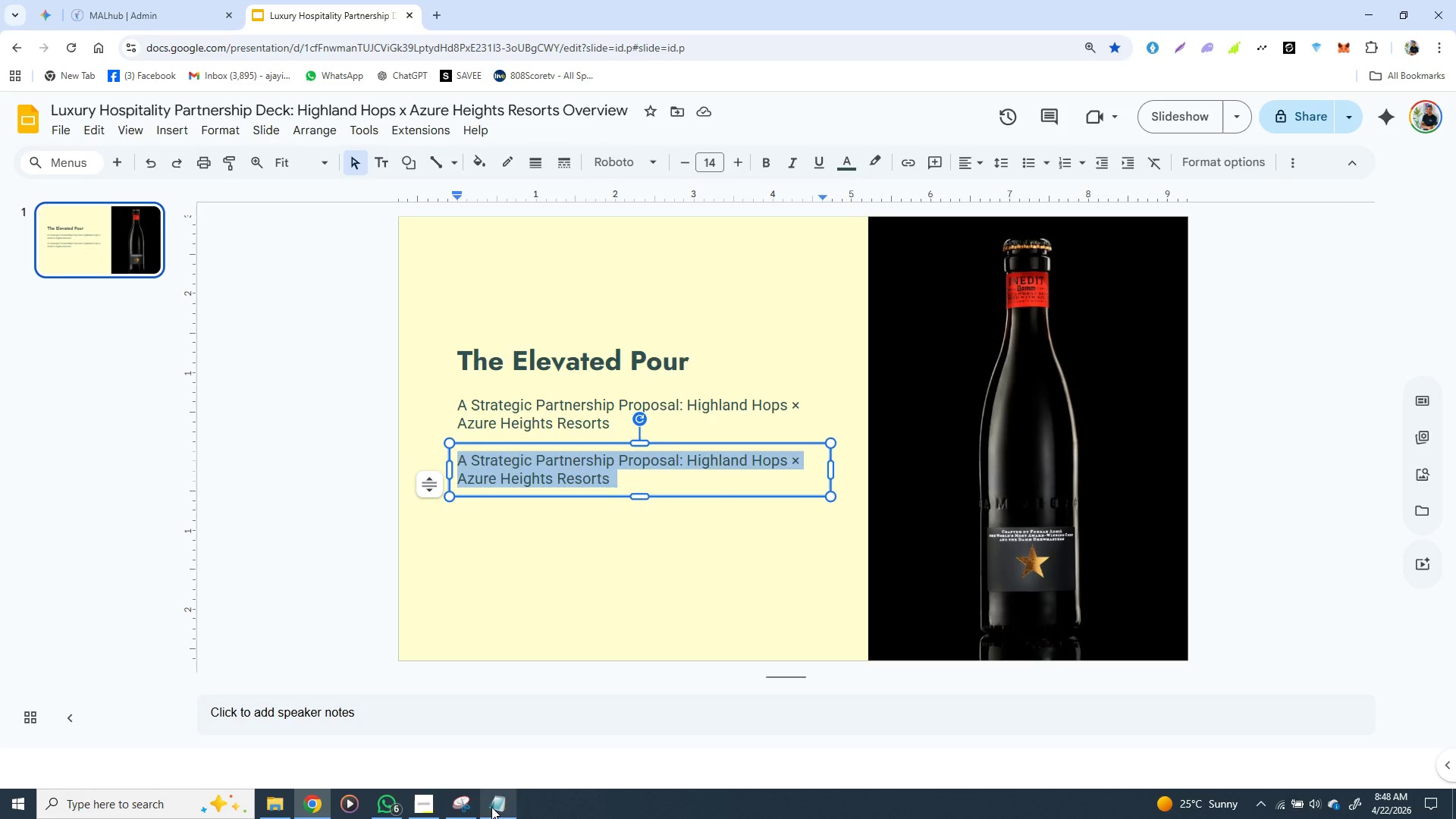 
left_click([492, 808])
 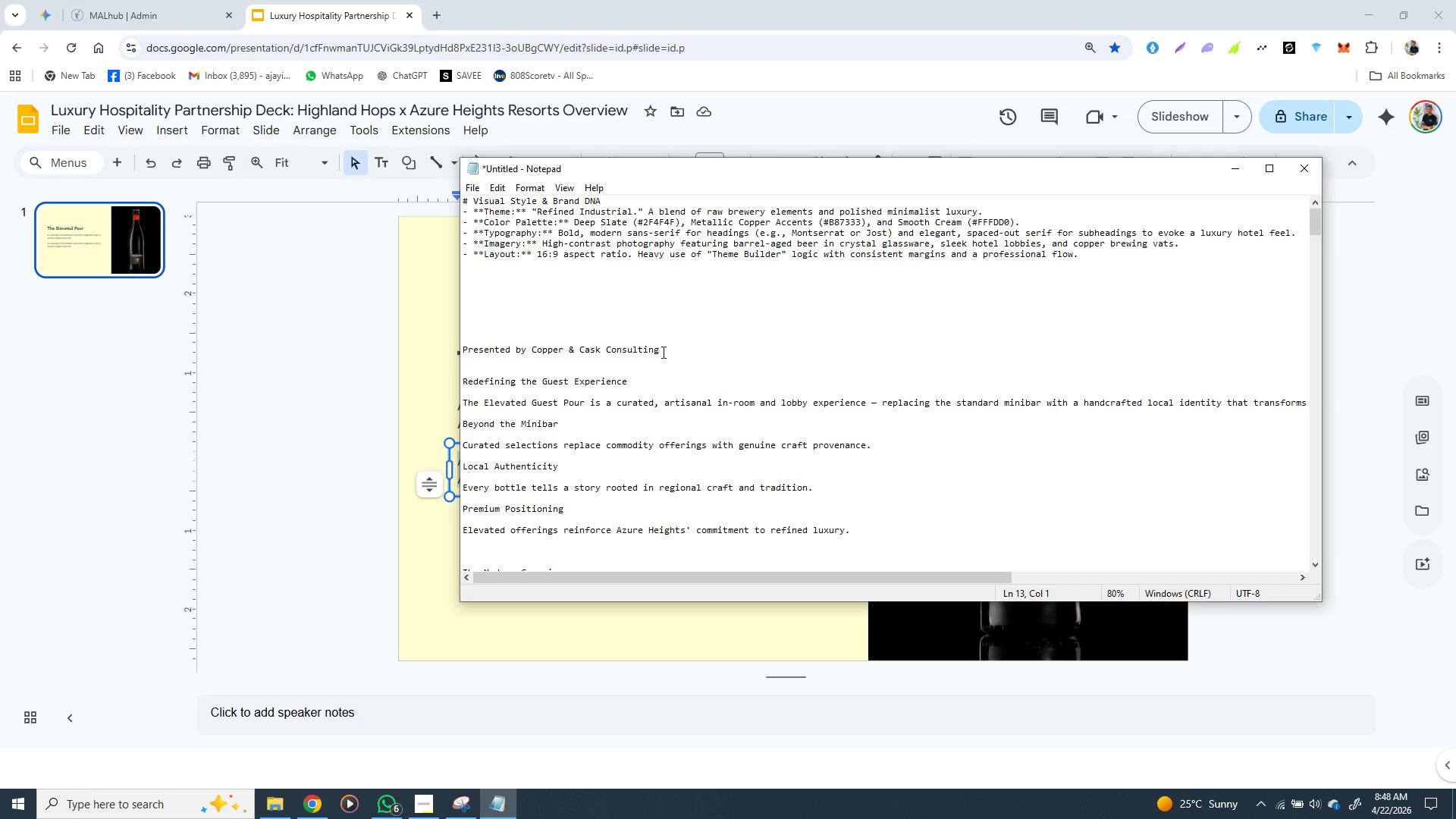 
left_click_drag(start_coordinate=[661, 352], to_coordinate=[459, 350])
 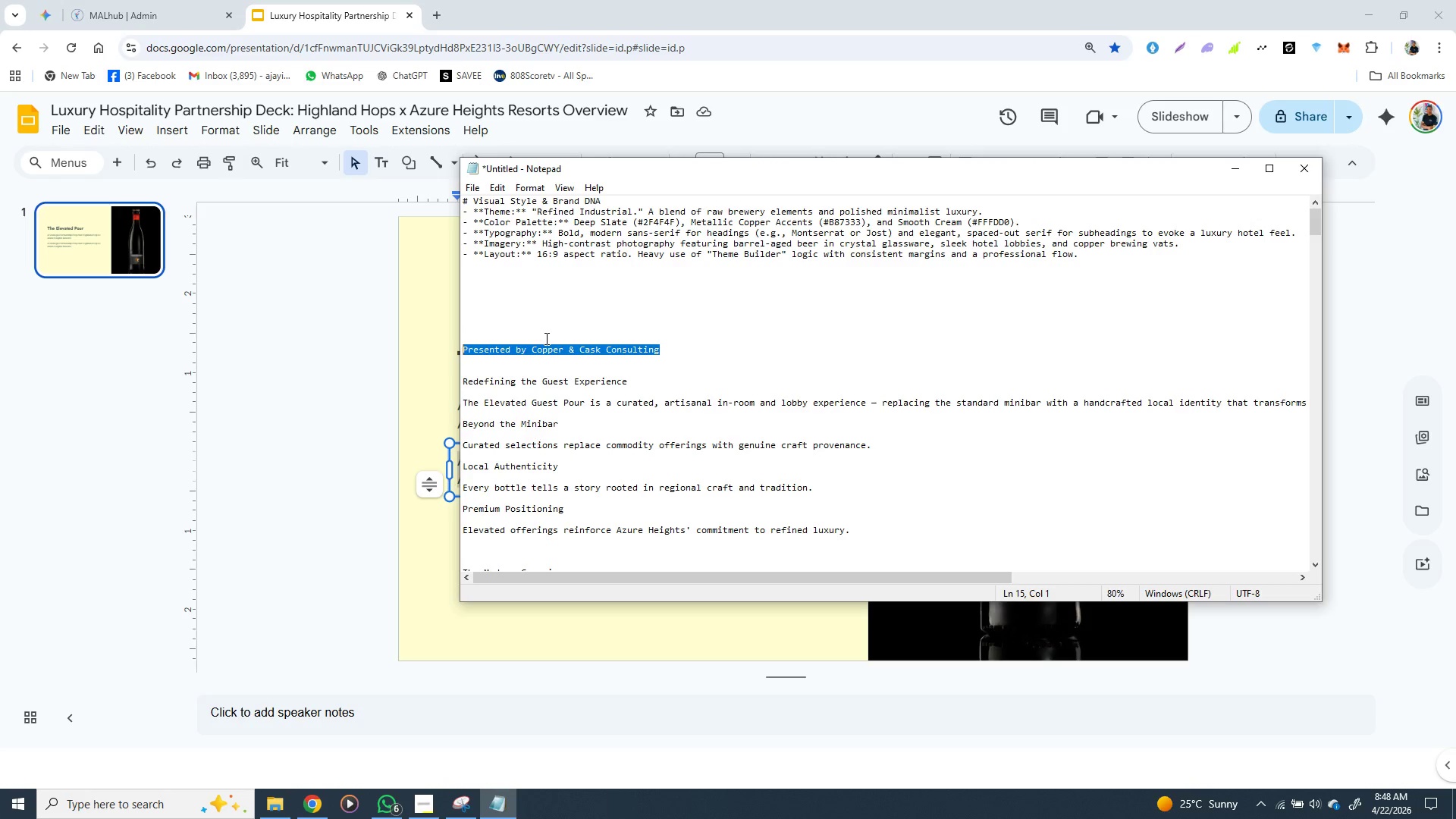 
key(Control+X)
 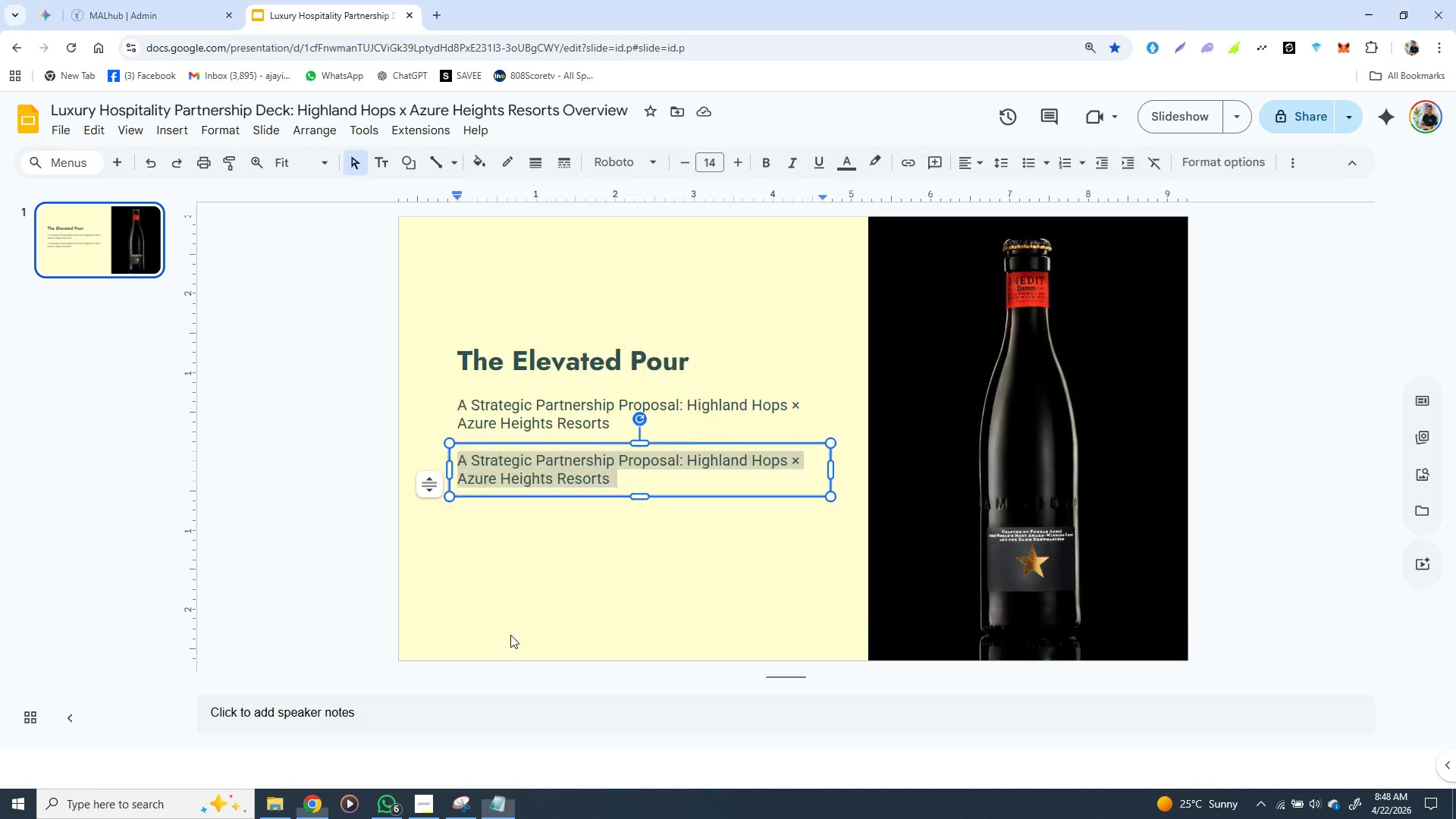 
left_click([510, 635])
 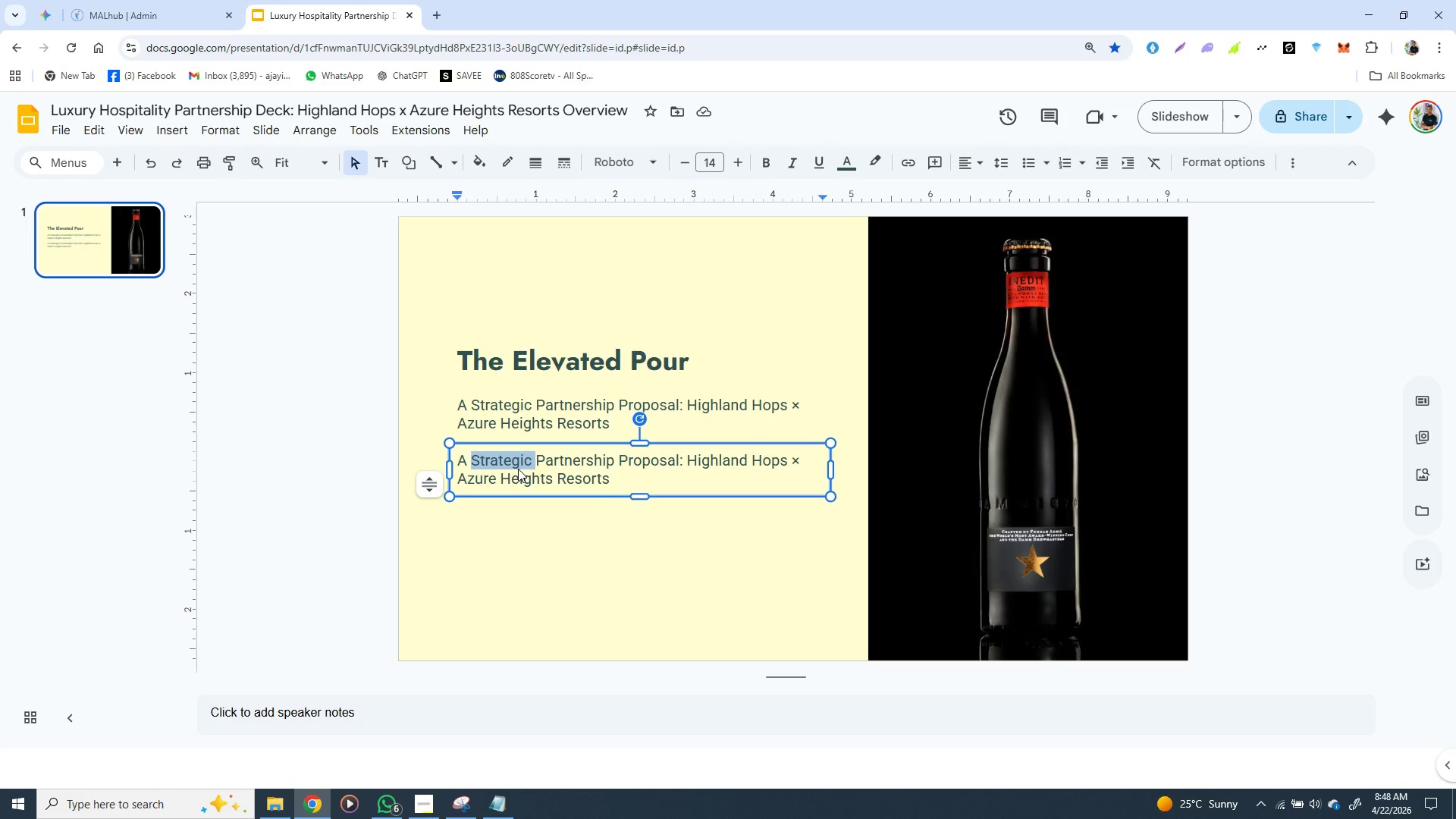 
double_click([518, 469])
 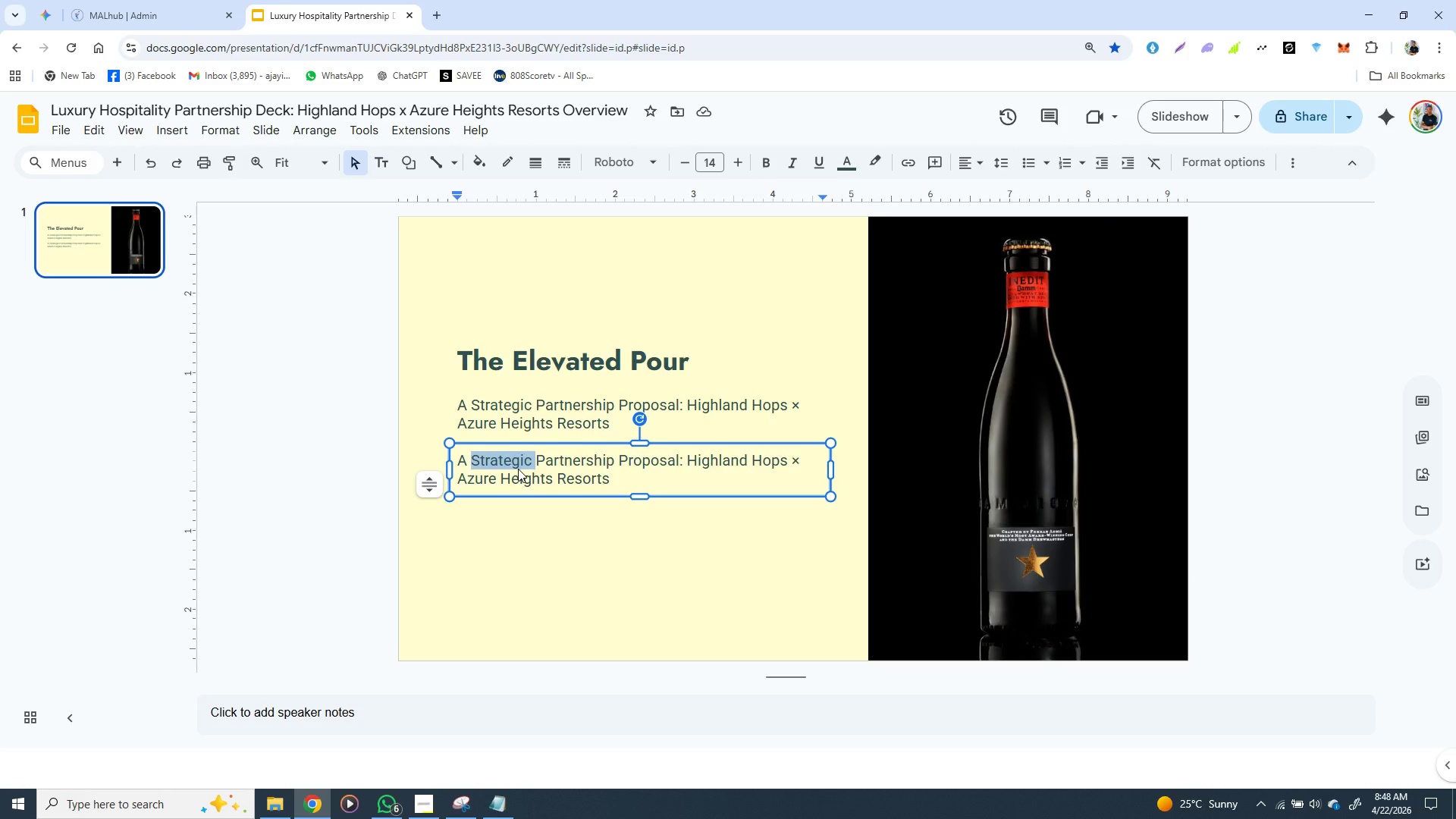 
triple_click([518, 469])
 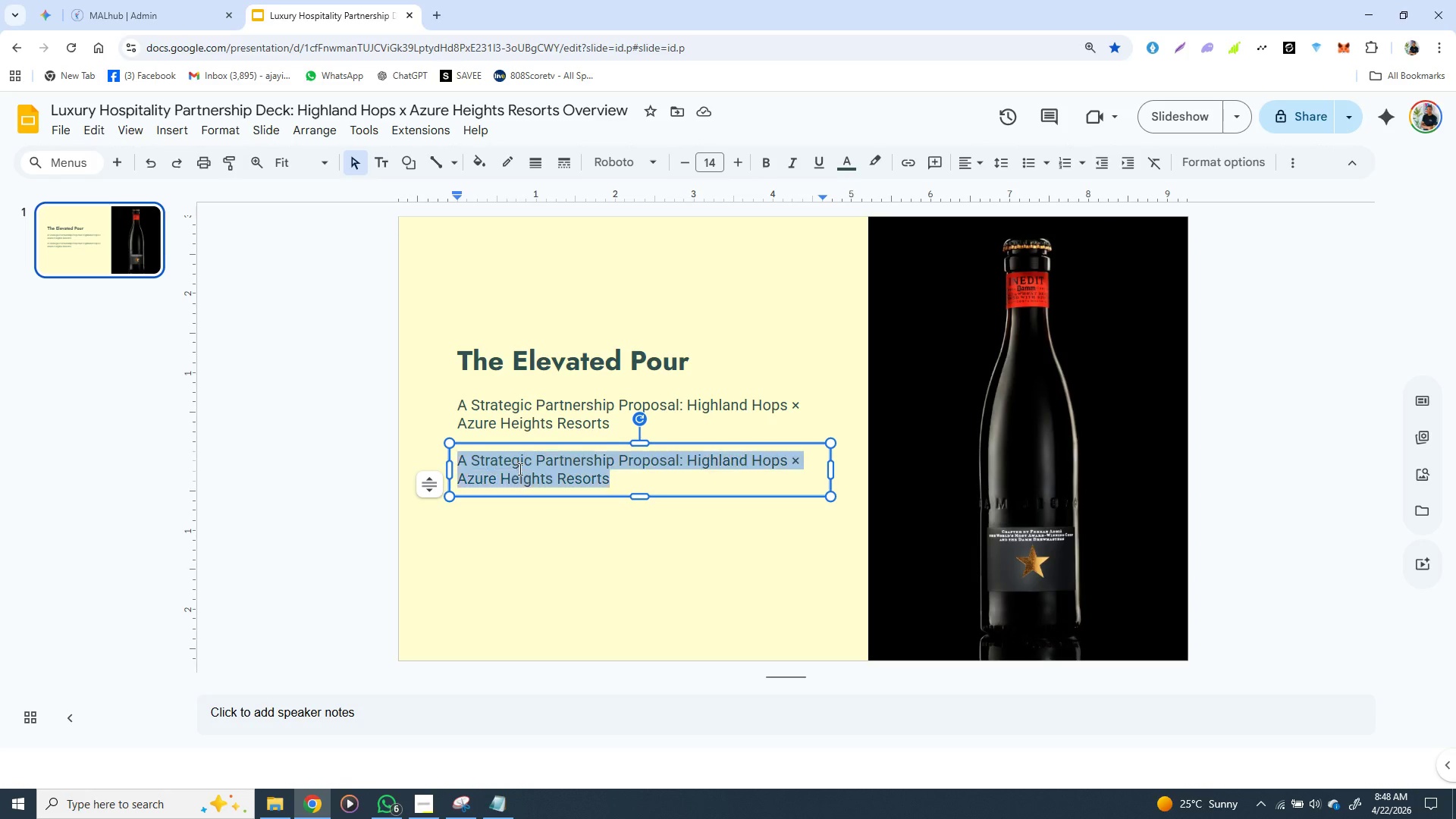 
triple_click([518, 469])
 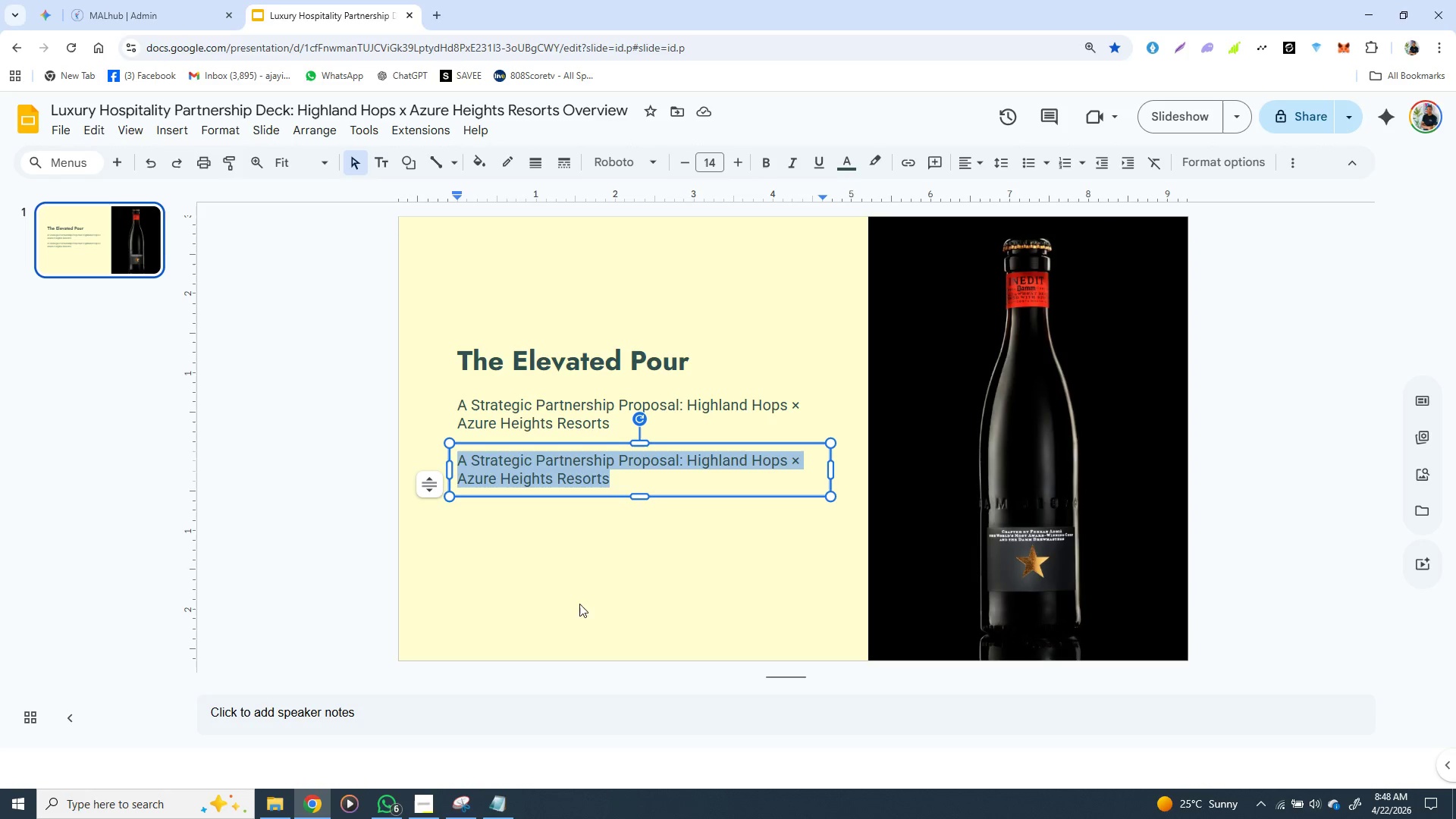 
key(Control+V)
 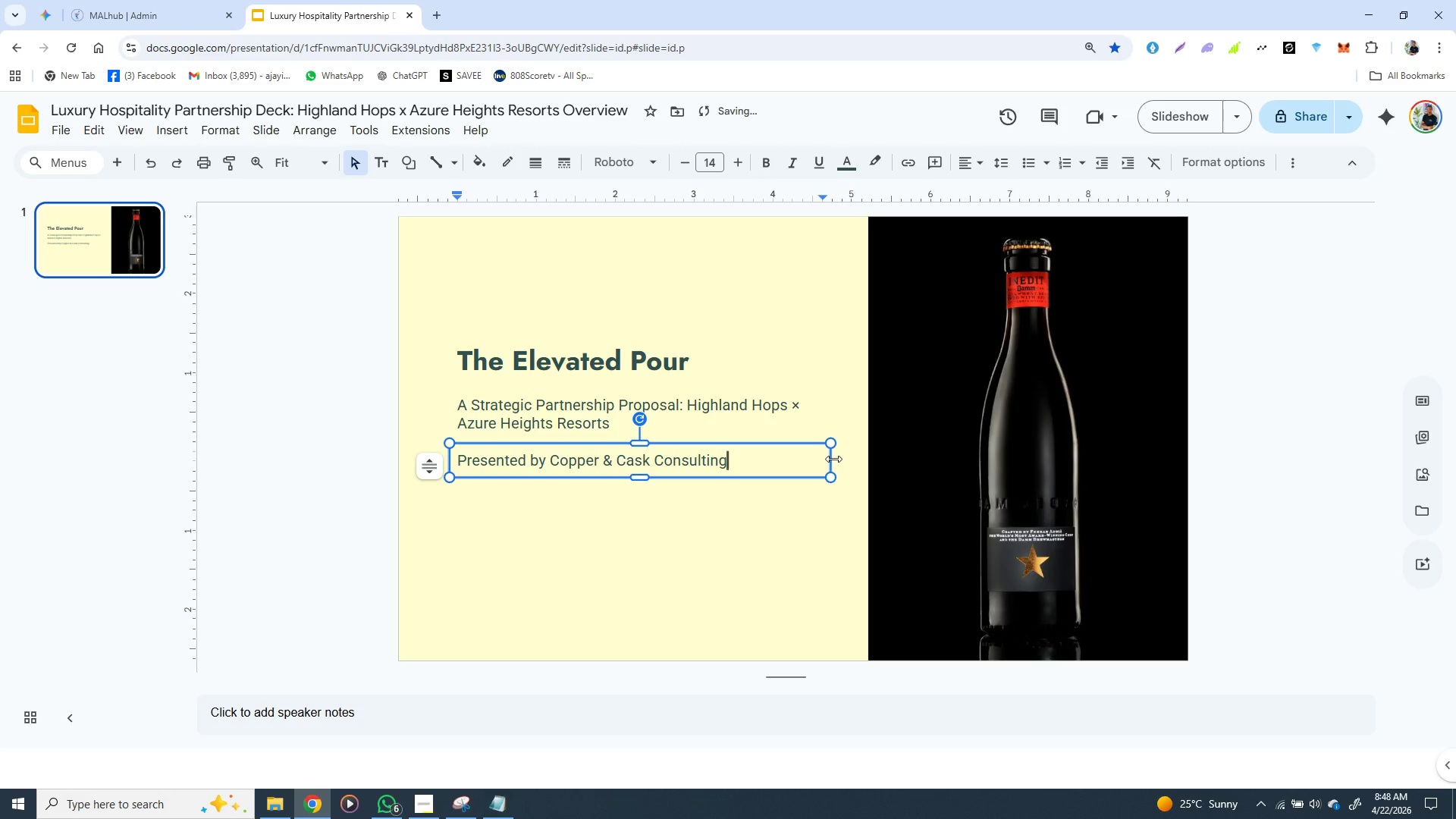 
left_click_drag(start_coordinate=[833, 459], to_coordinate=[743, 453])
 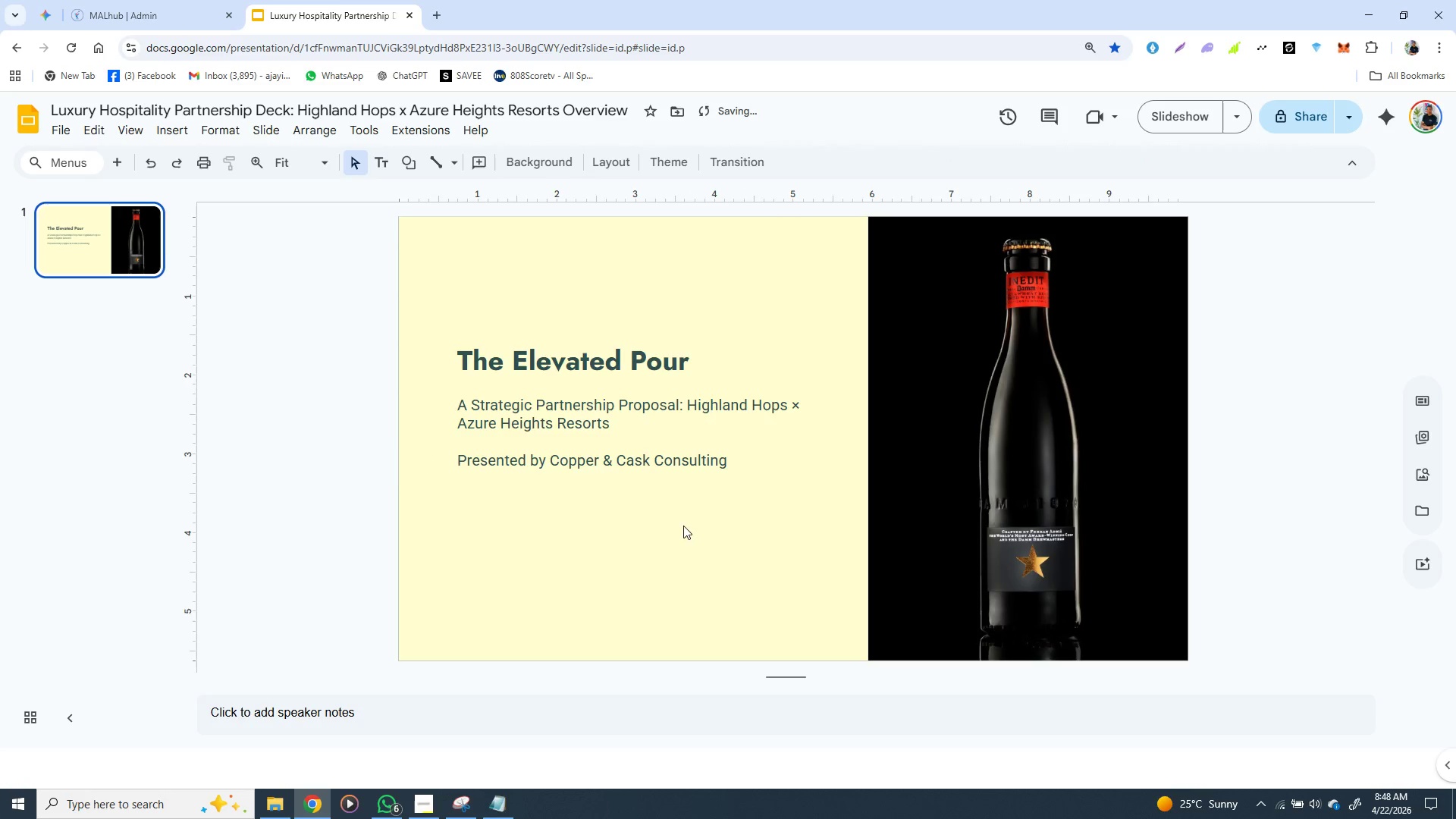 
left_click([683, 526])
 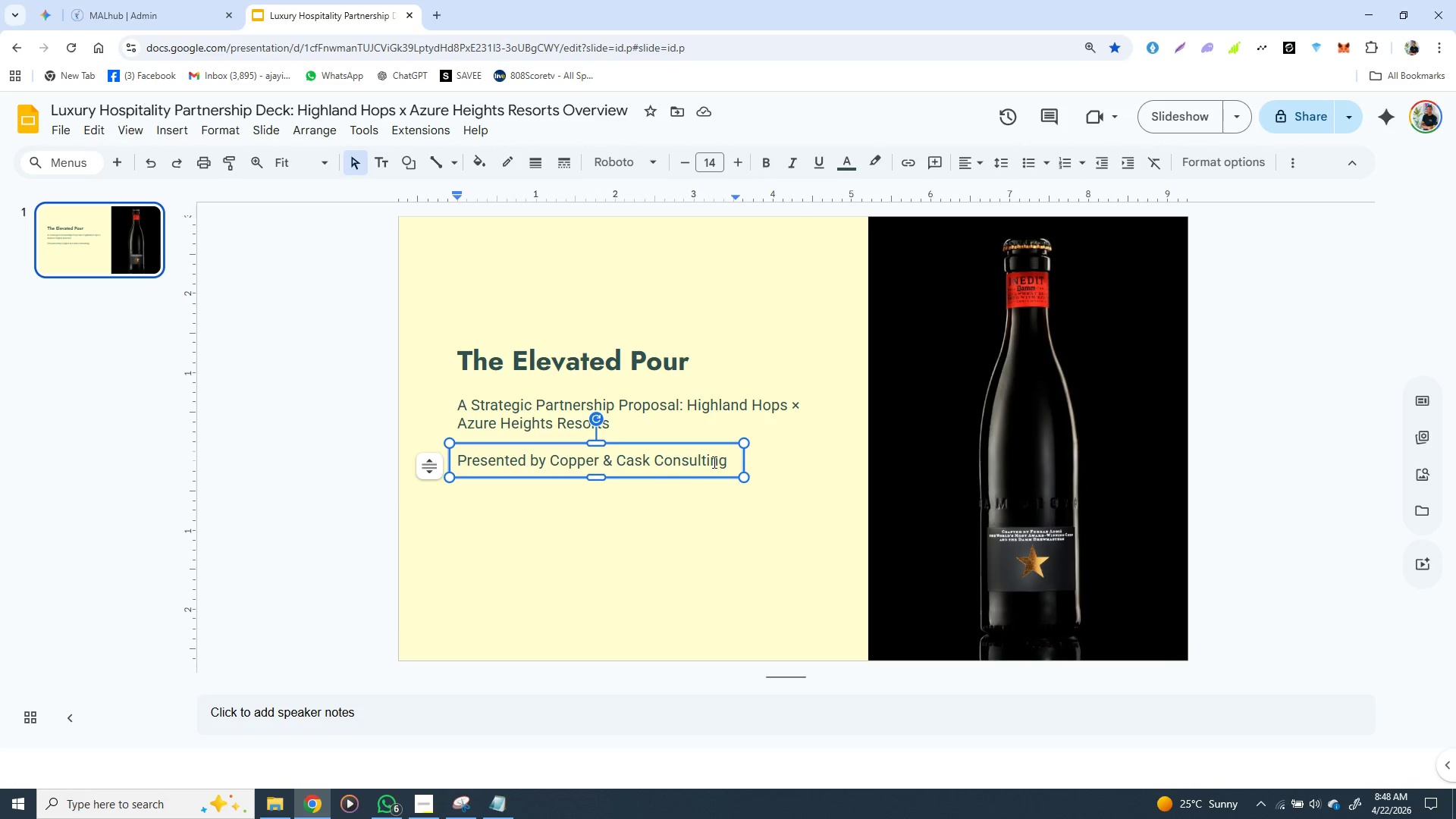 
wait(6.11)
 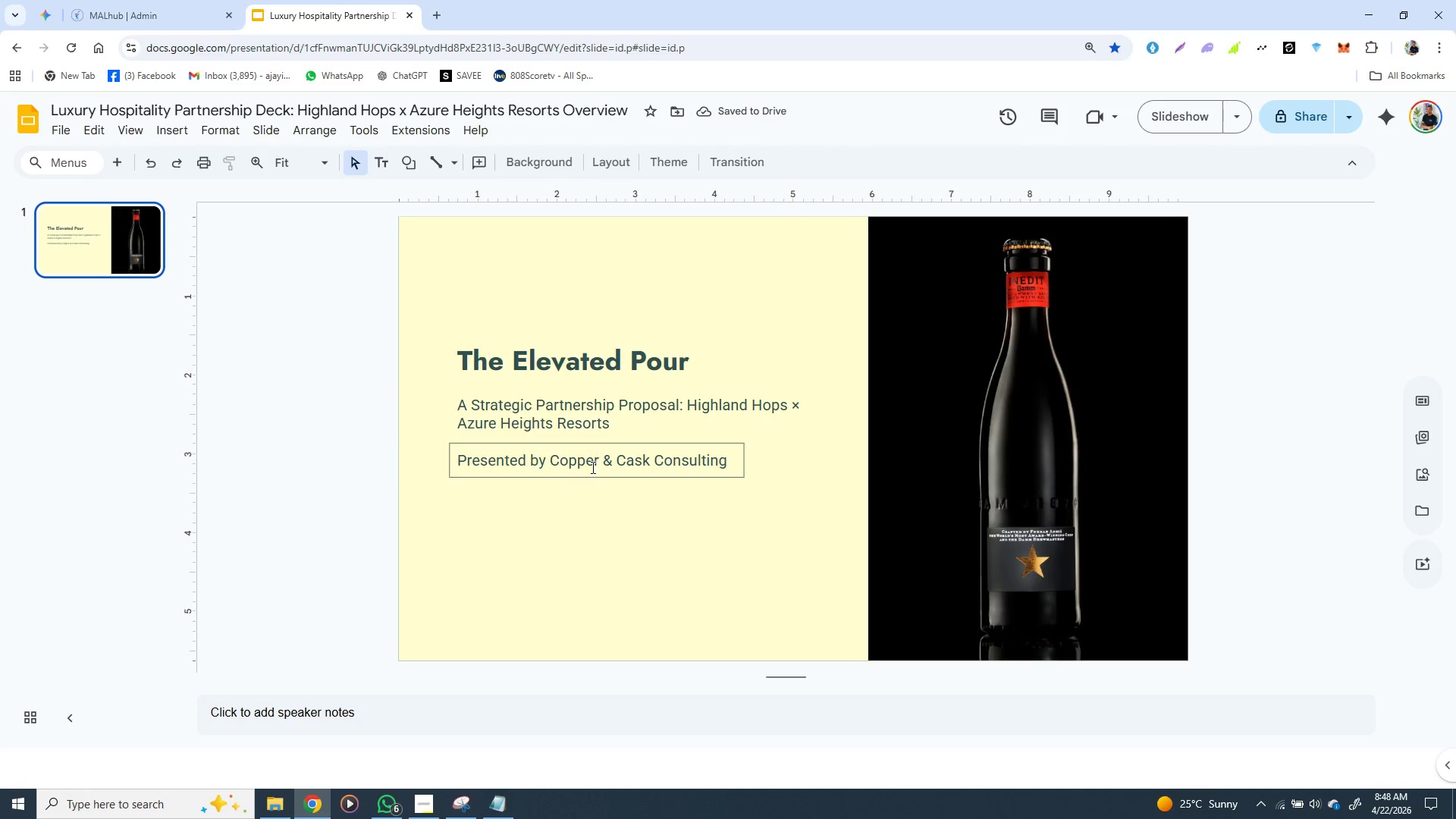 
left_click_drag(start_coordinate=[742, 460], to_coordinate=[736, 457])
 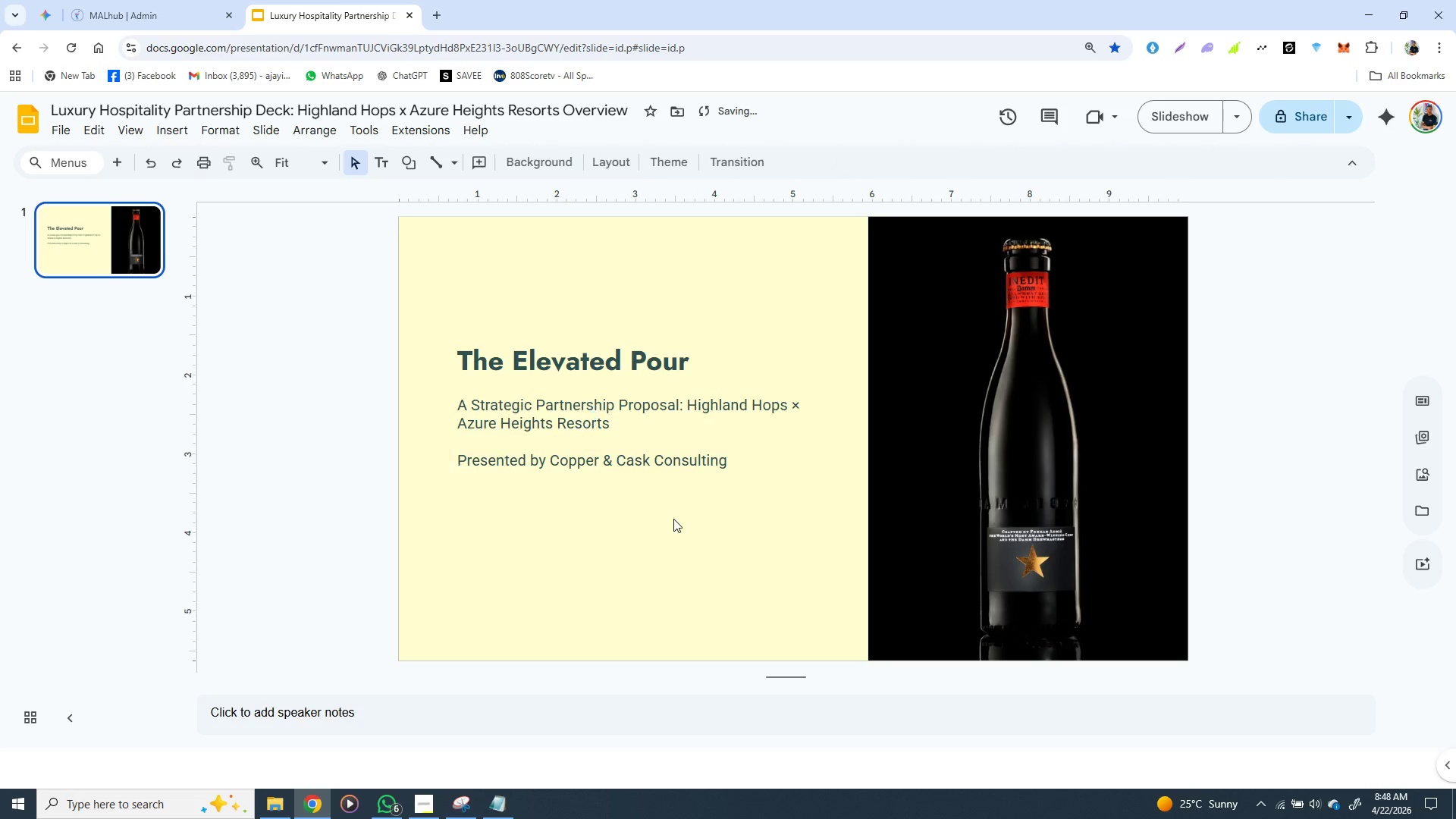 
left_click([673, 519])
 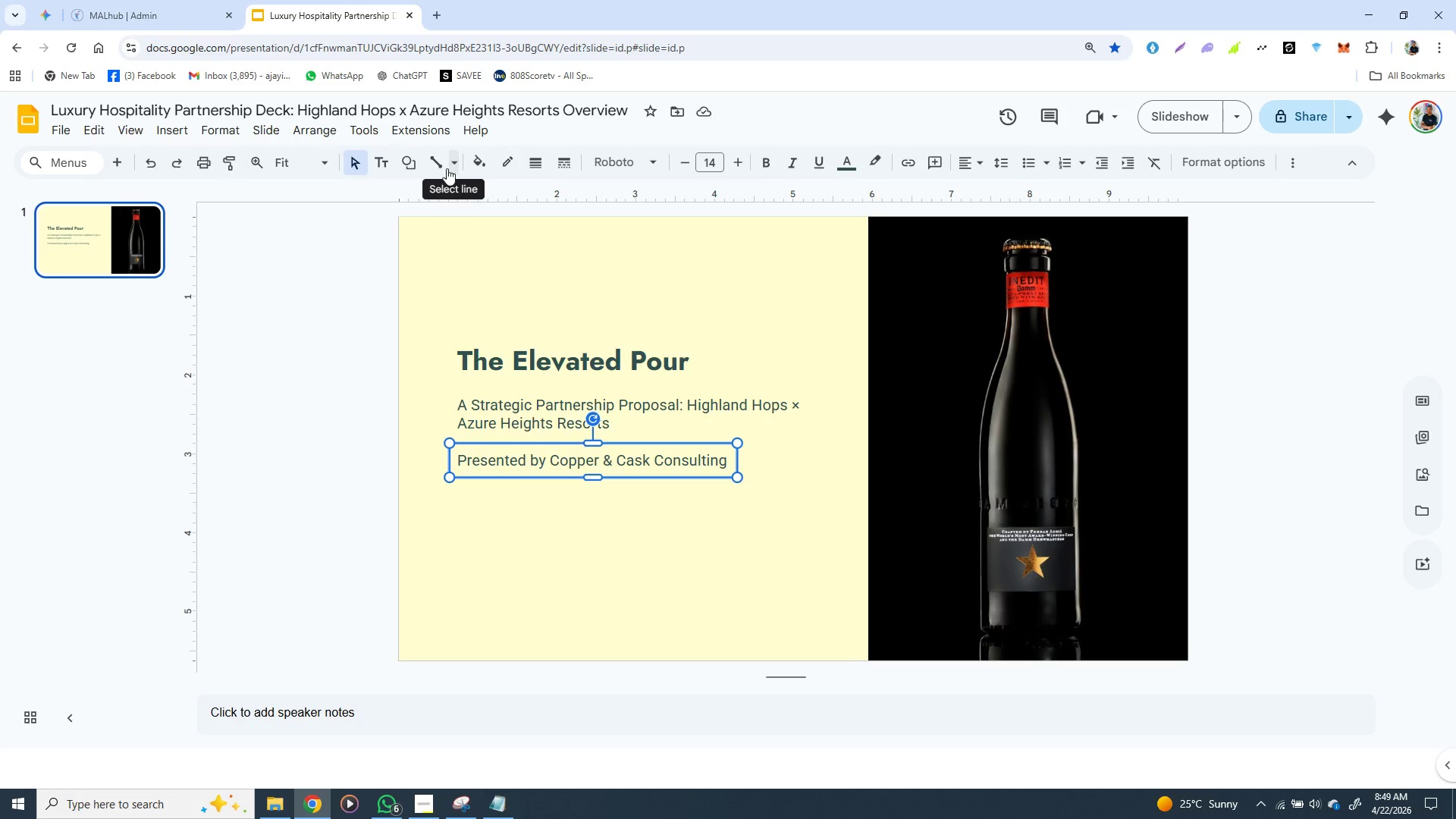 
wait(5.25)
 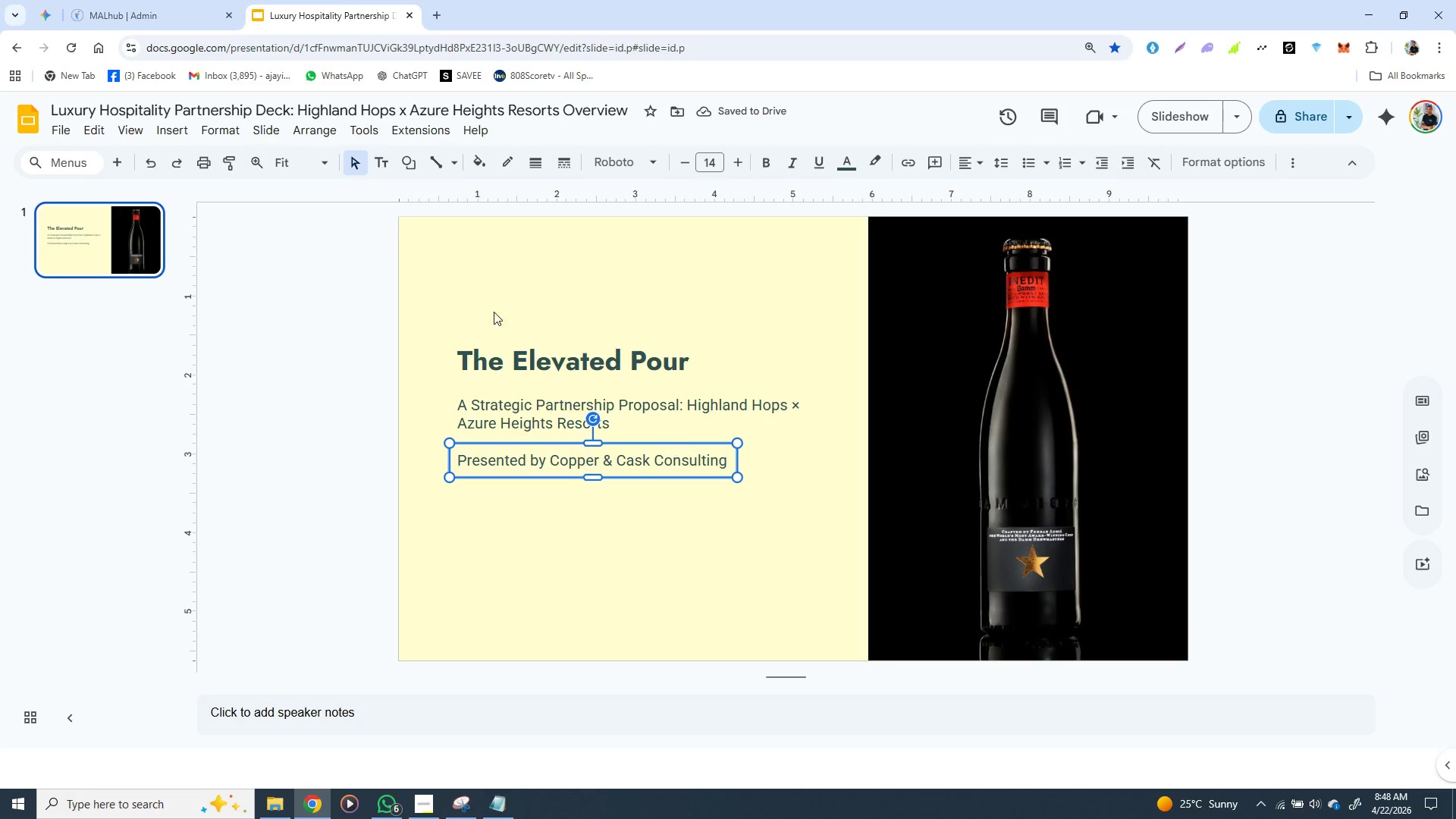 
left_click([451, 165])
 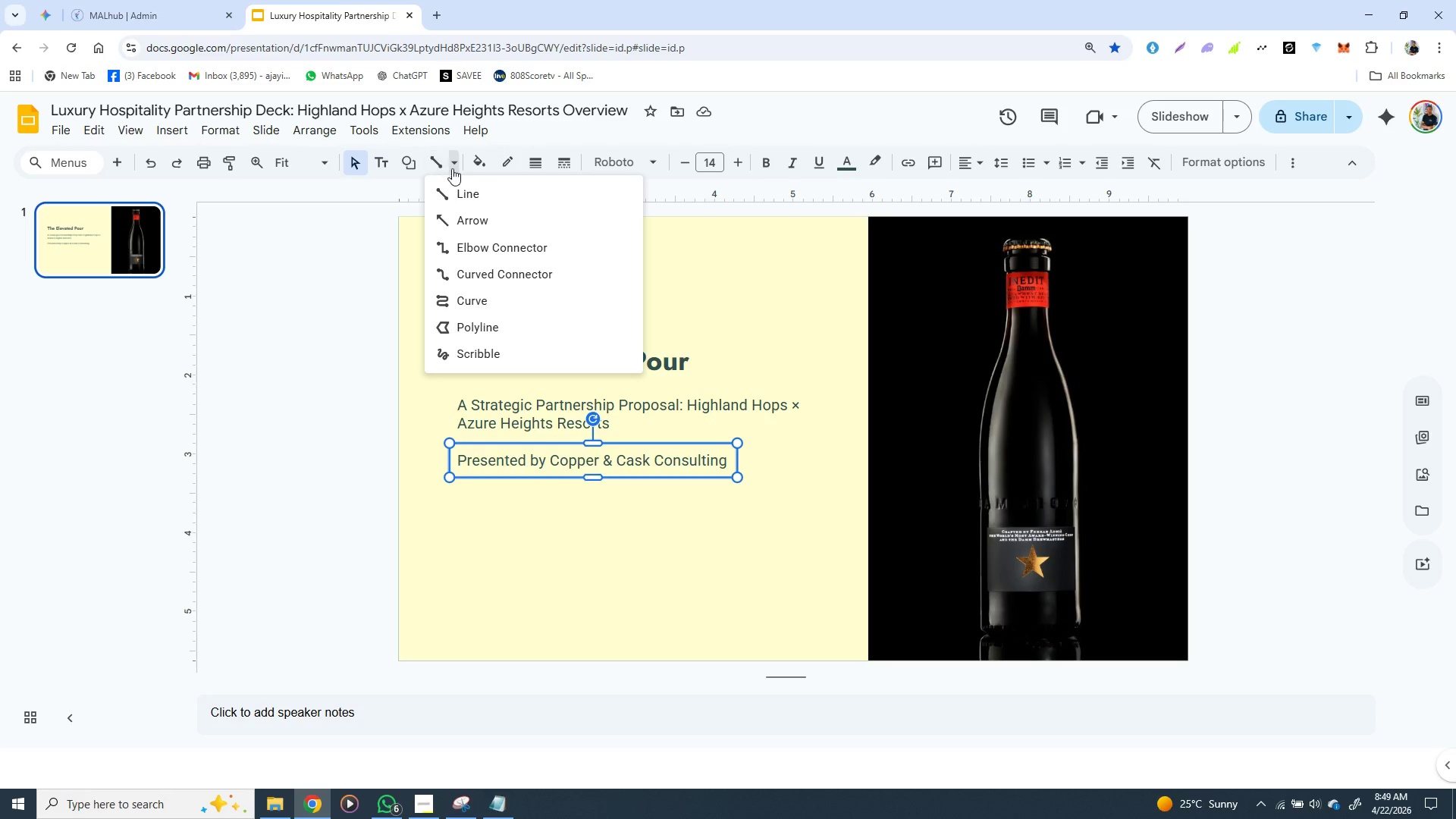 
mouse_move([485, 164])
 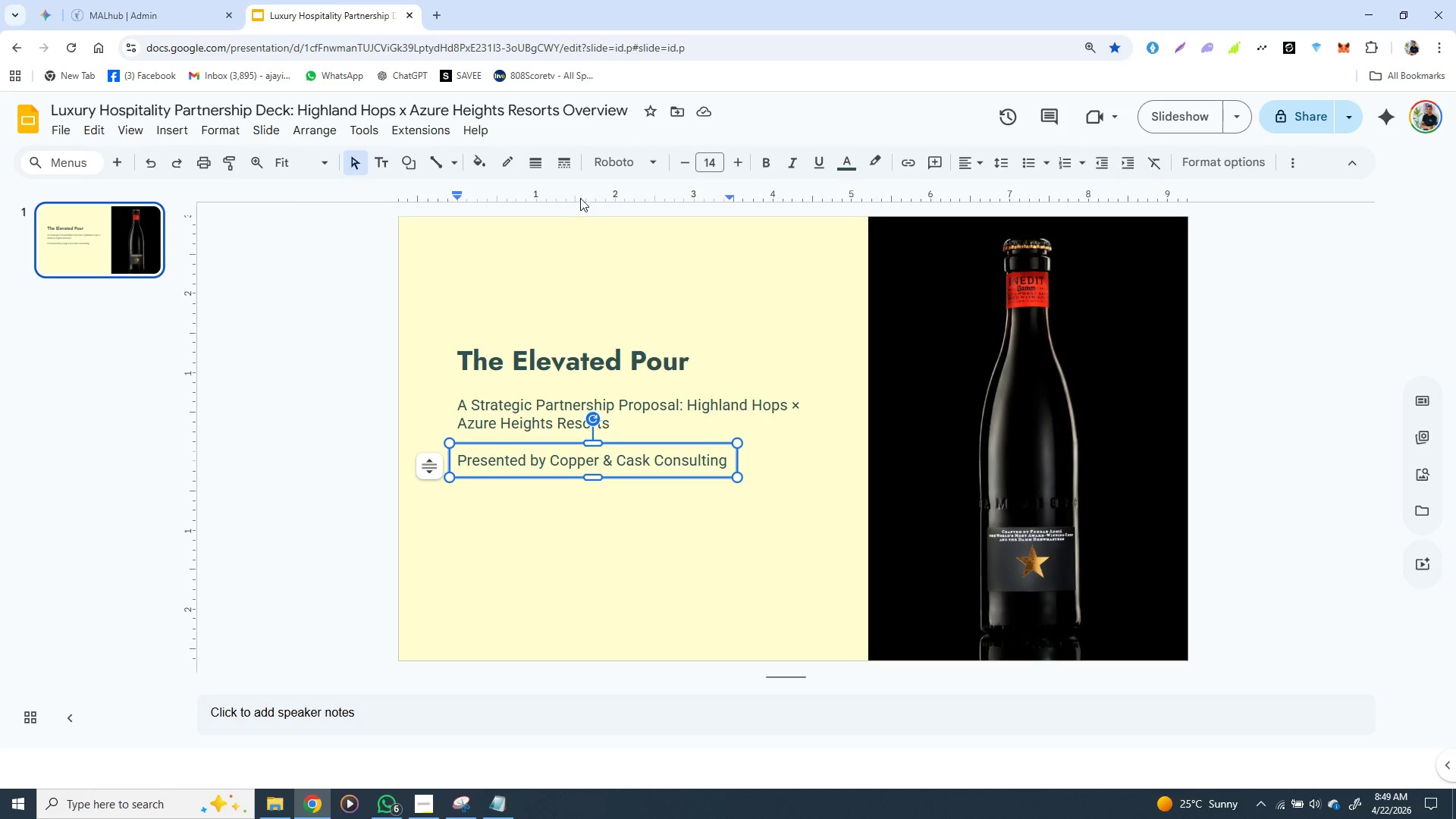 
wait(5.33)
 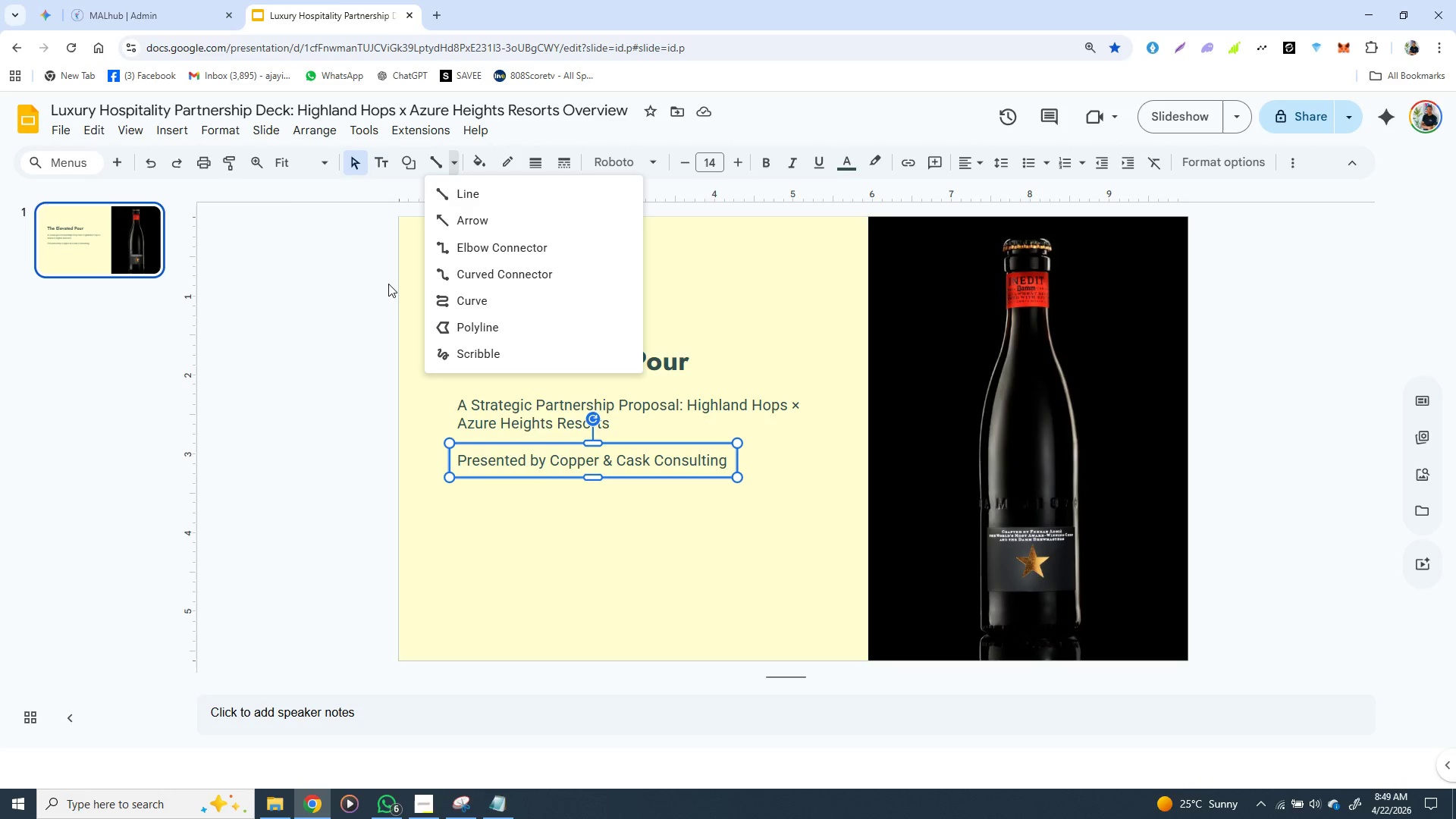 
mouse_move([494, 171])
 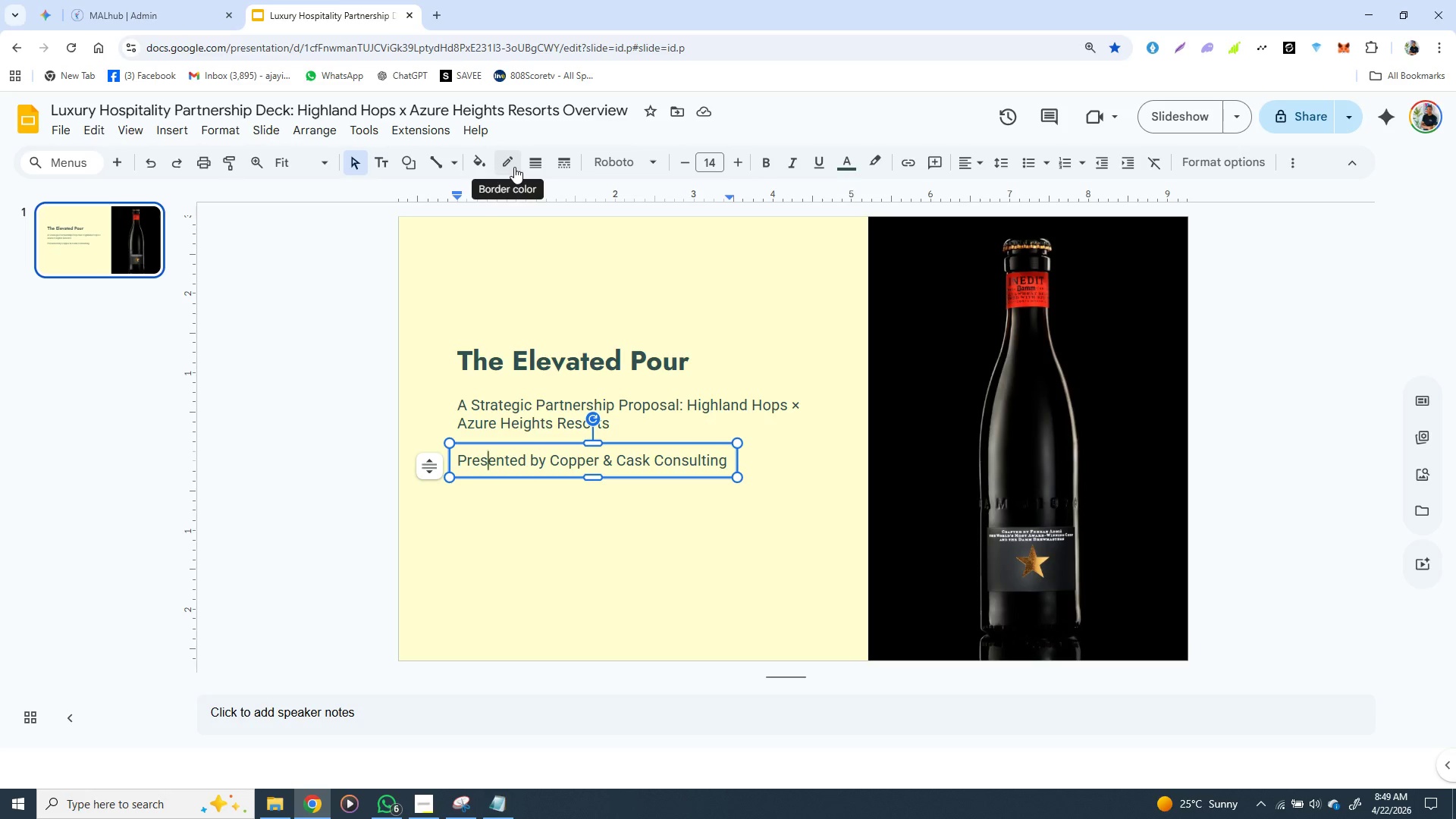 
left_click([514, 167])
 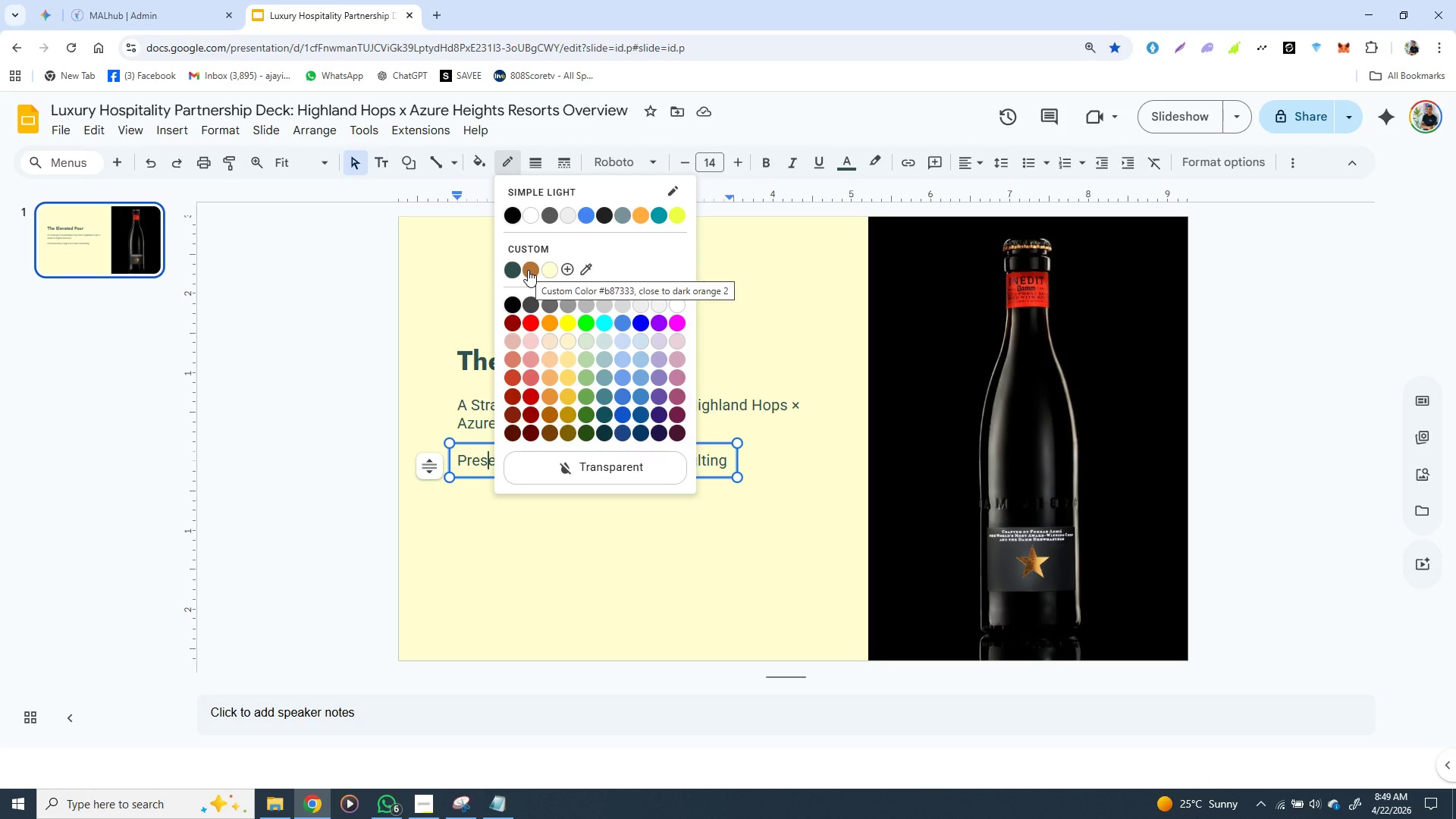 
wait(7.56)
 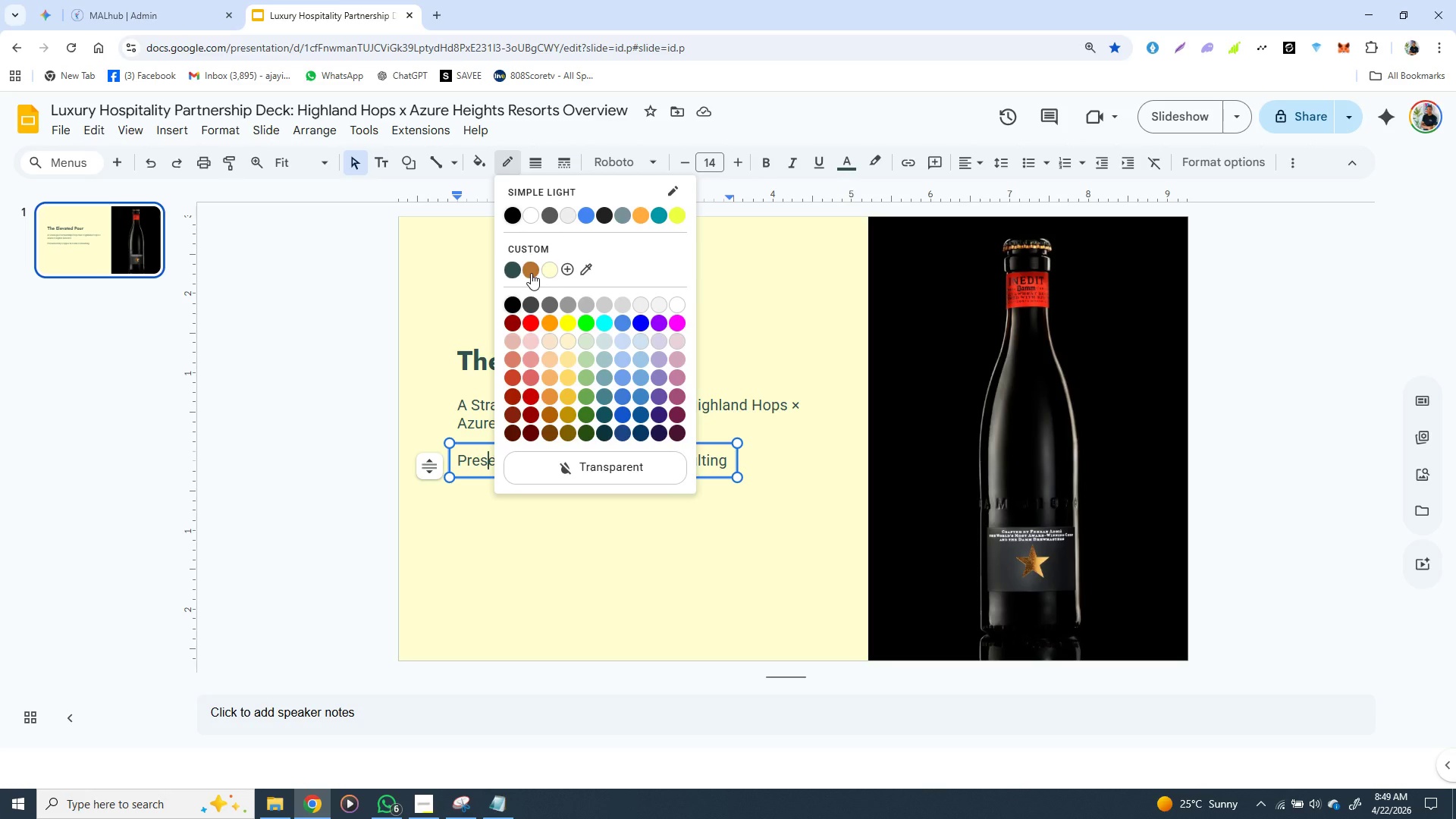 
left_click([532, 270])
 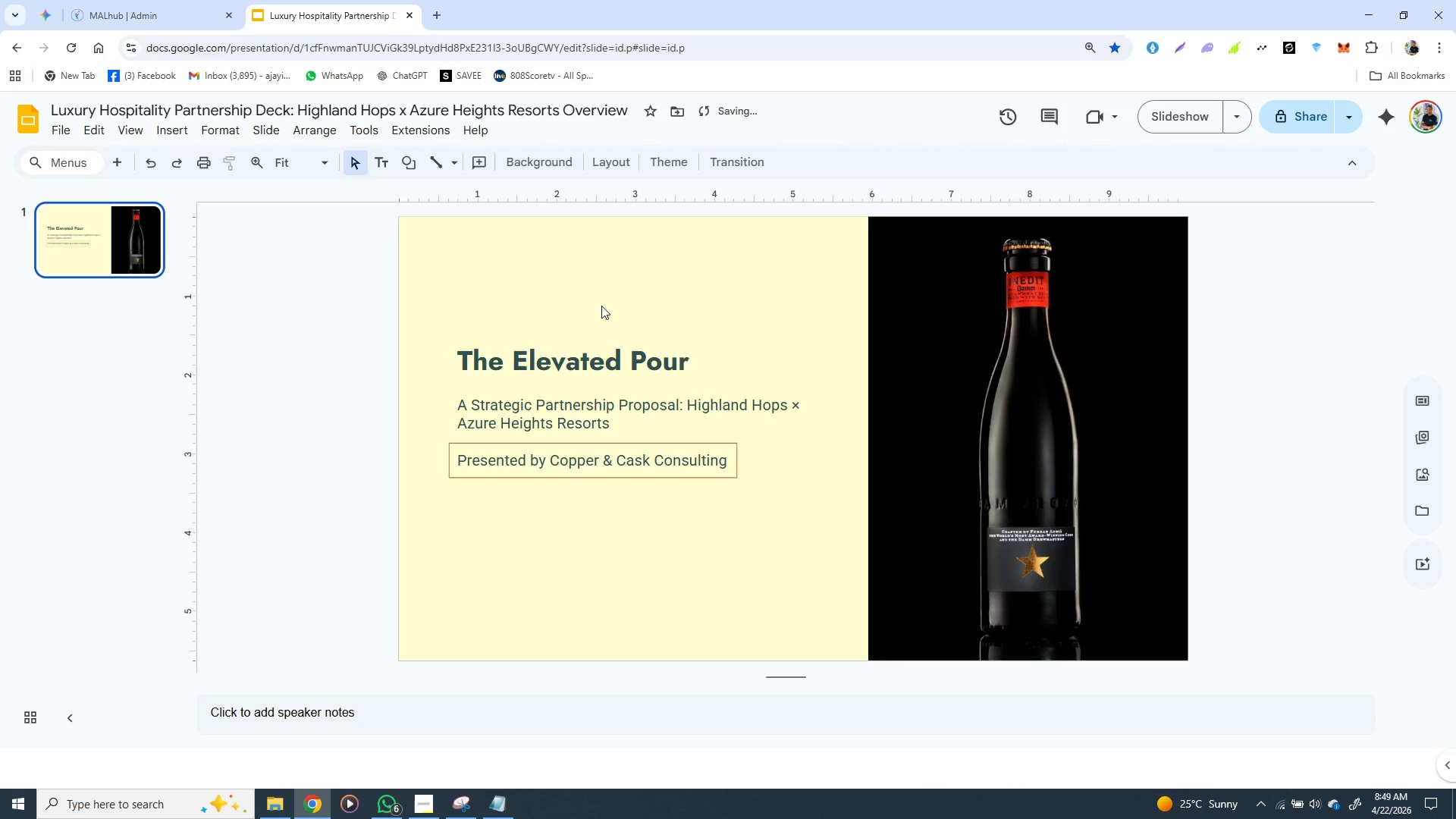 
left_click([601, 306])
 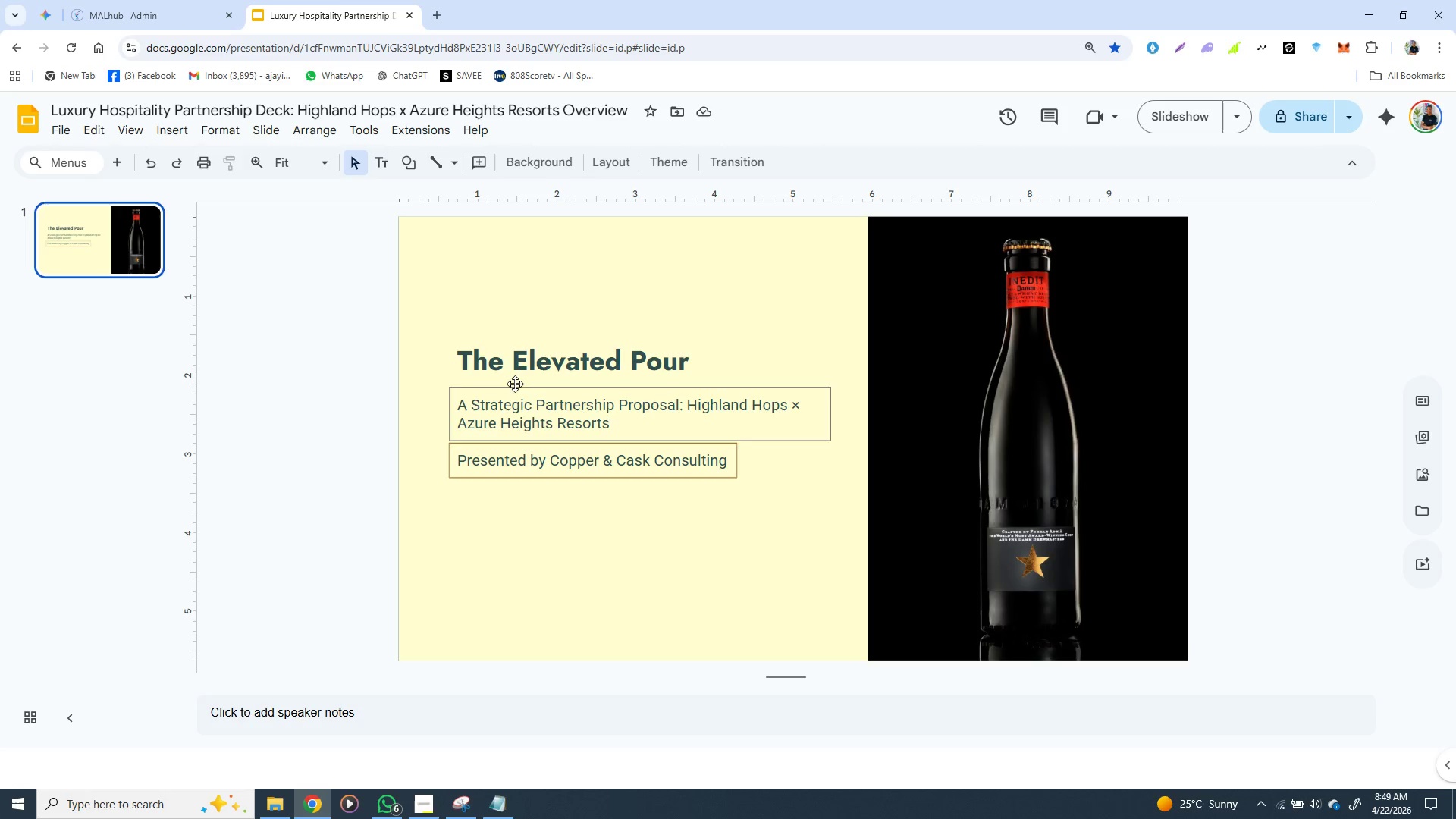 
wait(7.69)
 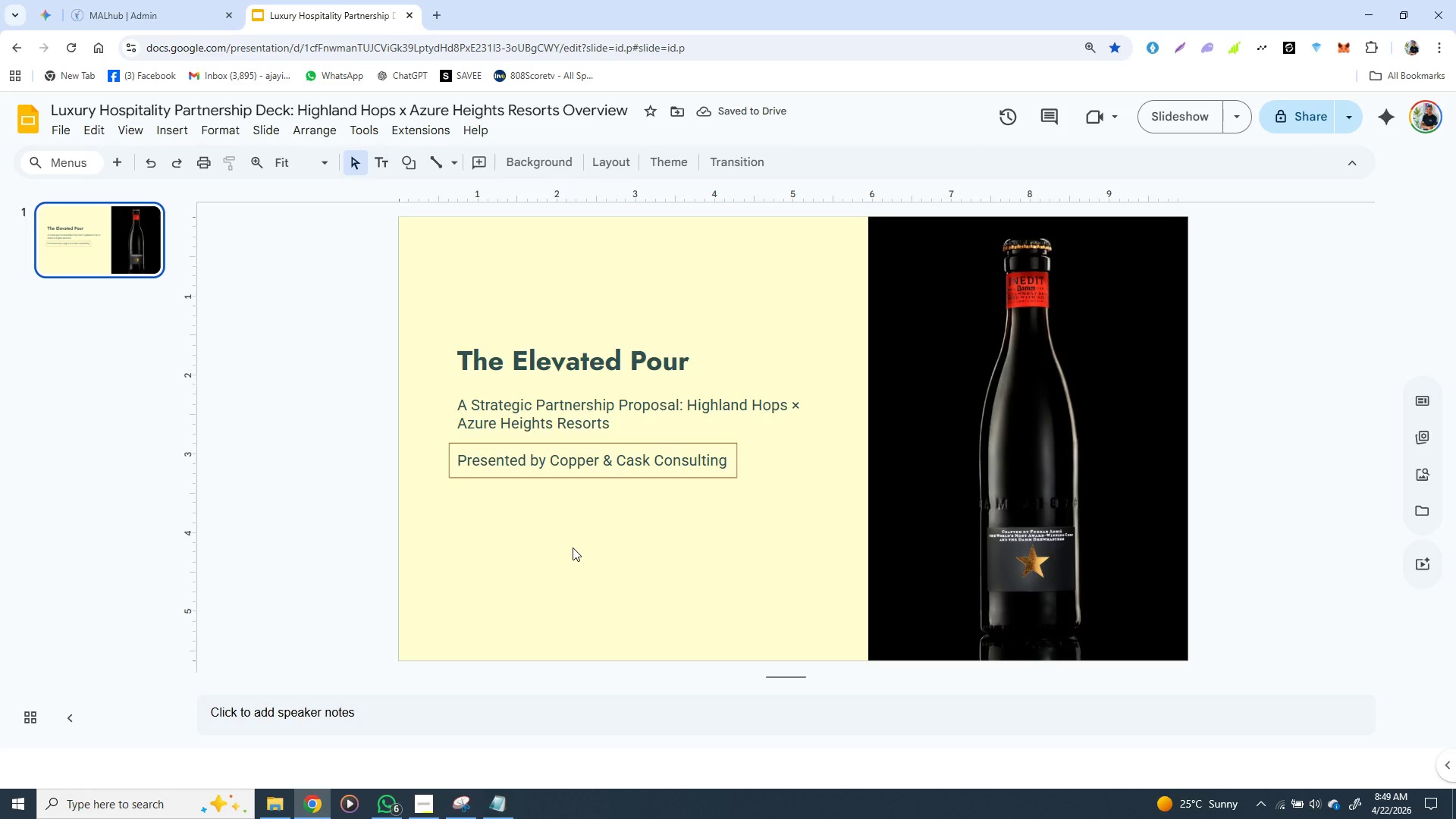 
left_click([475, 360])
 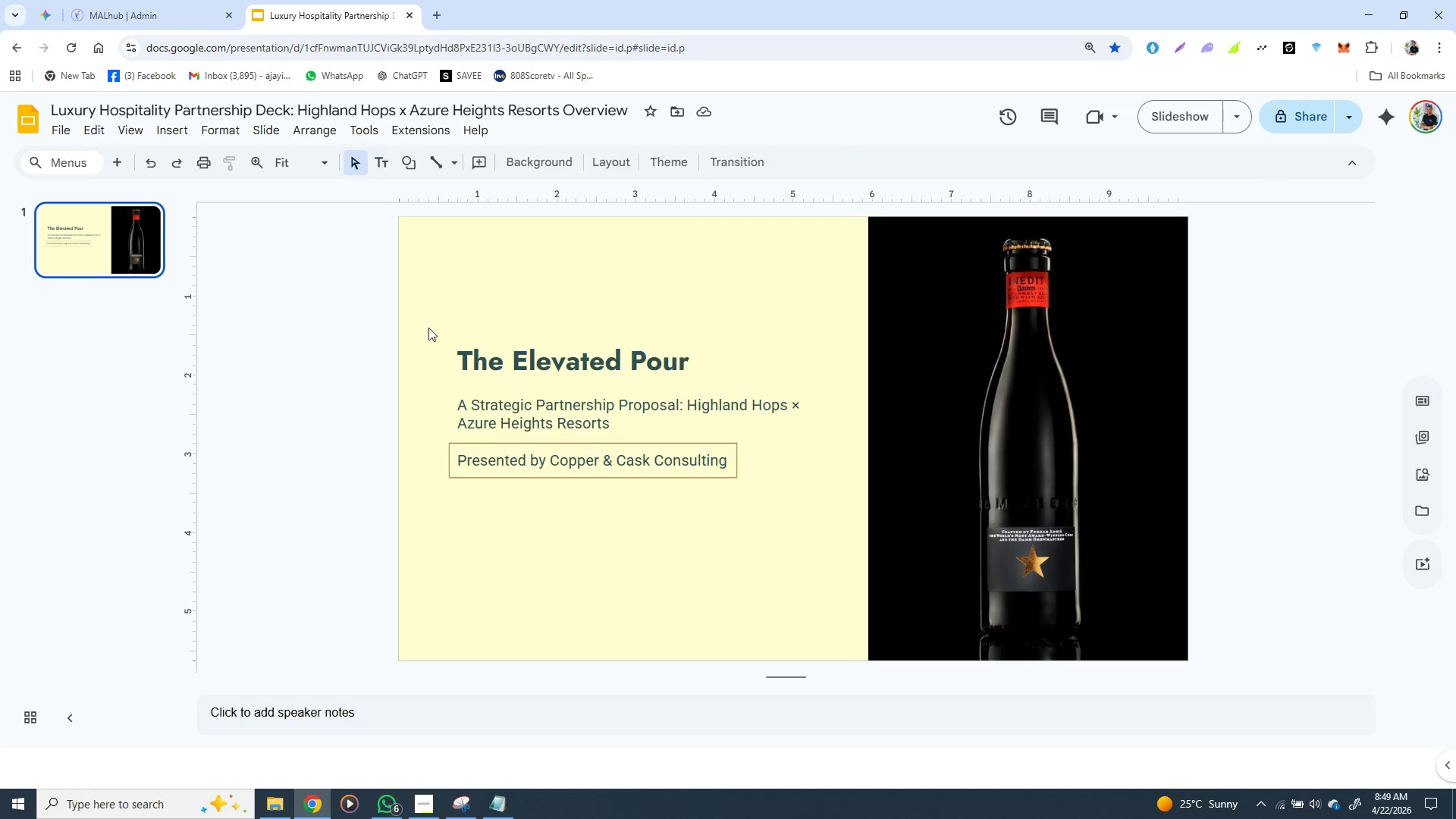 
left_click([454, 196])
 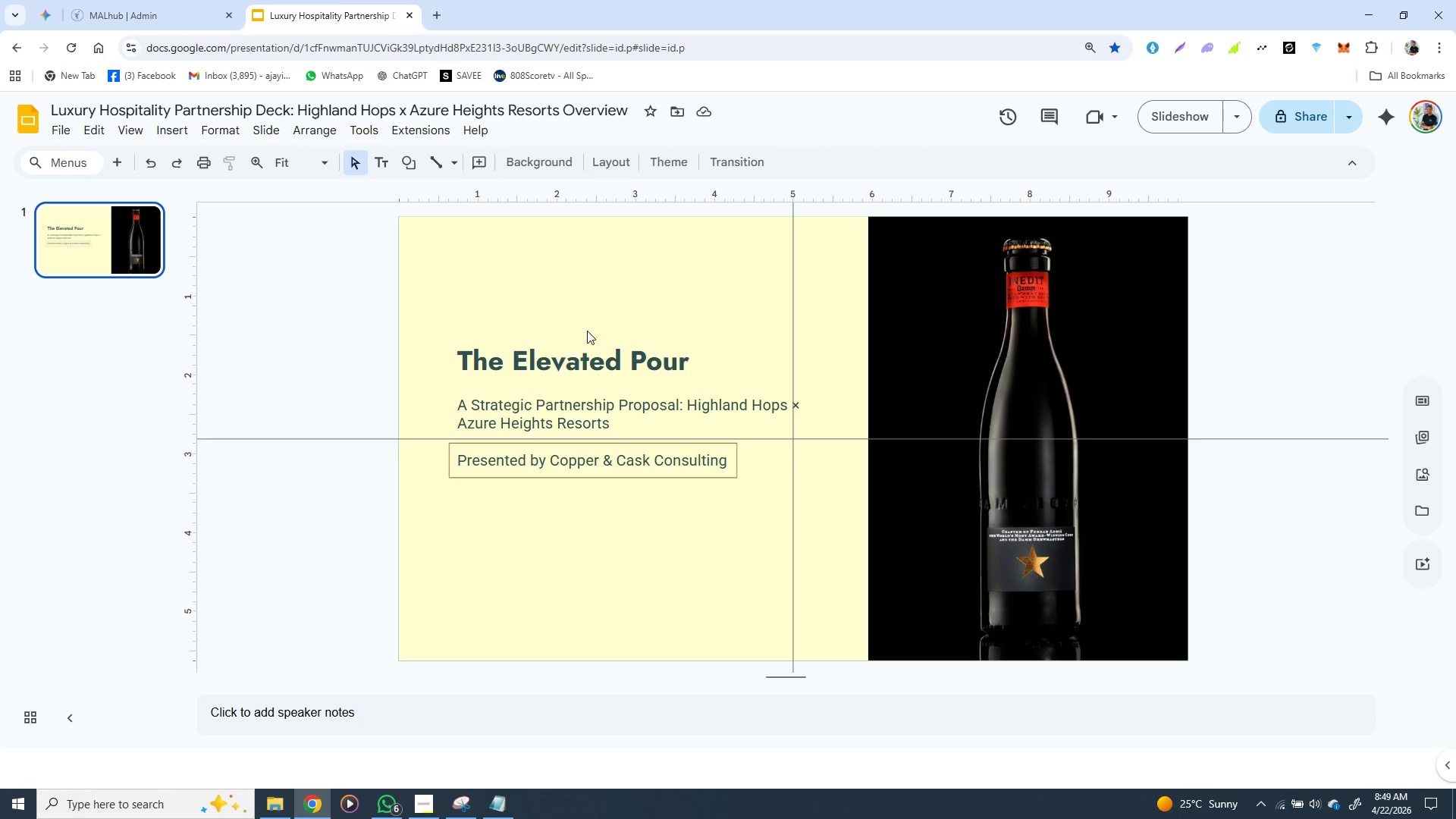 
wait(5.75)
 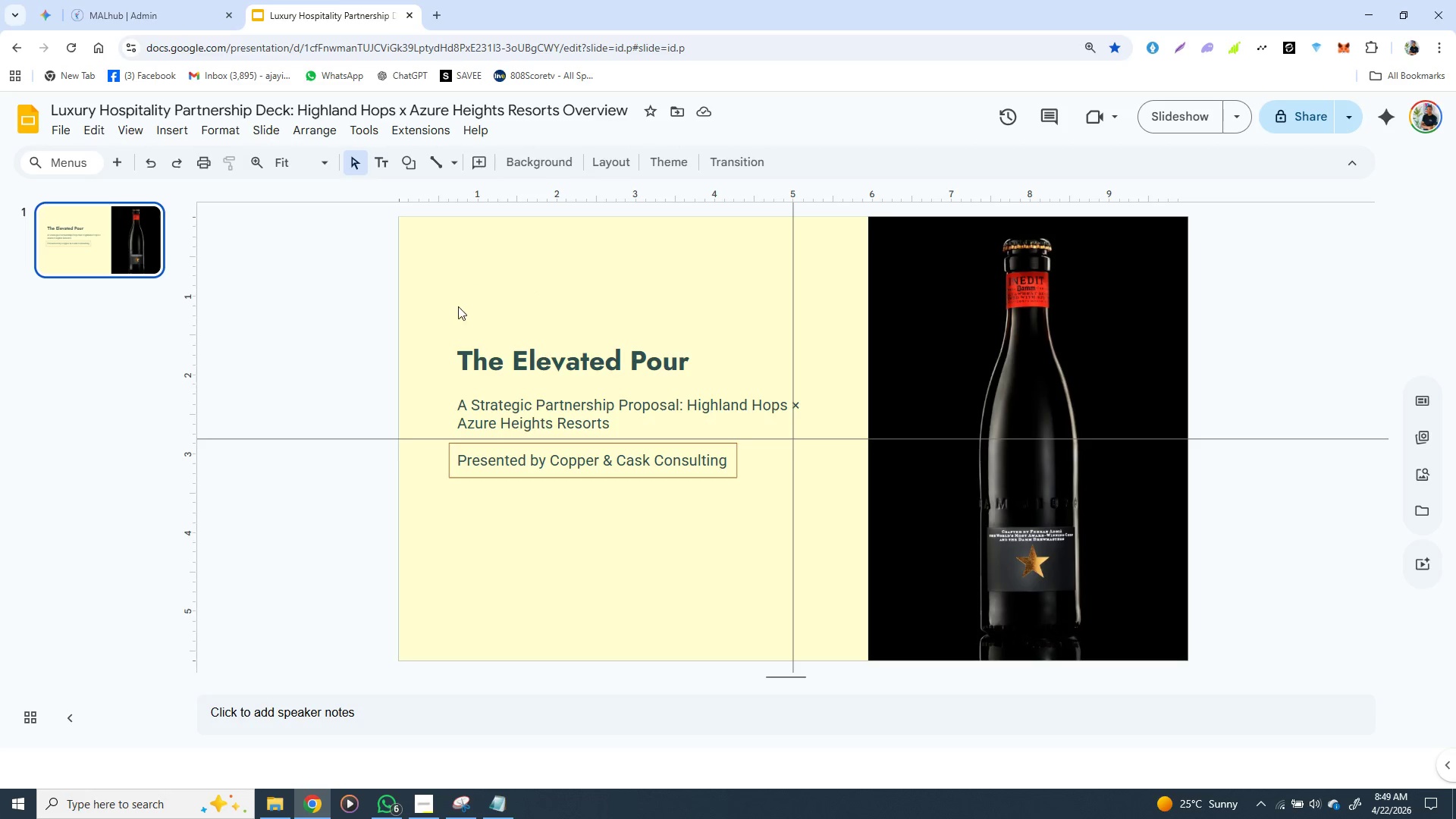 
left_click([543, 354])
 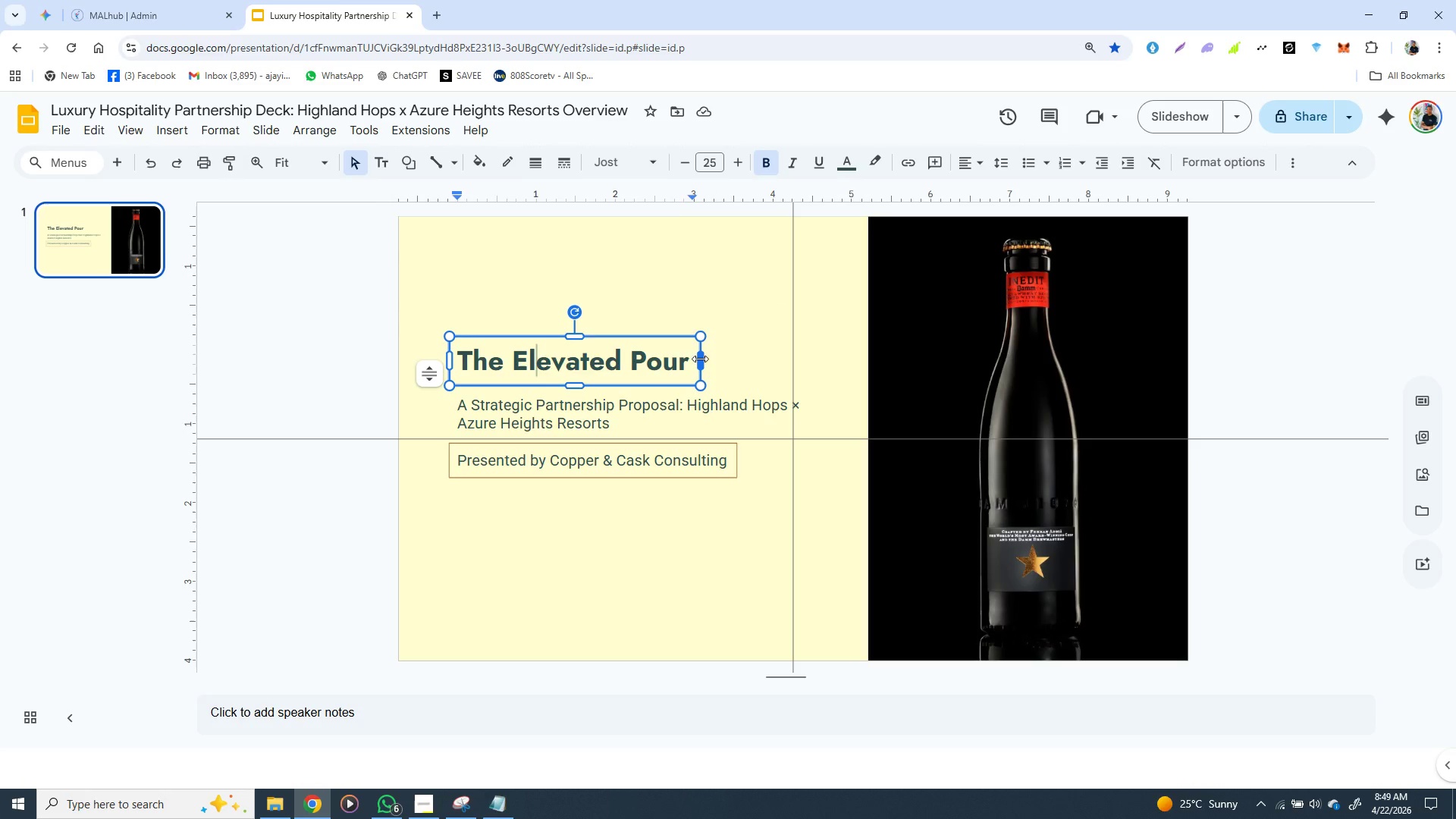 
left_click_drag(start_coordinate=[701, 359], to_coordinate=[799, 352])
 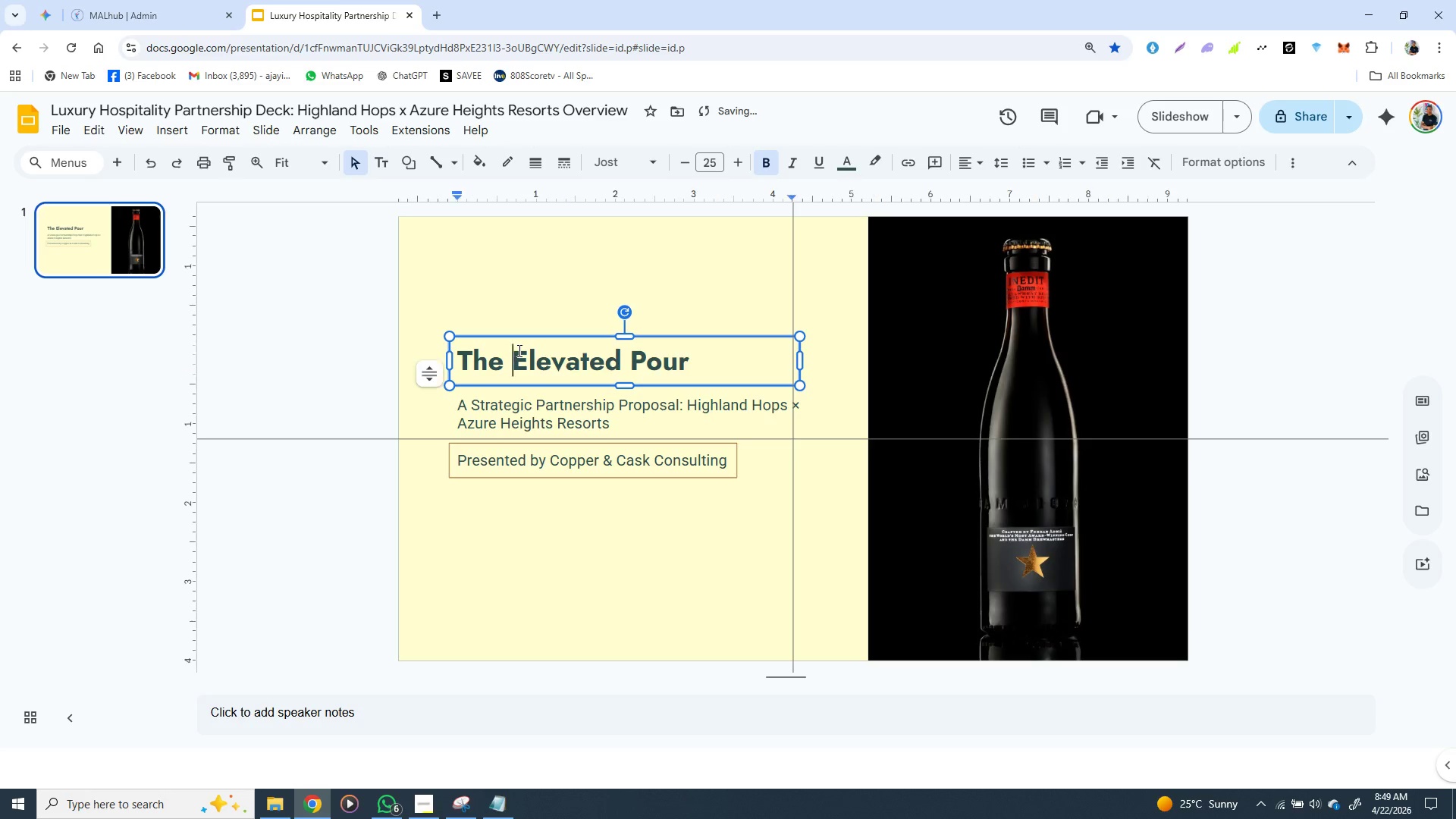 
left_click([518, 350])
 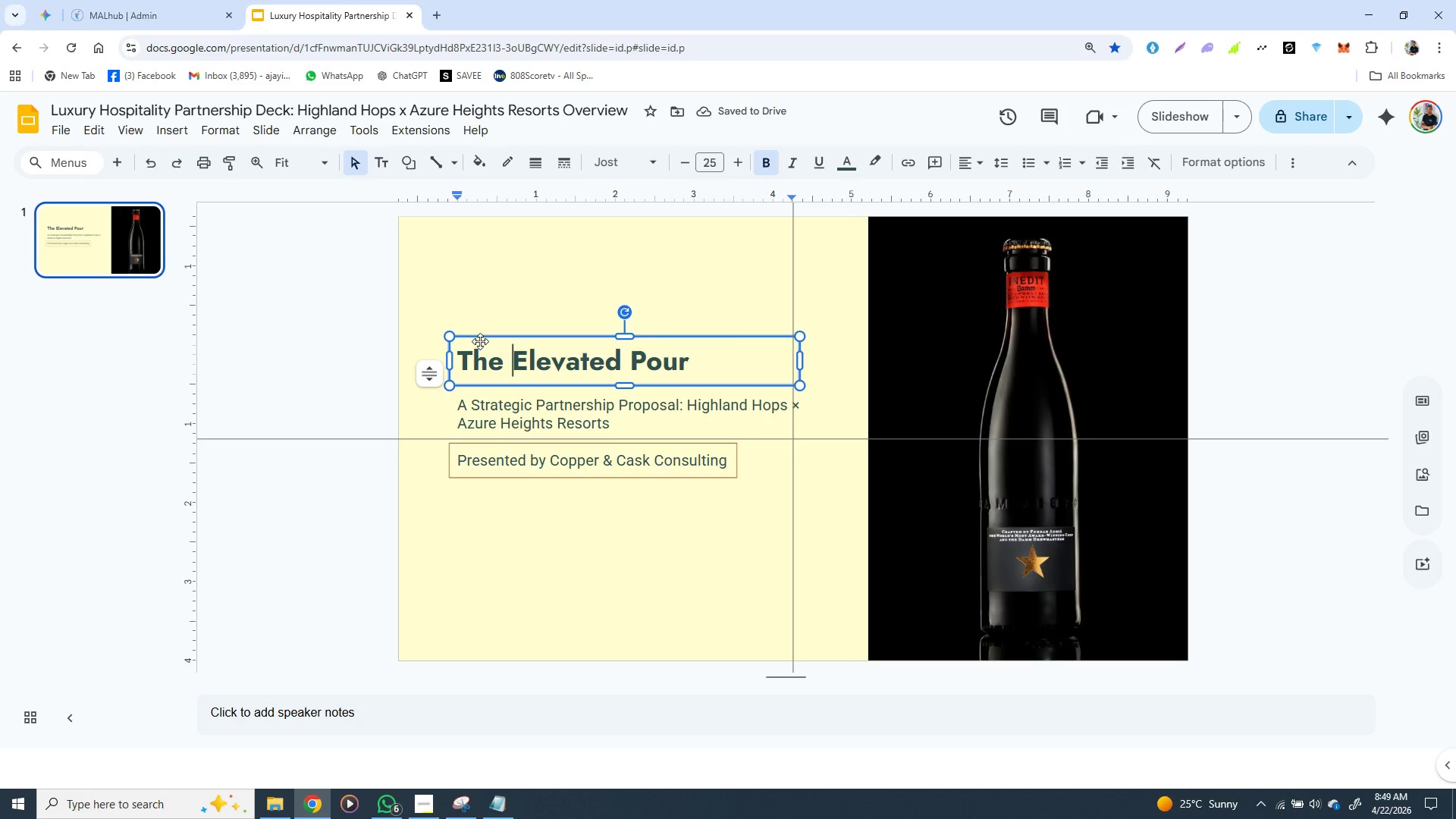 
left_click_drag(start_coordinate=[481, 340], to_coordinate=[481, 330])
 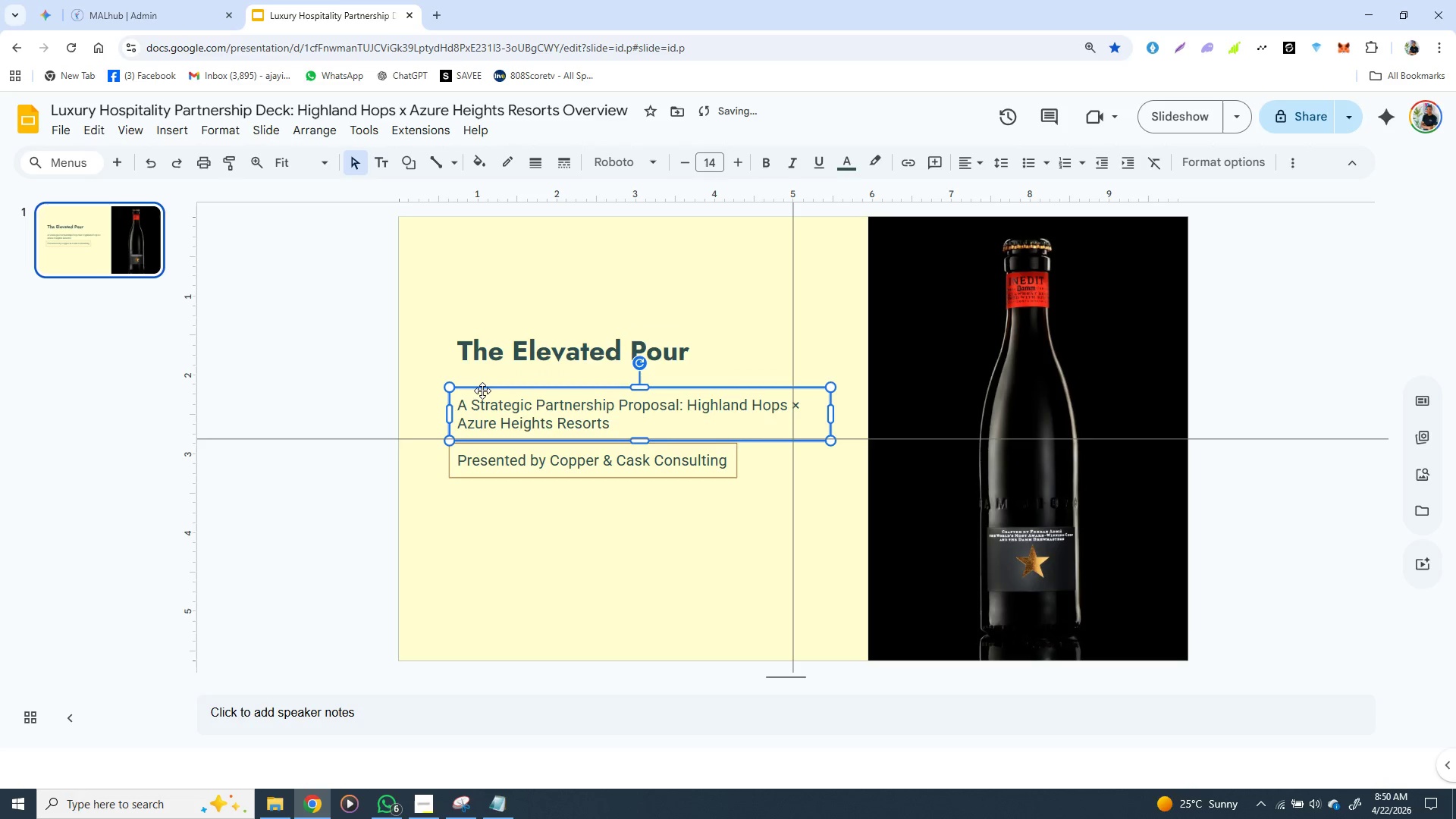 
left_click([482, 391])
 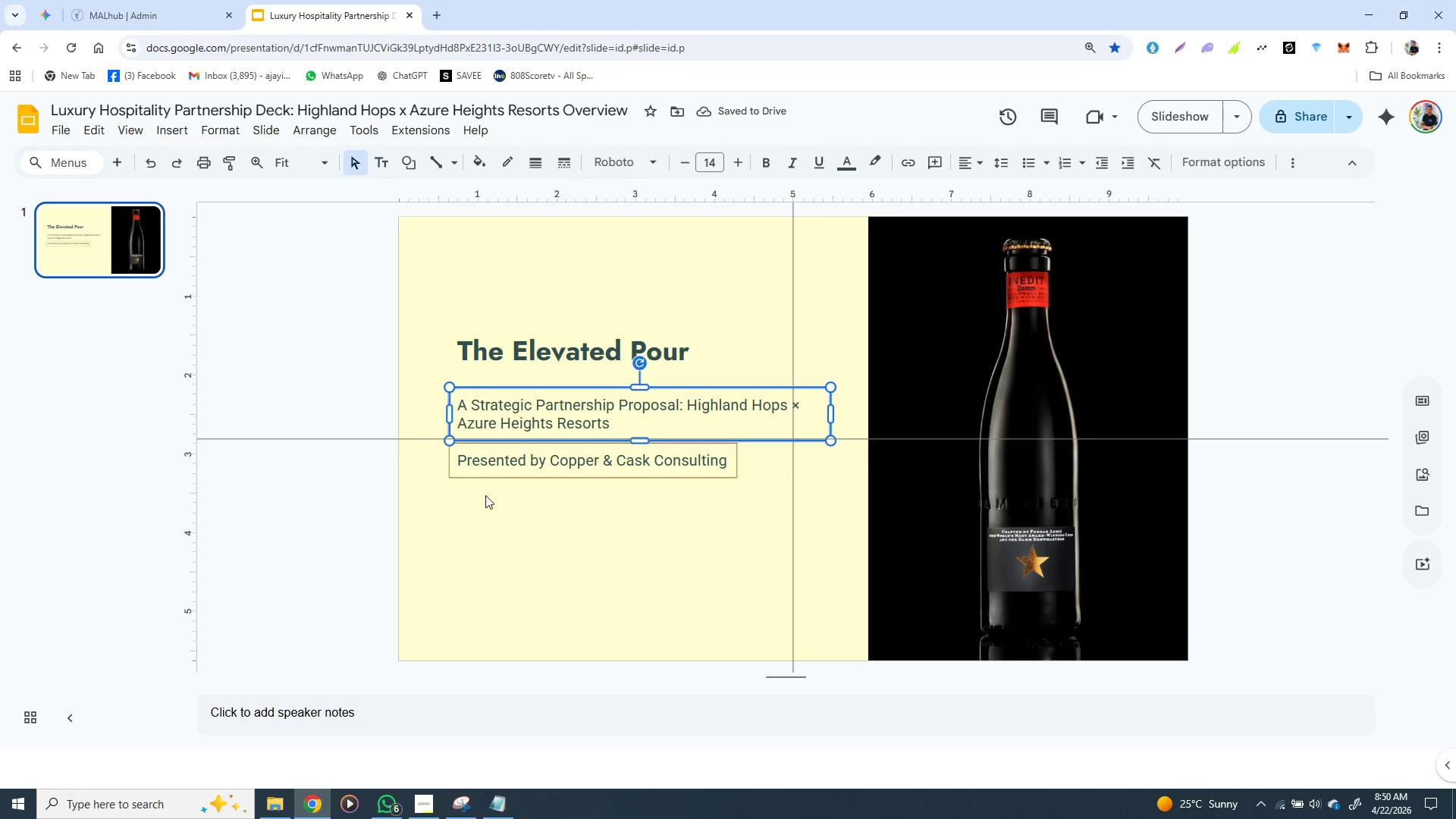 
left_click([486, 495])
 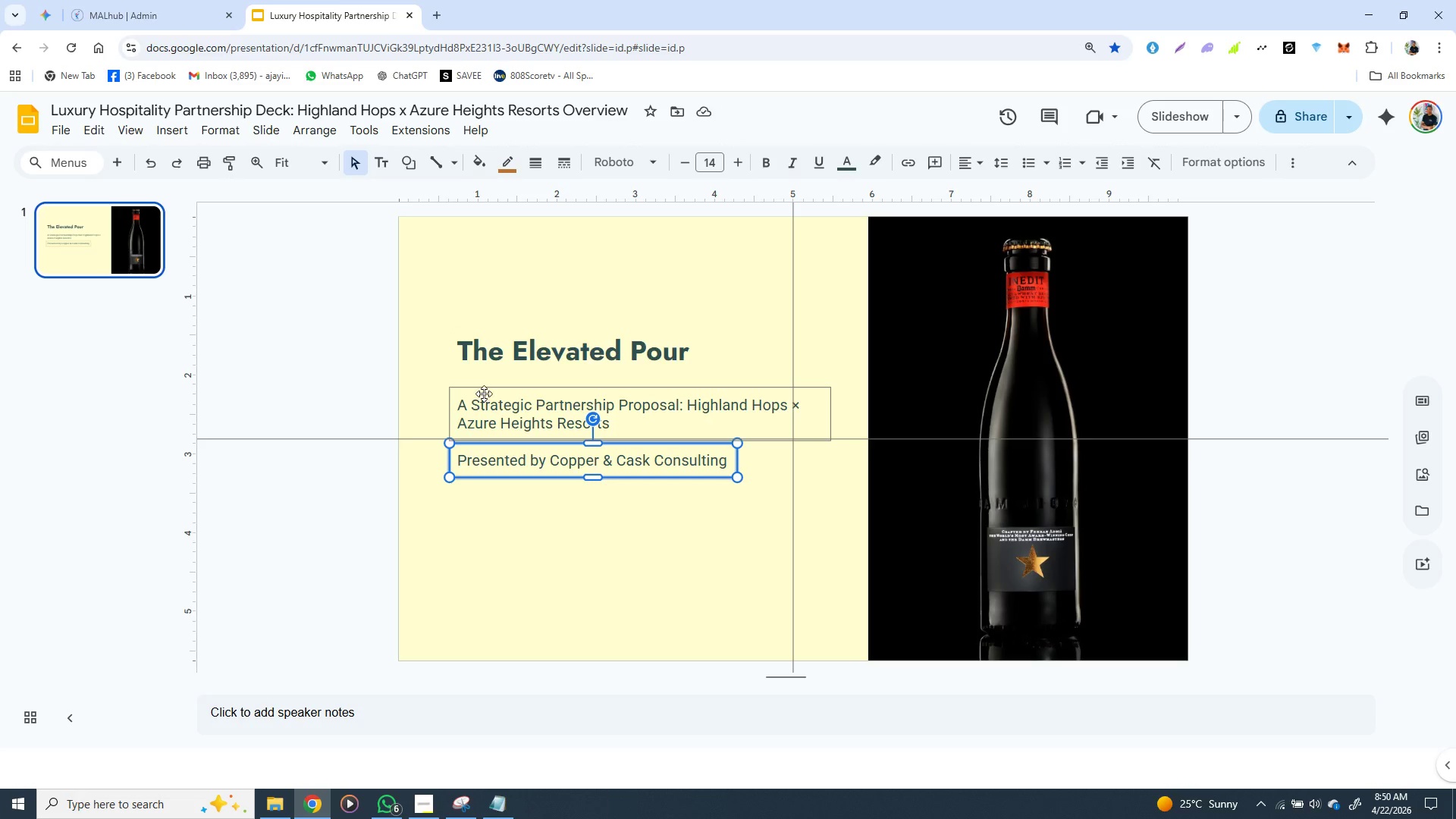 
left_click([484, 387])
 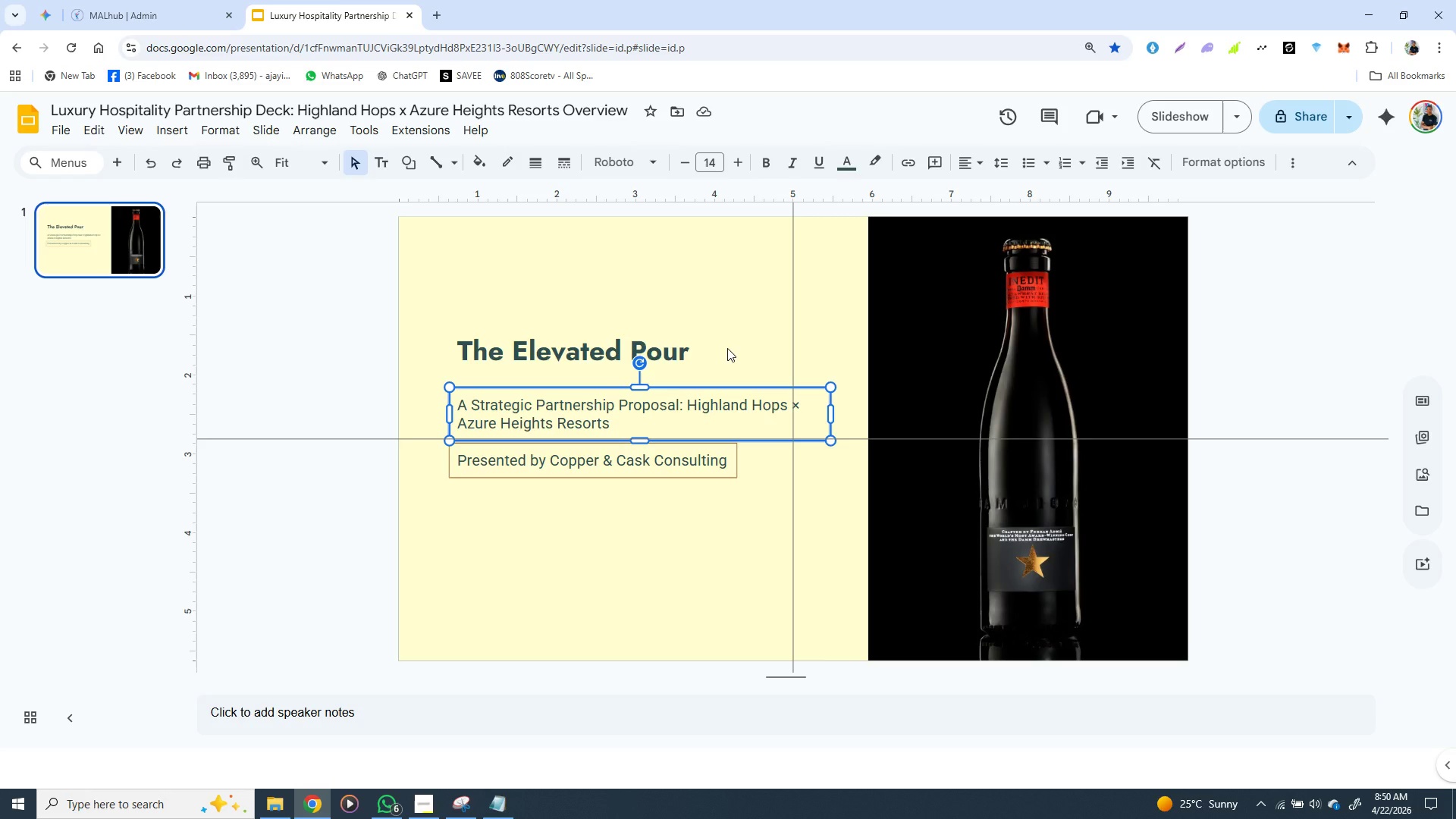 
key(ArrowUp)
 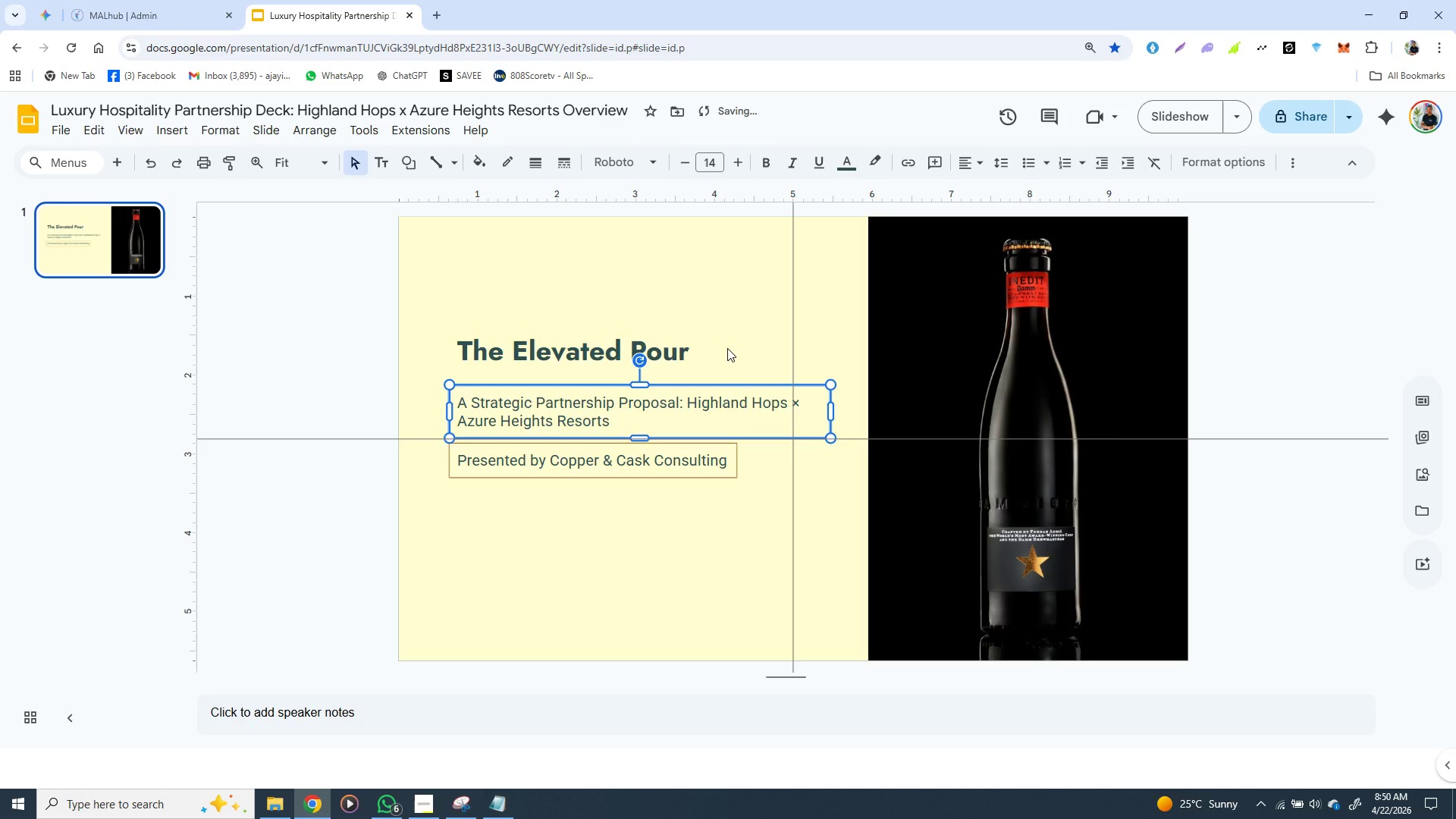 
key(ArrowUp)
 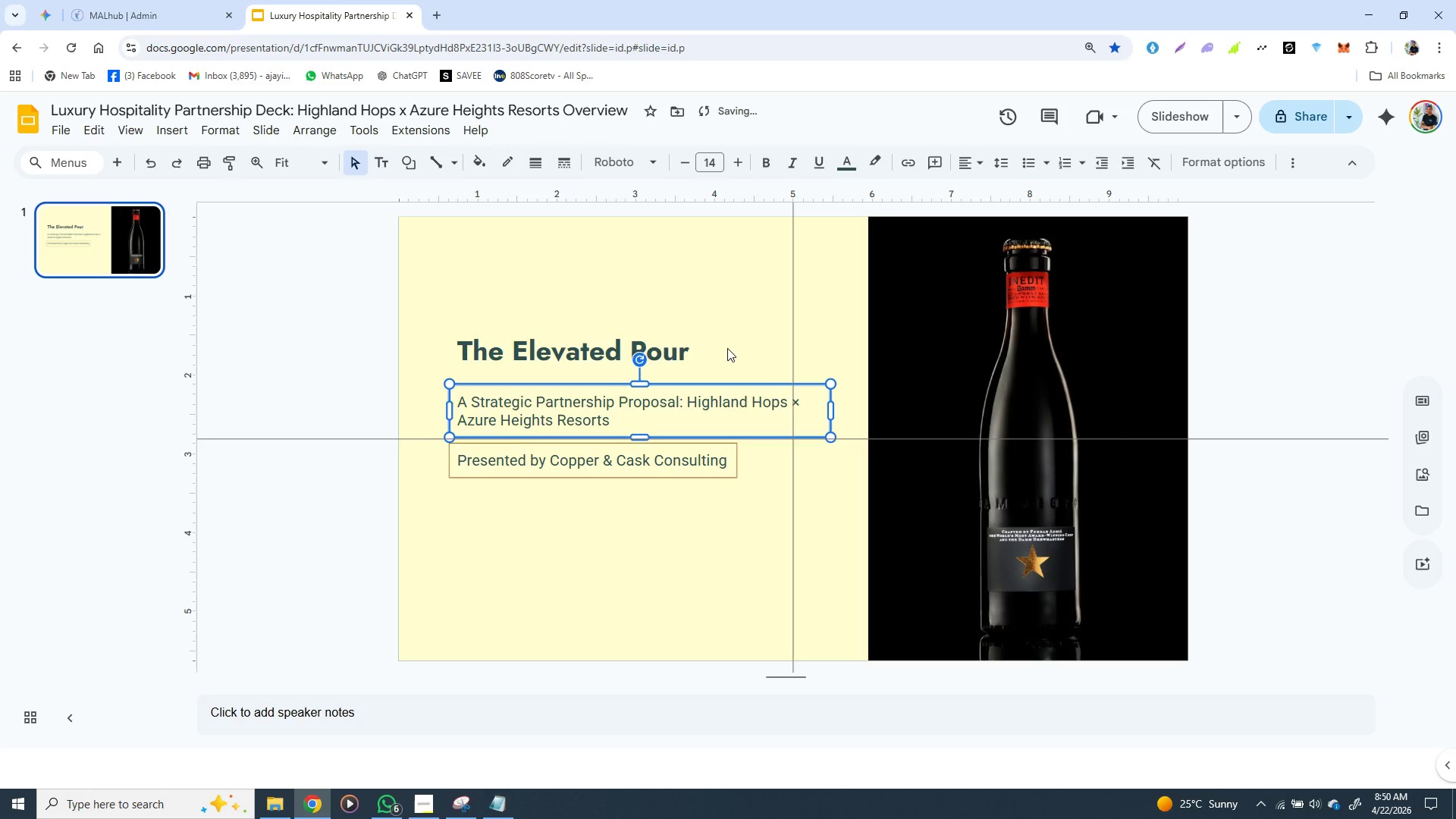 
key(ArrowUp)
 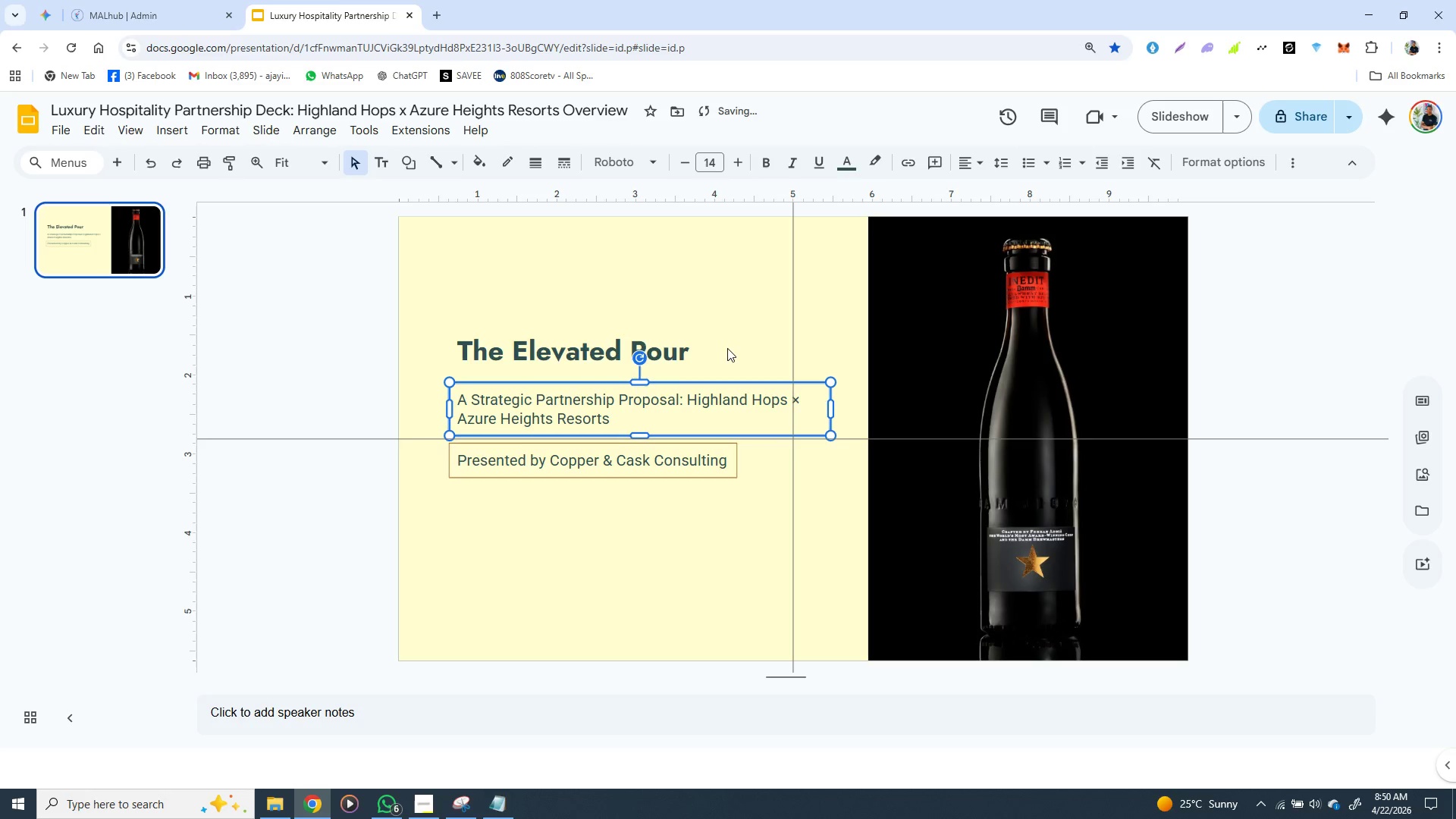 
key(ArrowUp)
 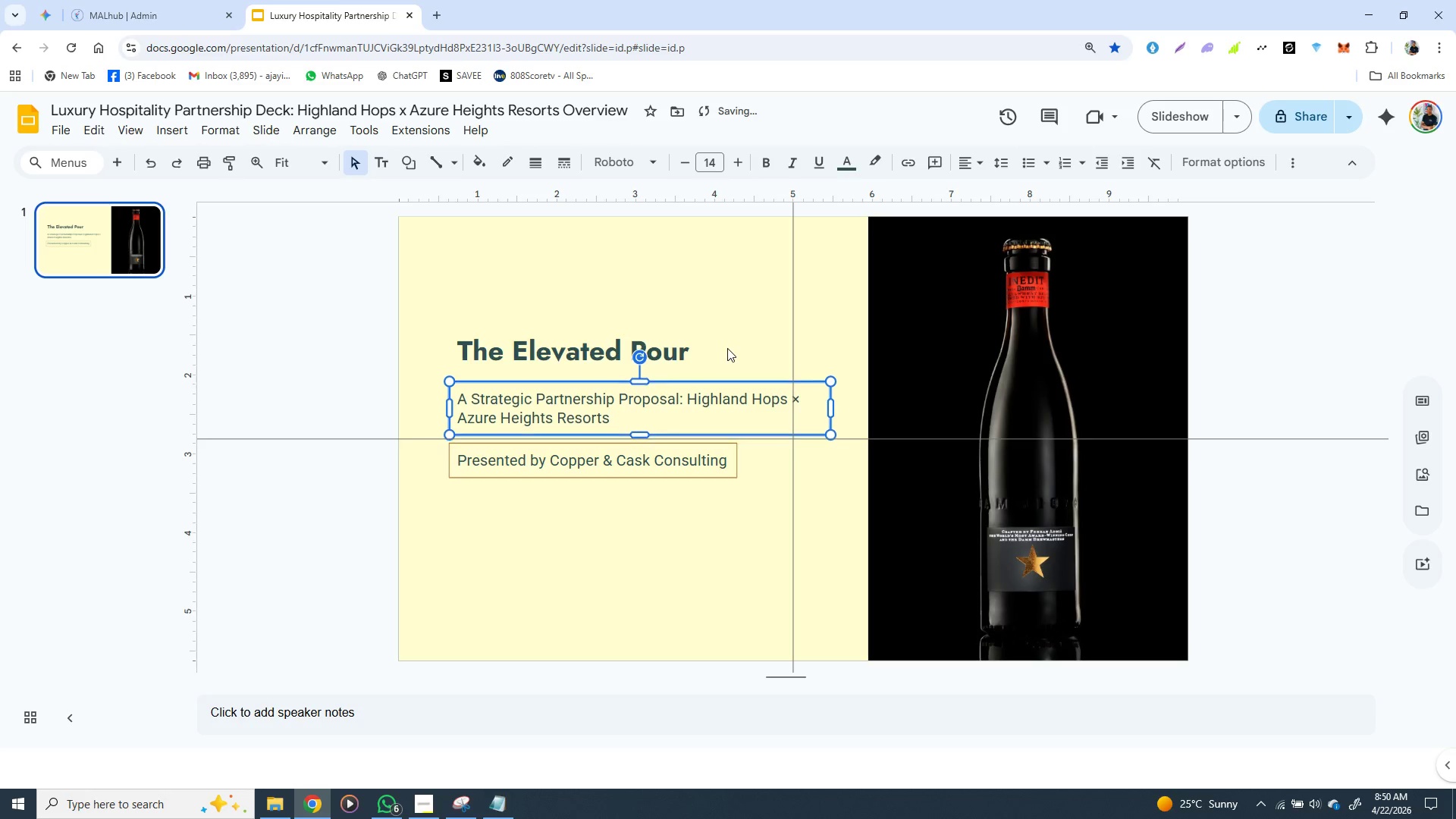 
key(ArrowUp)
 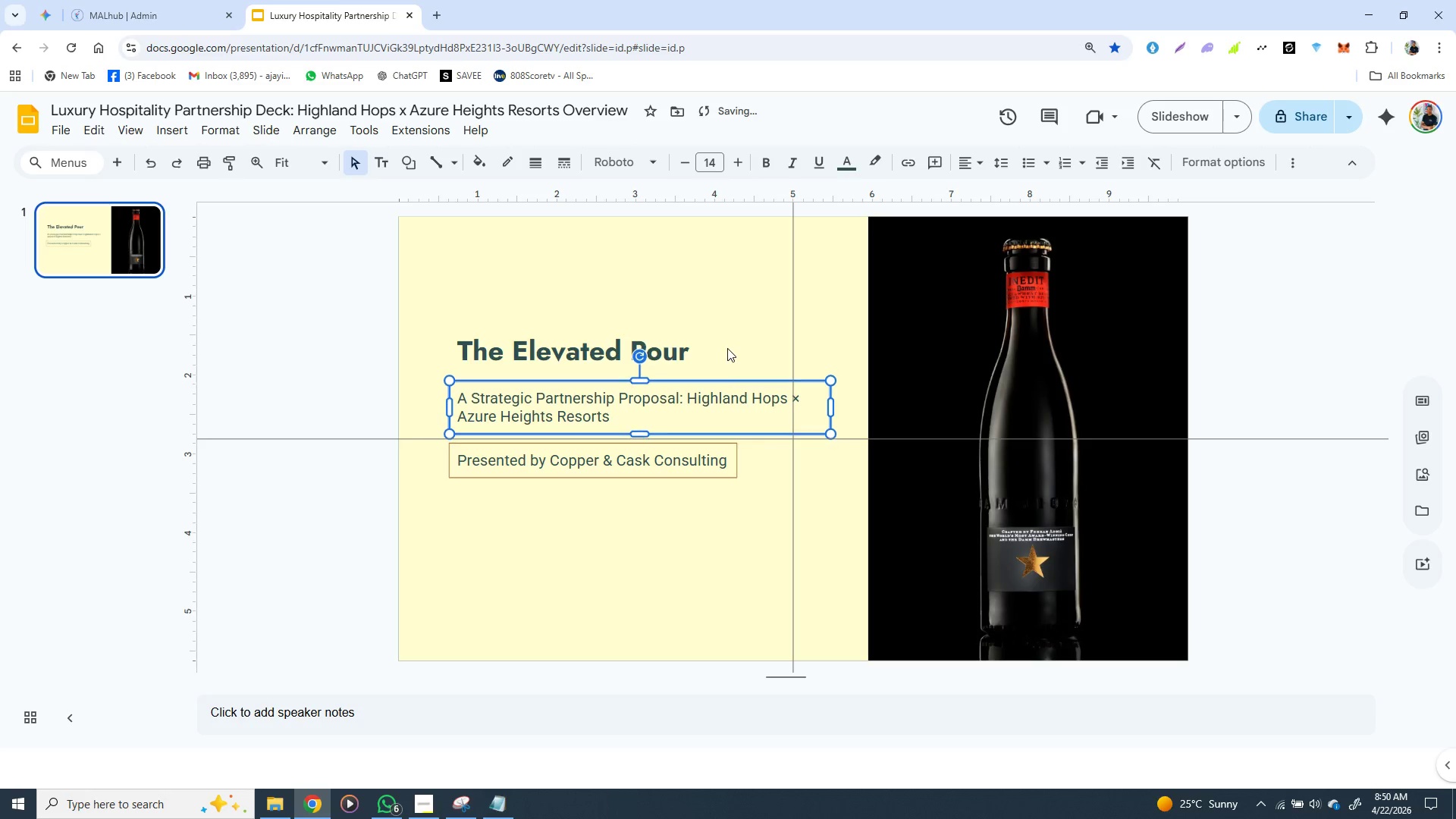 
key(ArrowUp)
 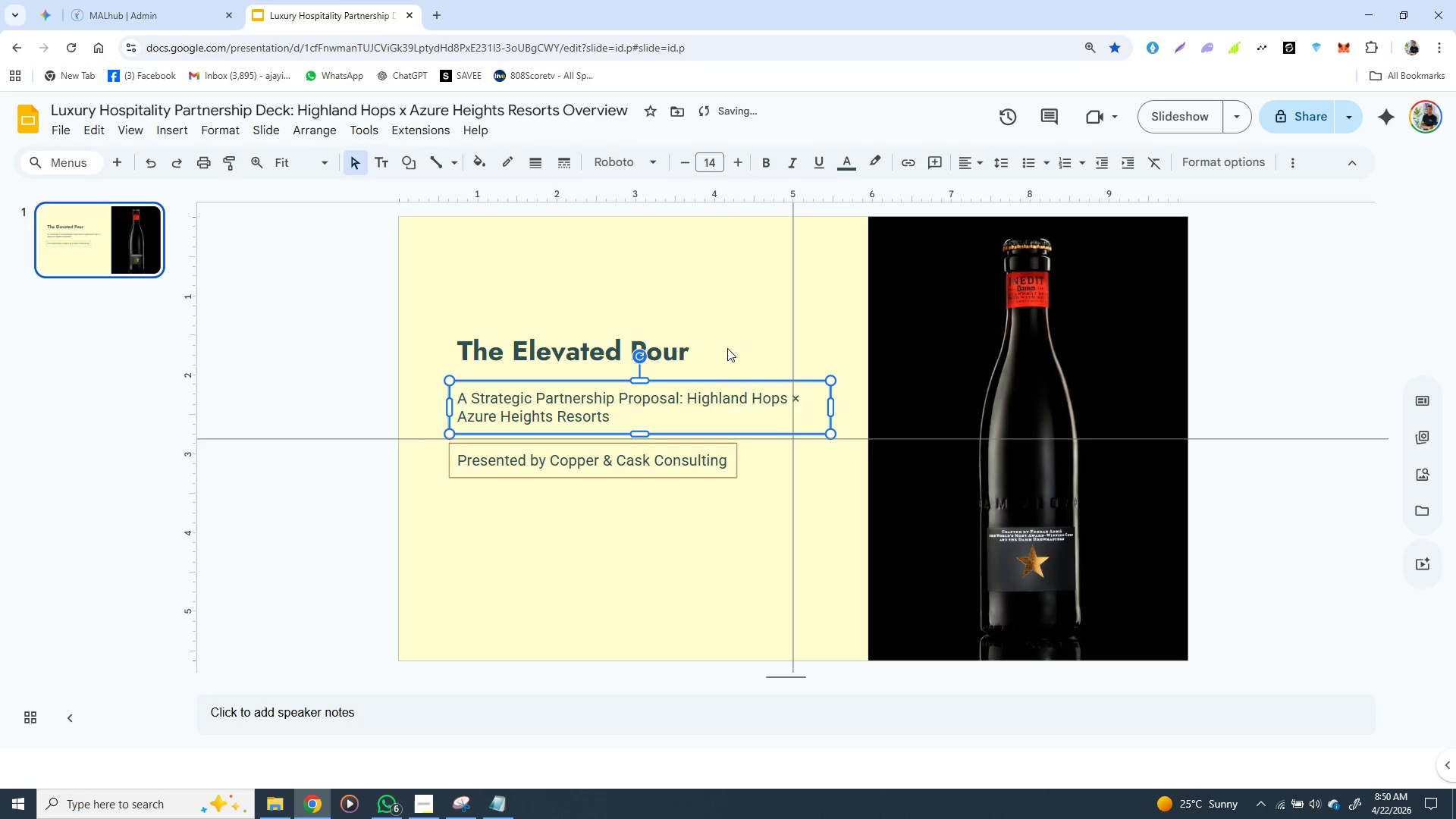 
key(ArrowUp)
 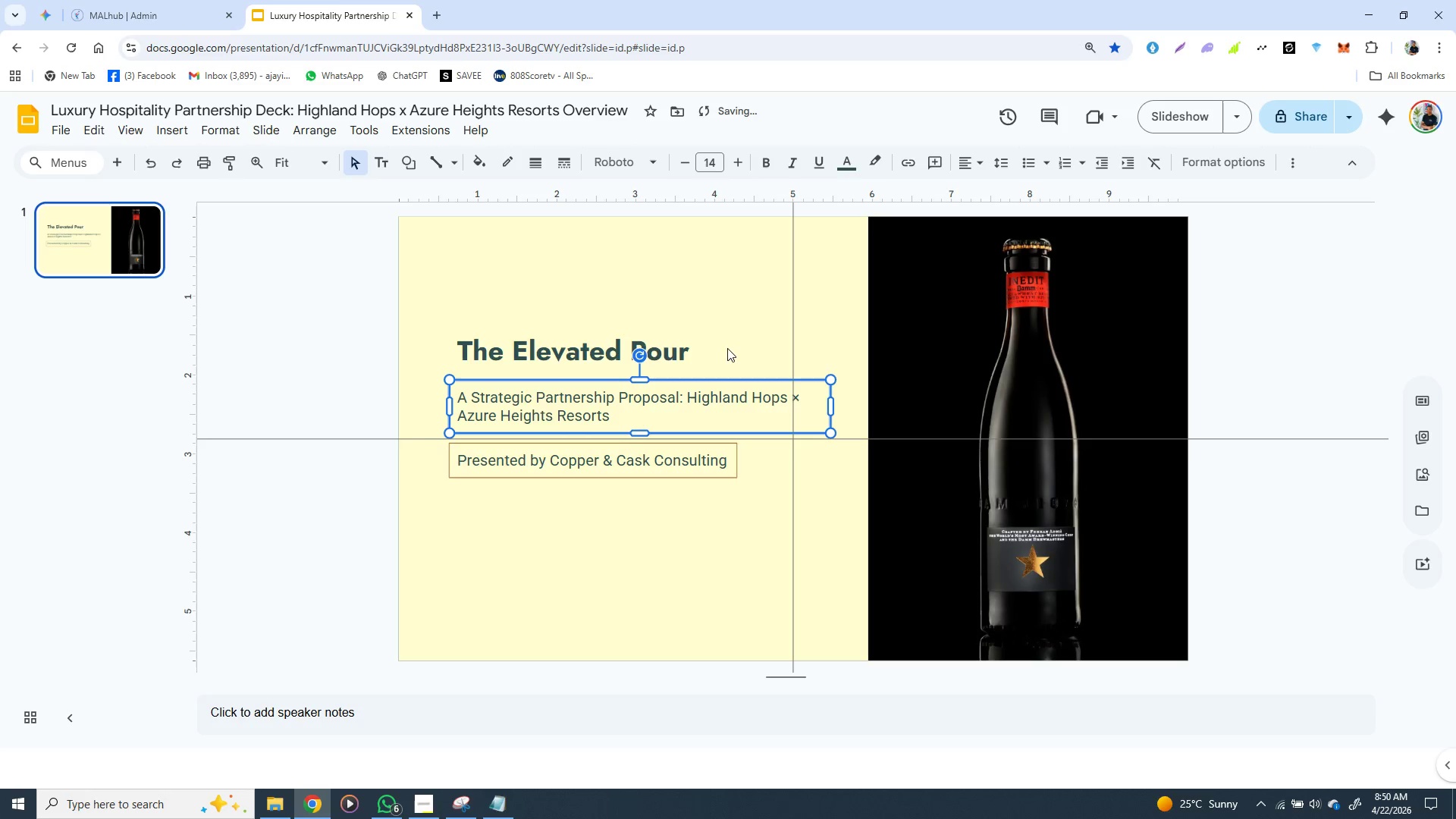 
key(ArrowUp)
 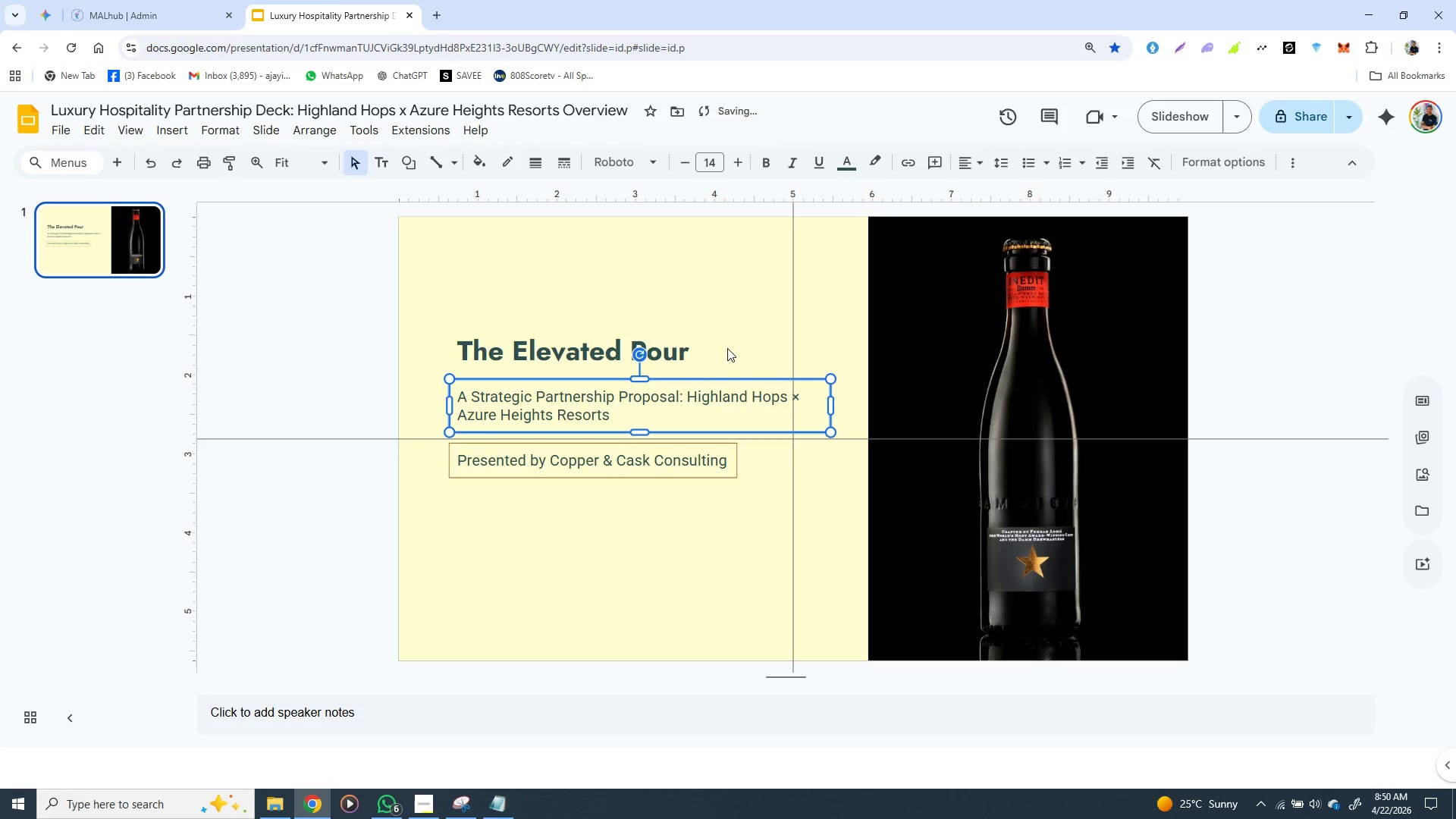 
key(ArrowUp)
 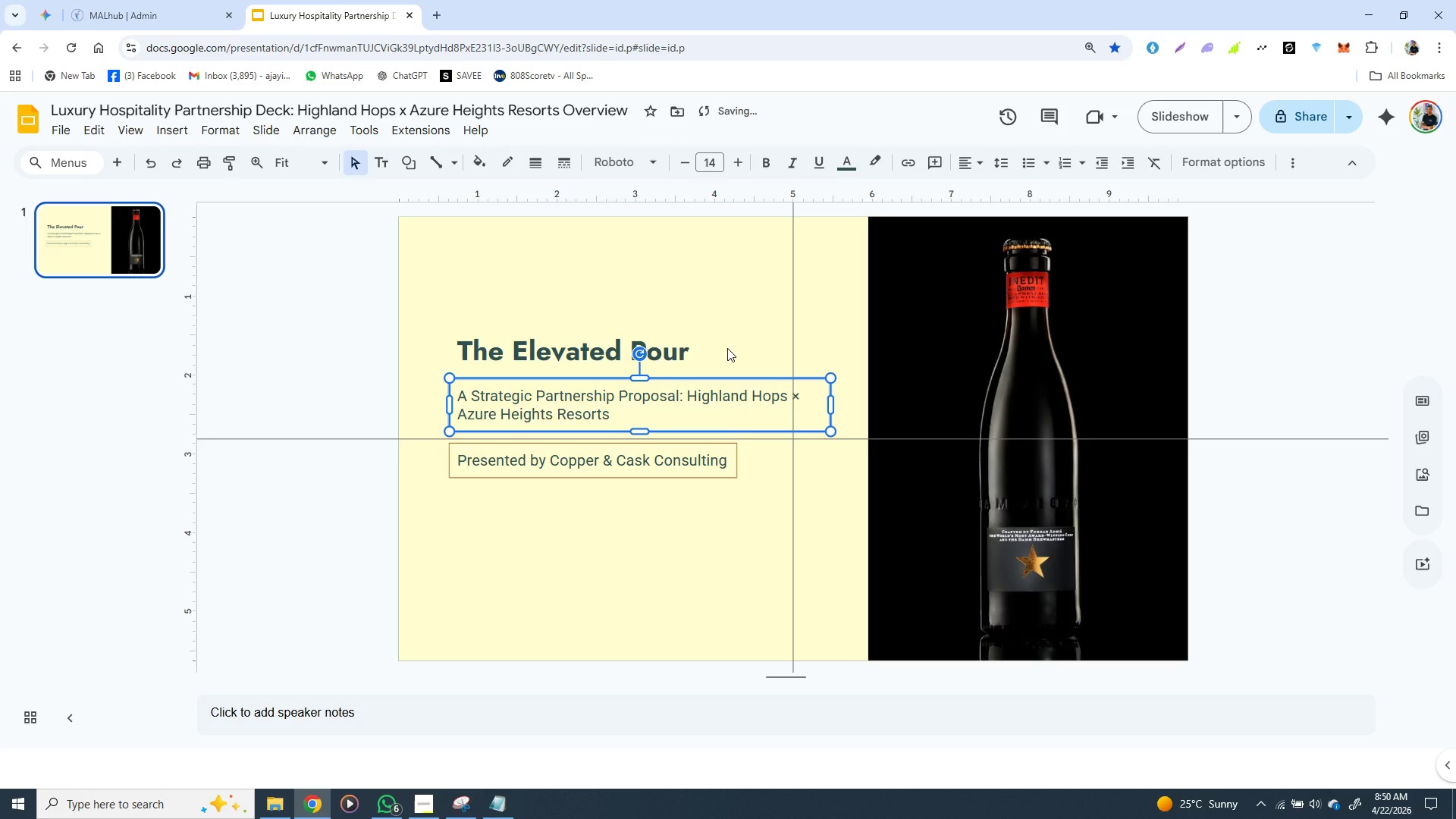 
key(ArrowUp)
 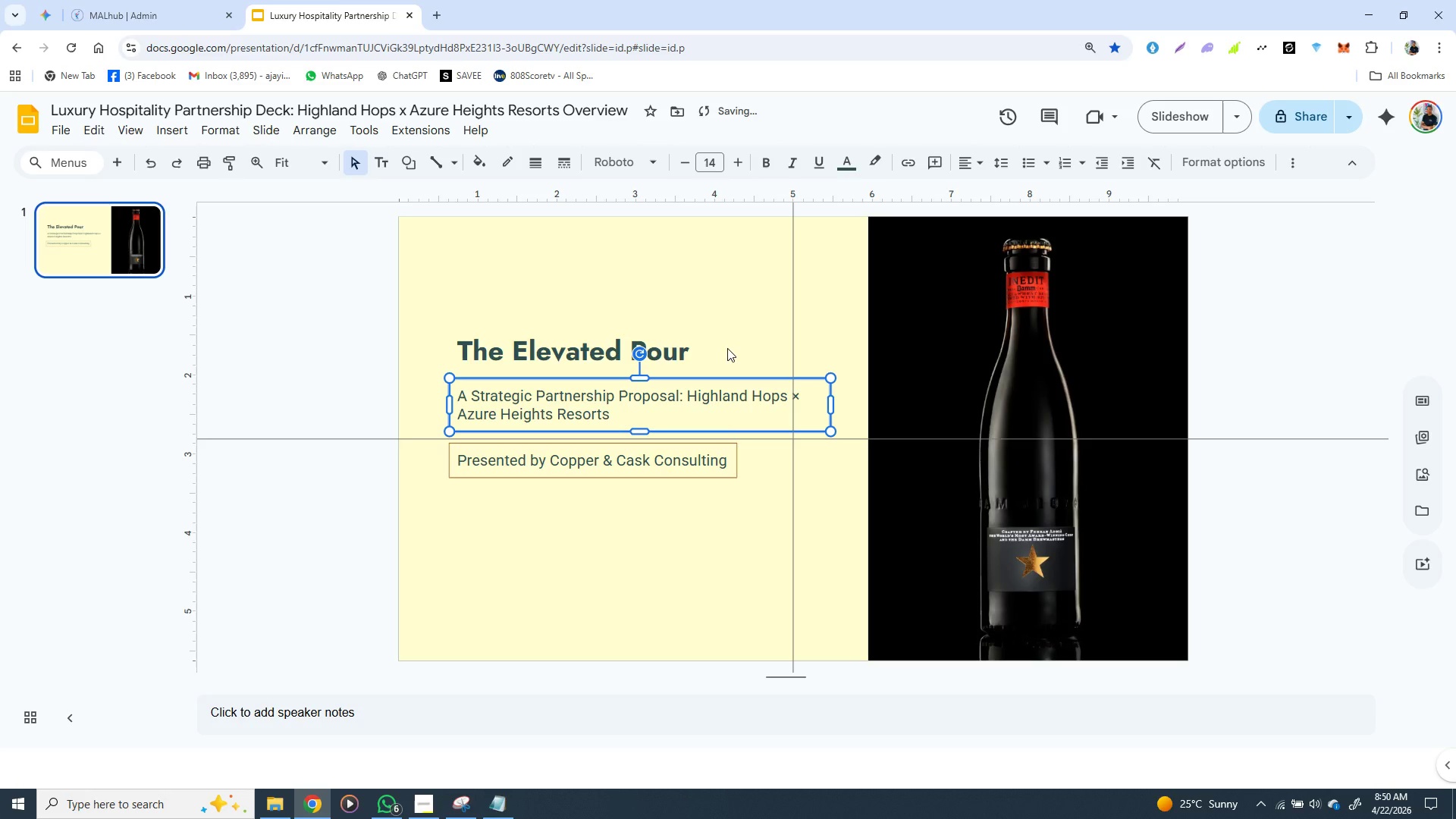 
key(ArrowUp)
 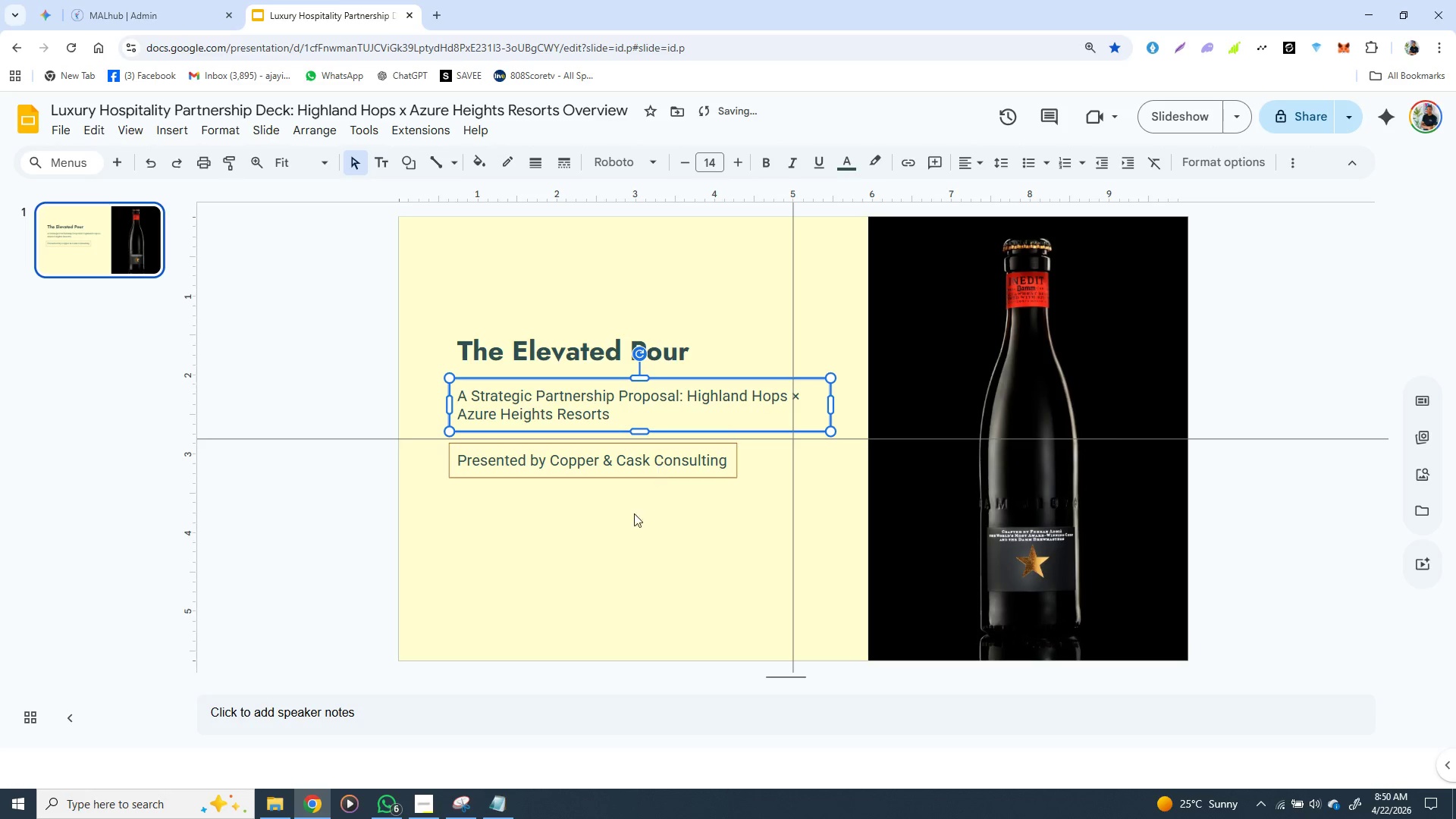 
left_click([614, 557])
 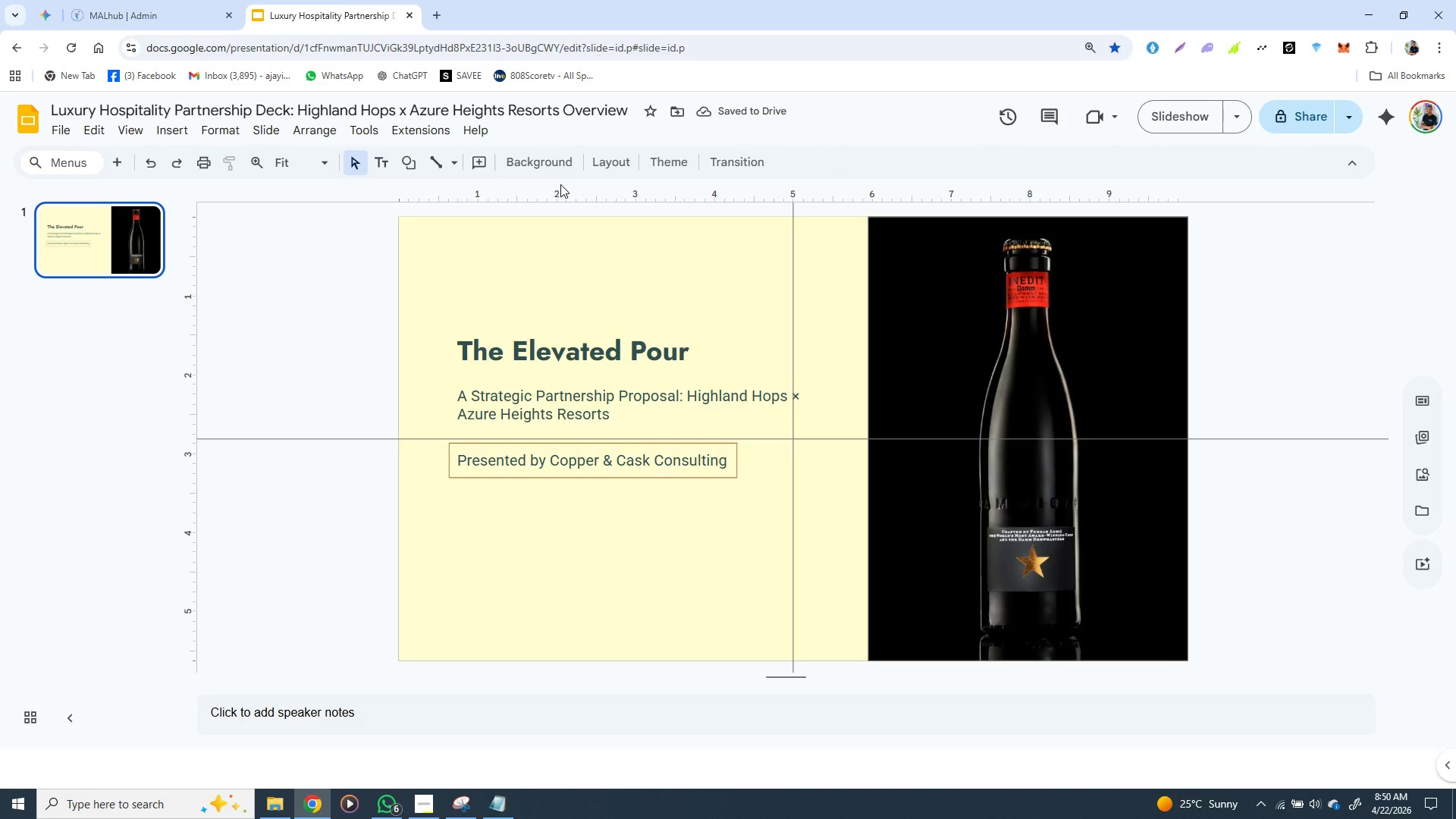 
left_click([562, 185])
 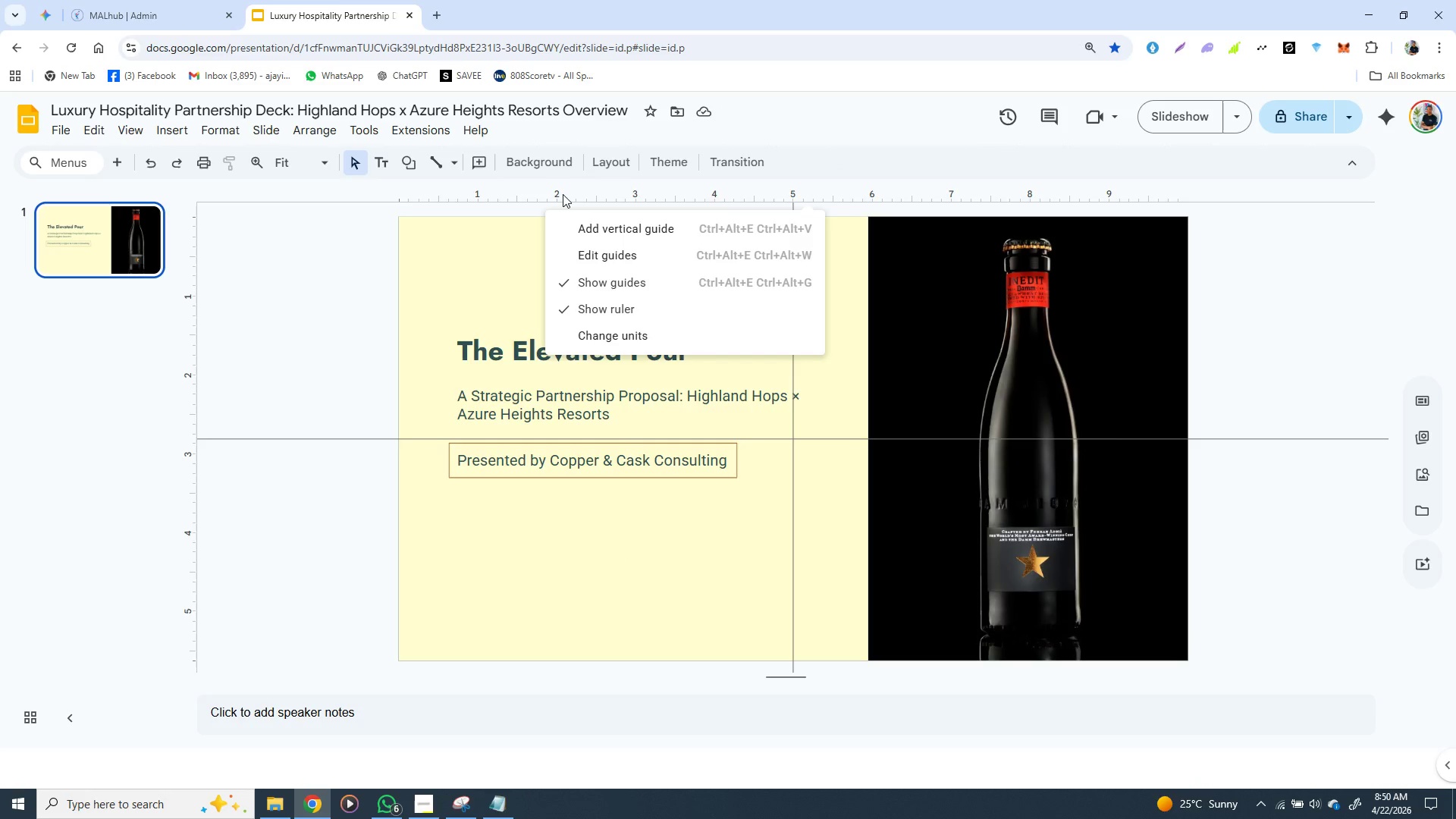 
left_click([563, 194])
 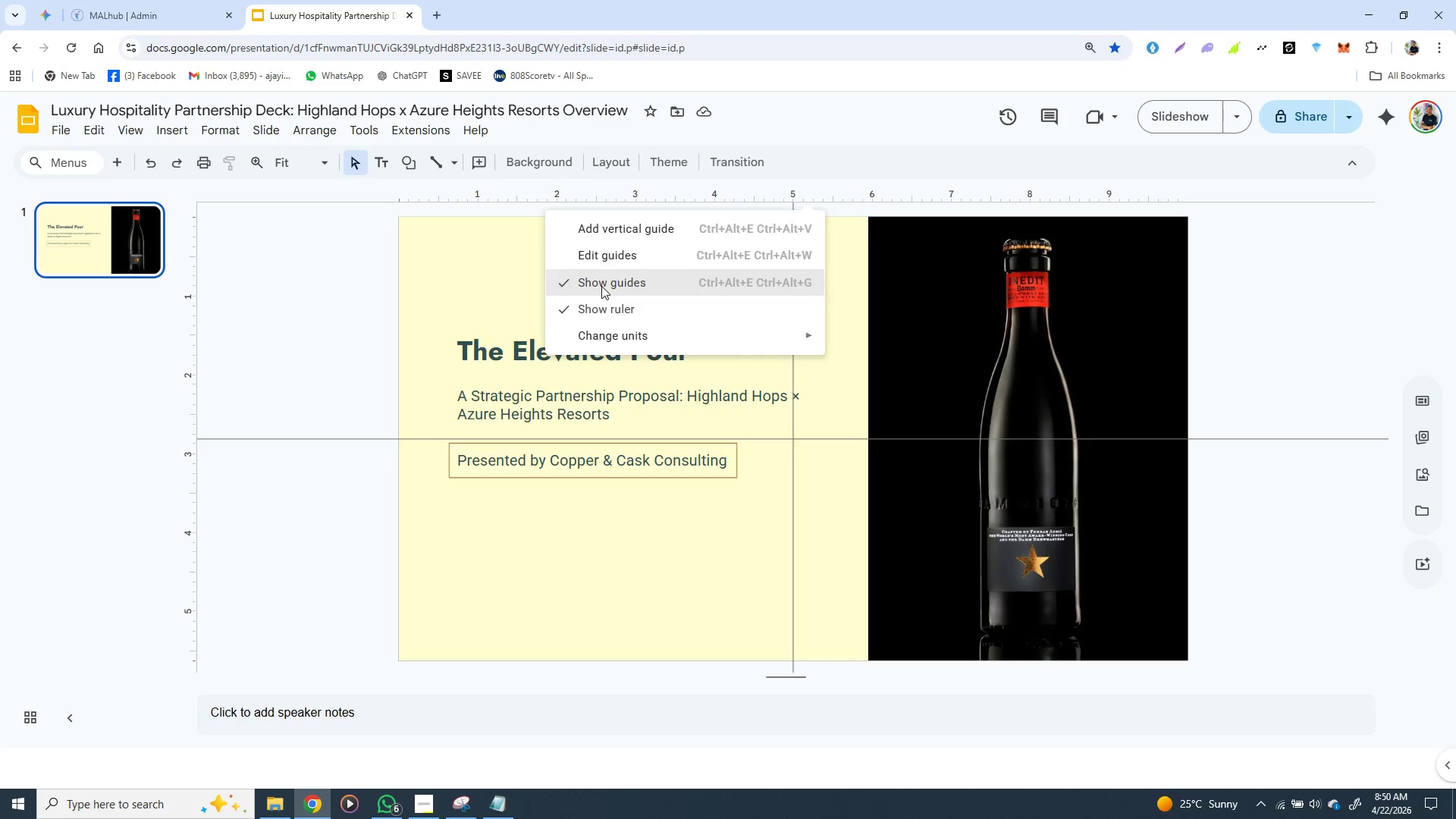 
left_click([601, 286])
 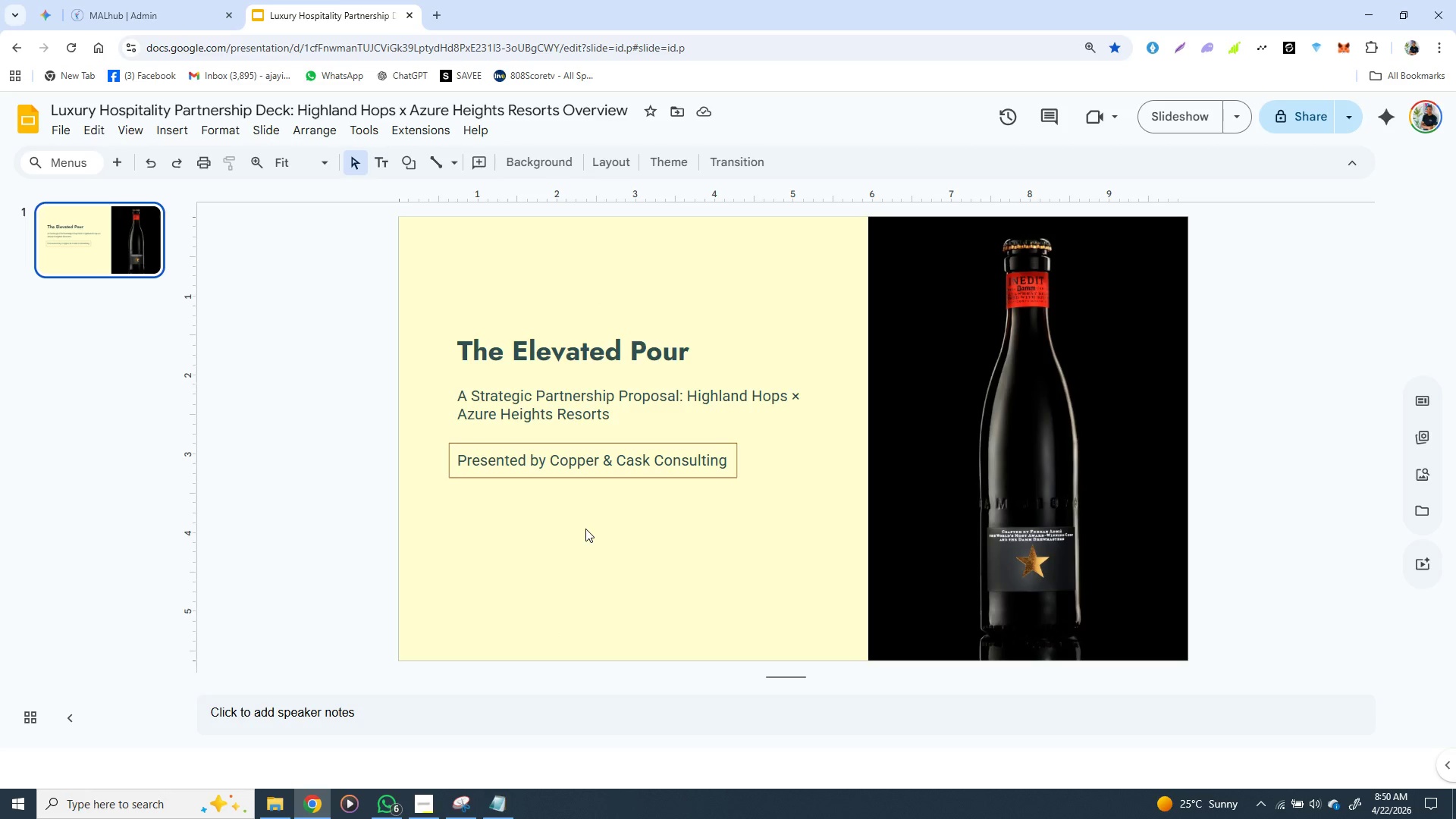 
wait(6.77)
 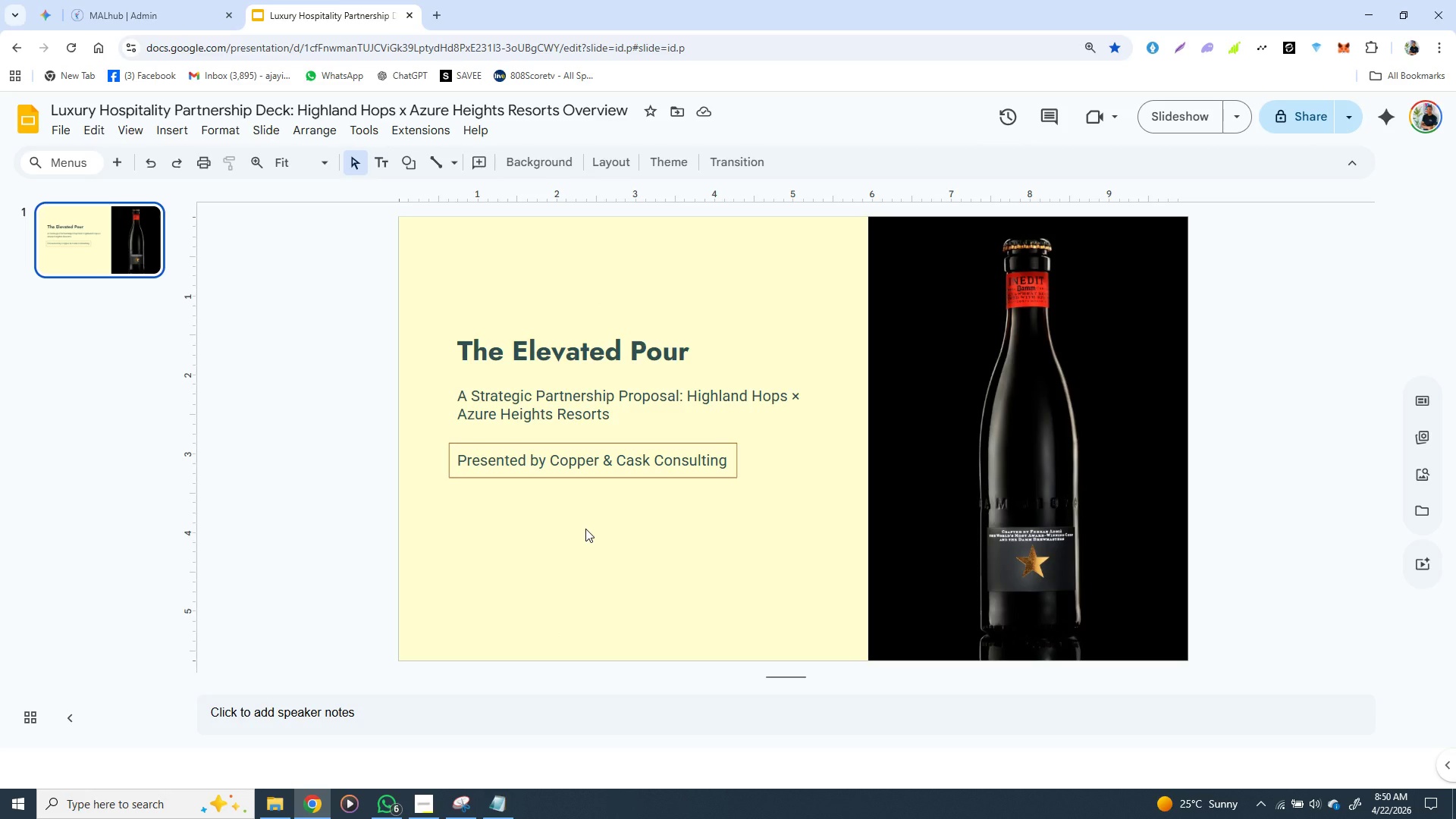 
double_click([588, 466])
 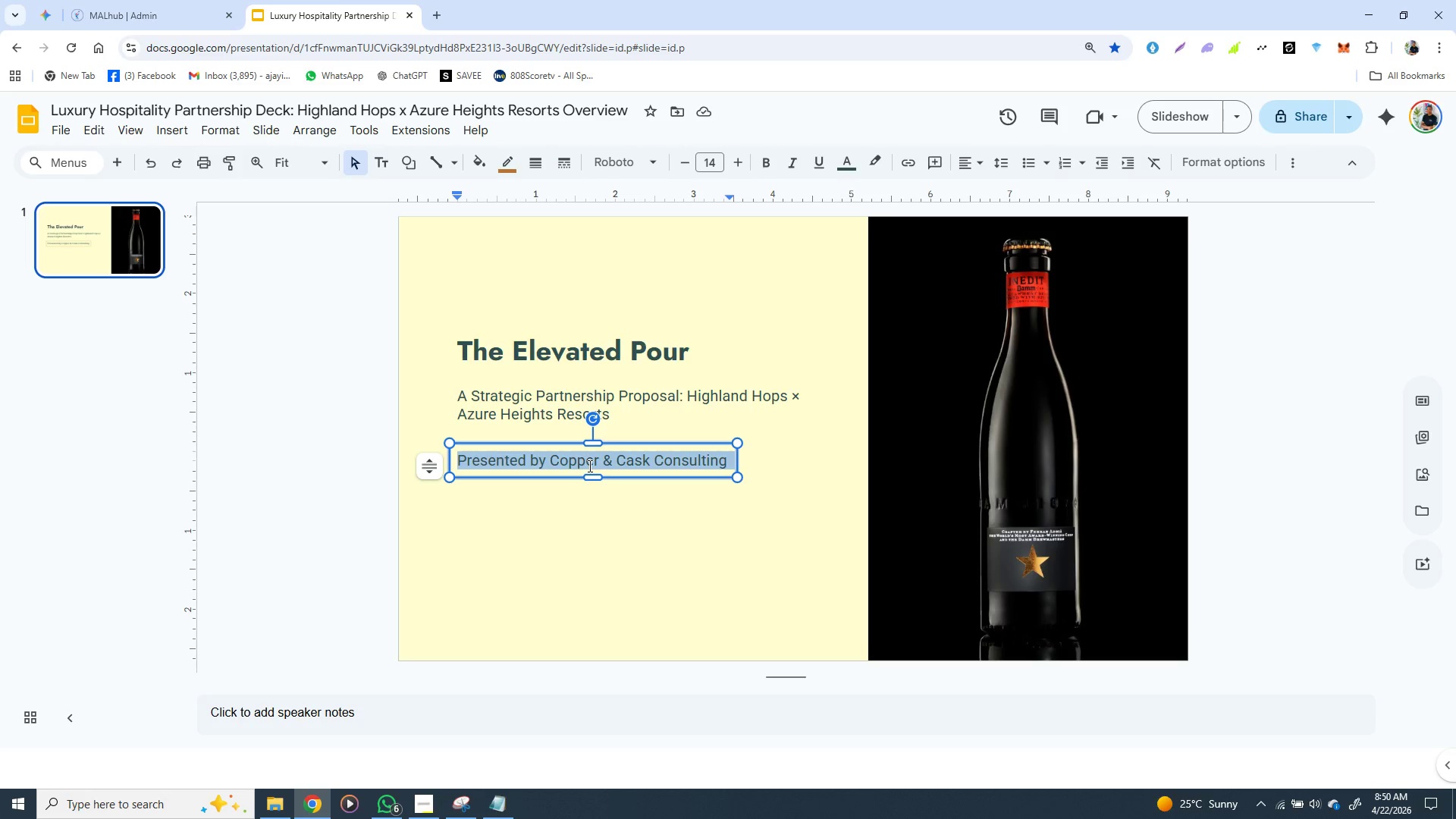 
triple_click([588, 466])
 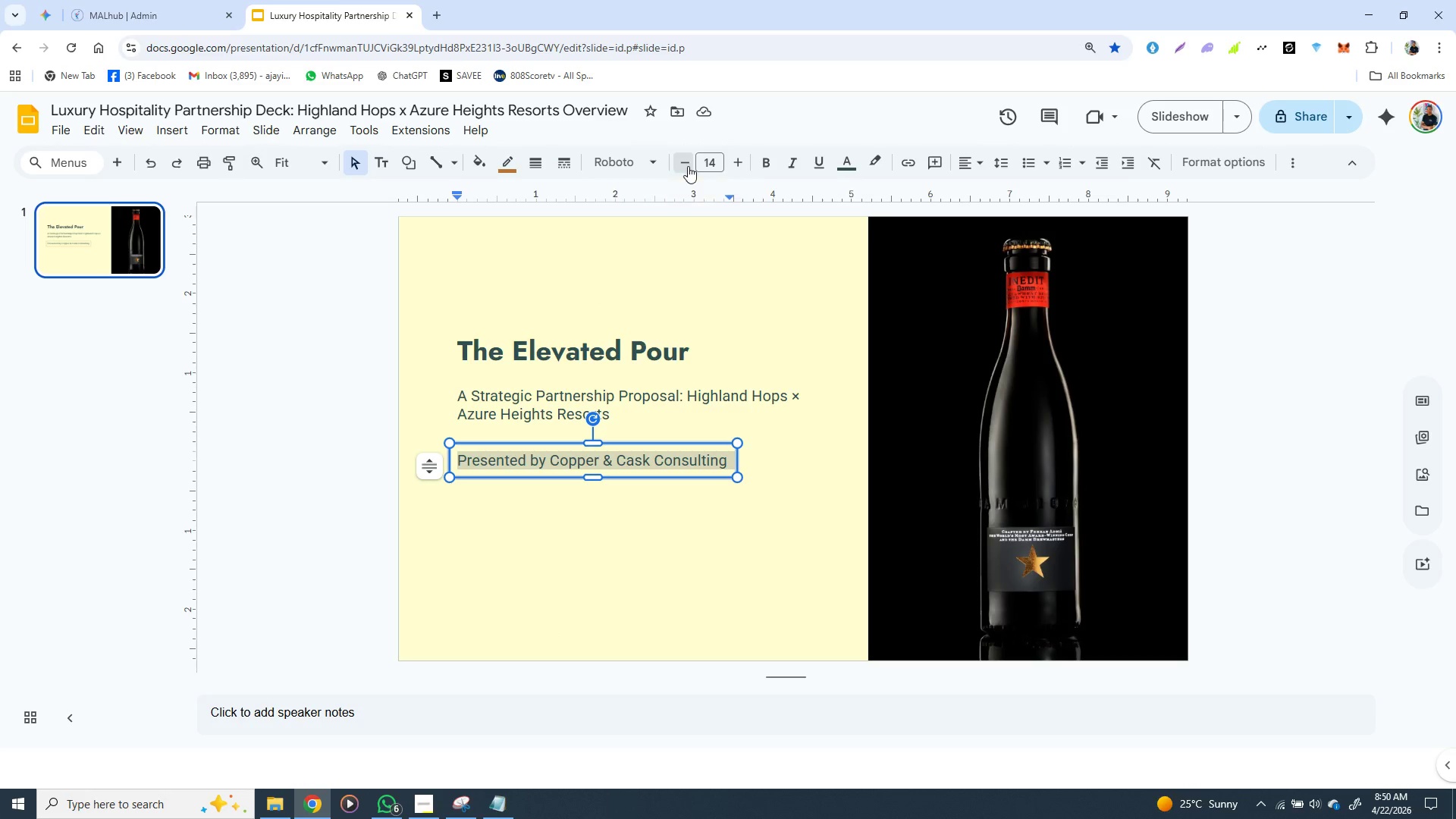 
double_click([688, 166])
 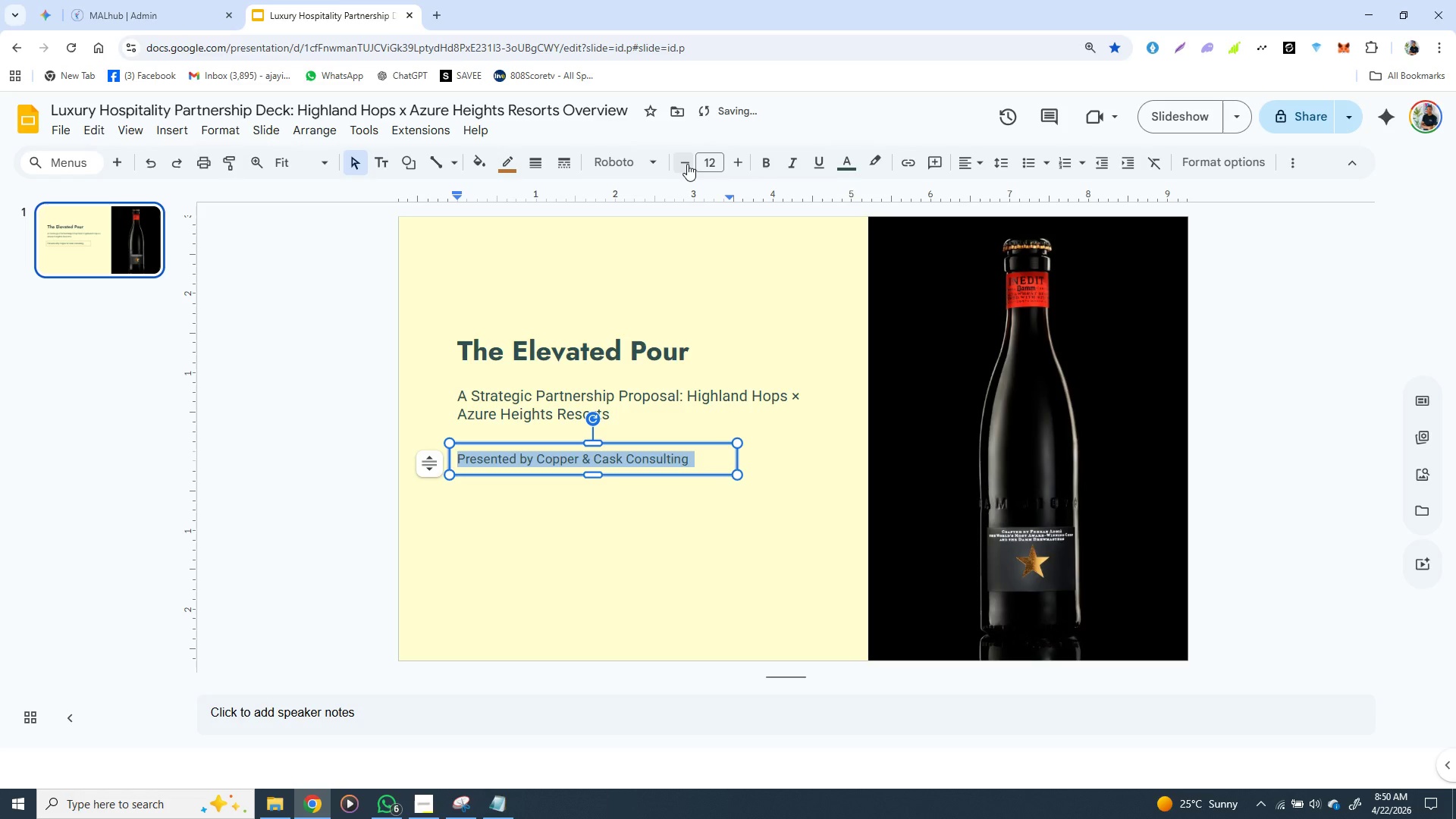 
left_click([686, 164])
 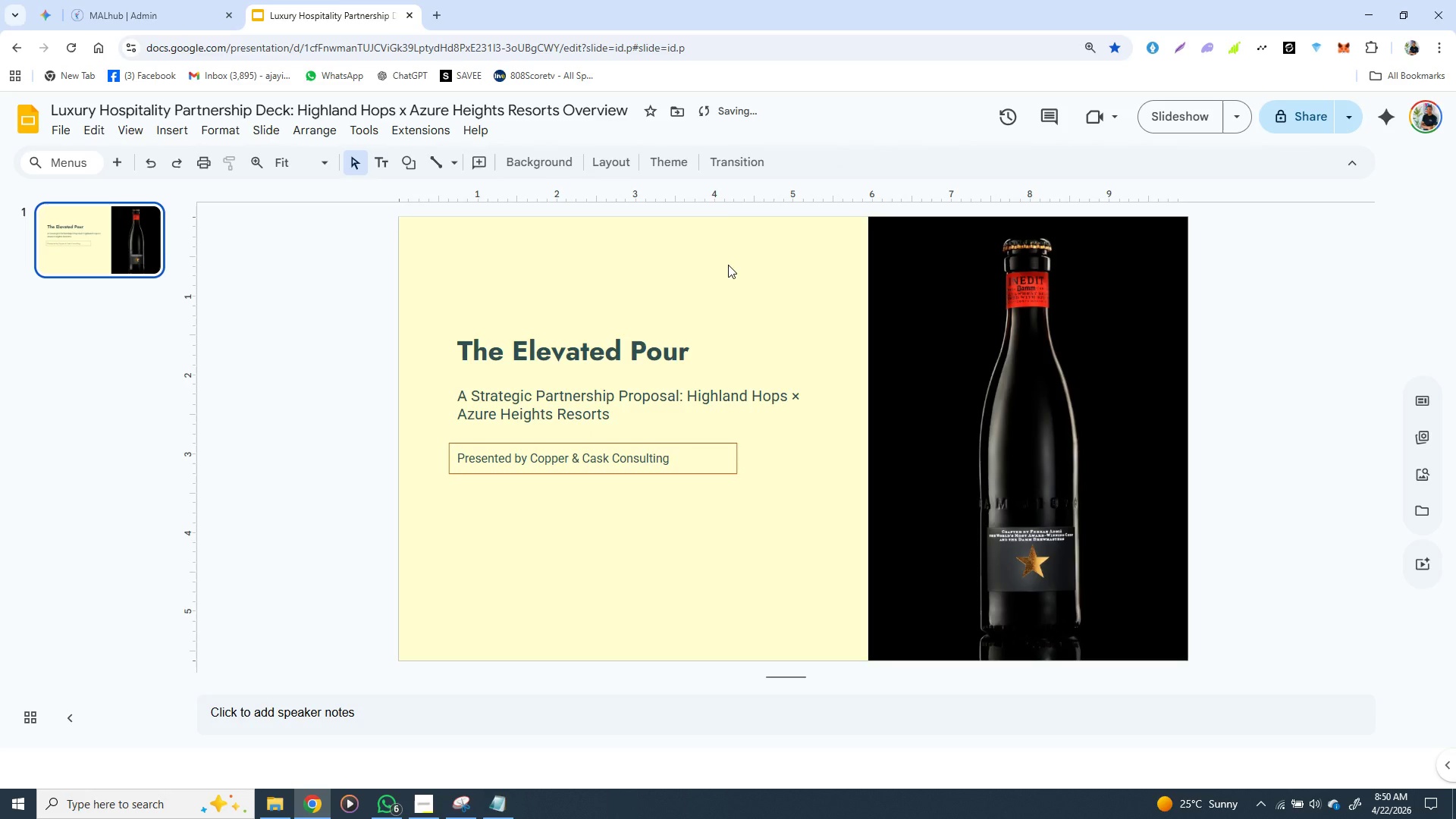 
left_click([728, 265])
 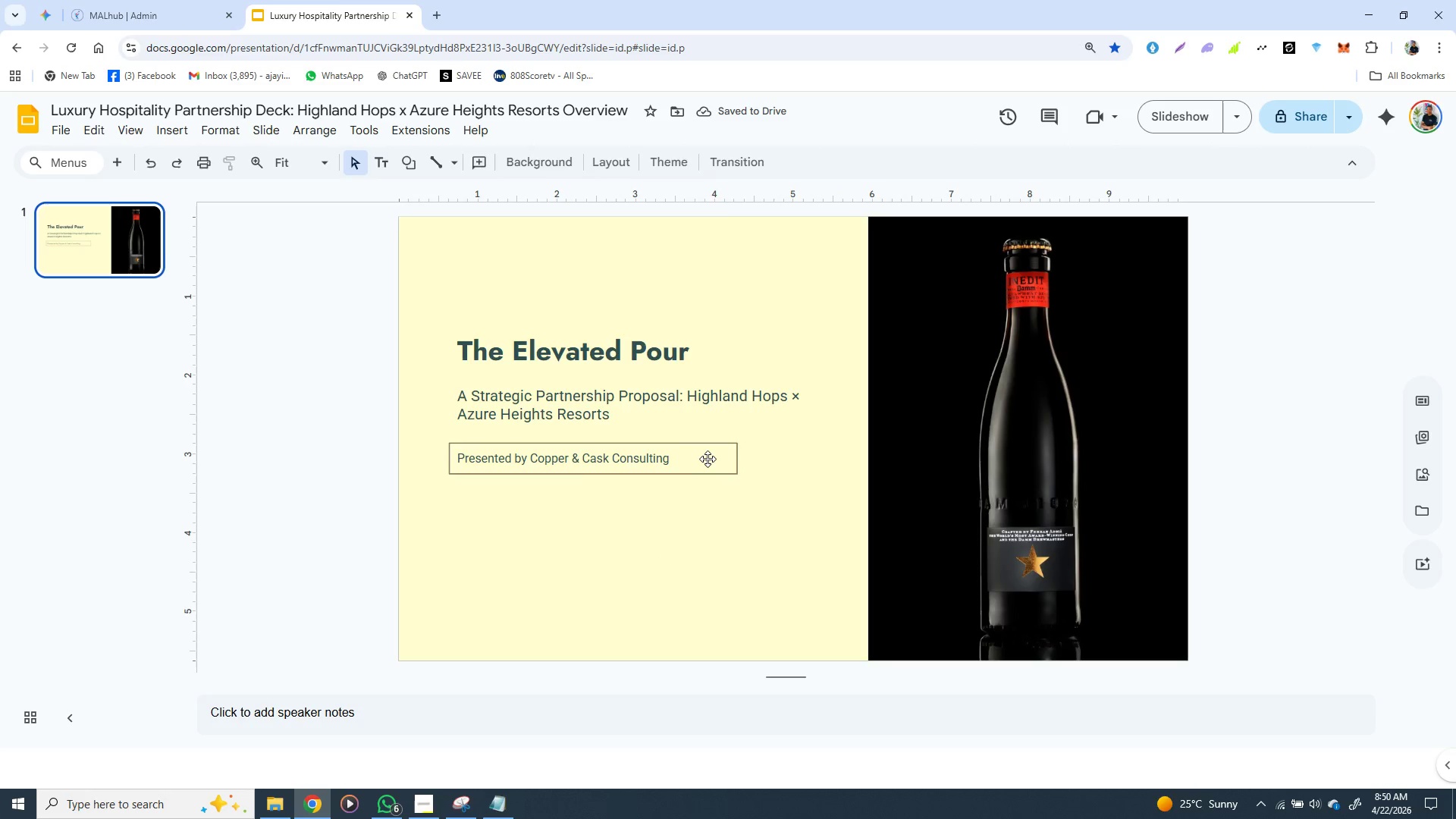 
left_click_drag(start_coordinate=[708, 459], to_coordinate=[711, 459])
 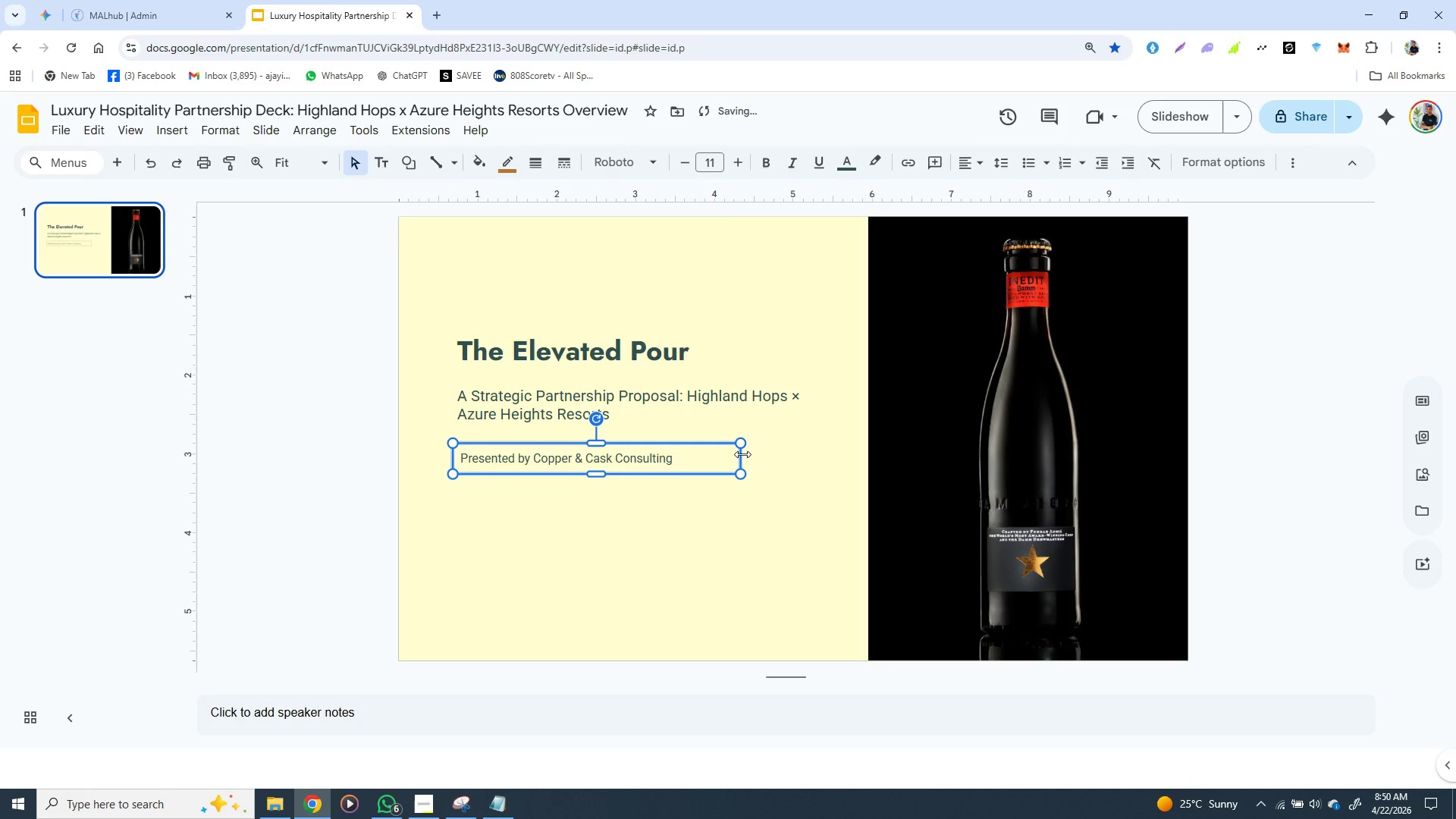 
left_click_drag(start_coordinate=[742, 454], to_coordinate=[701, 453])
 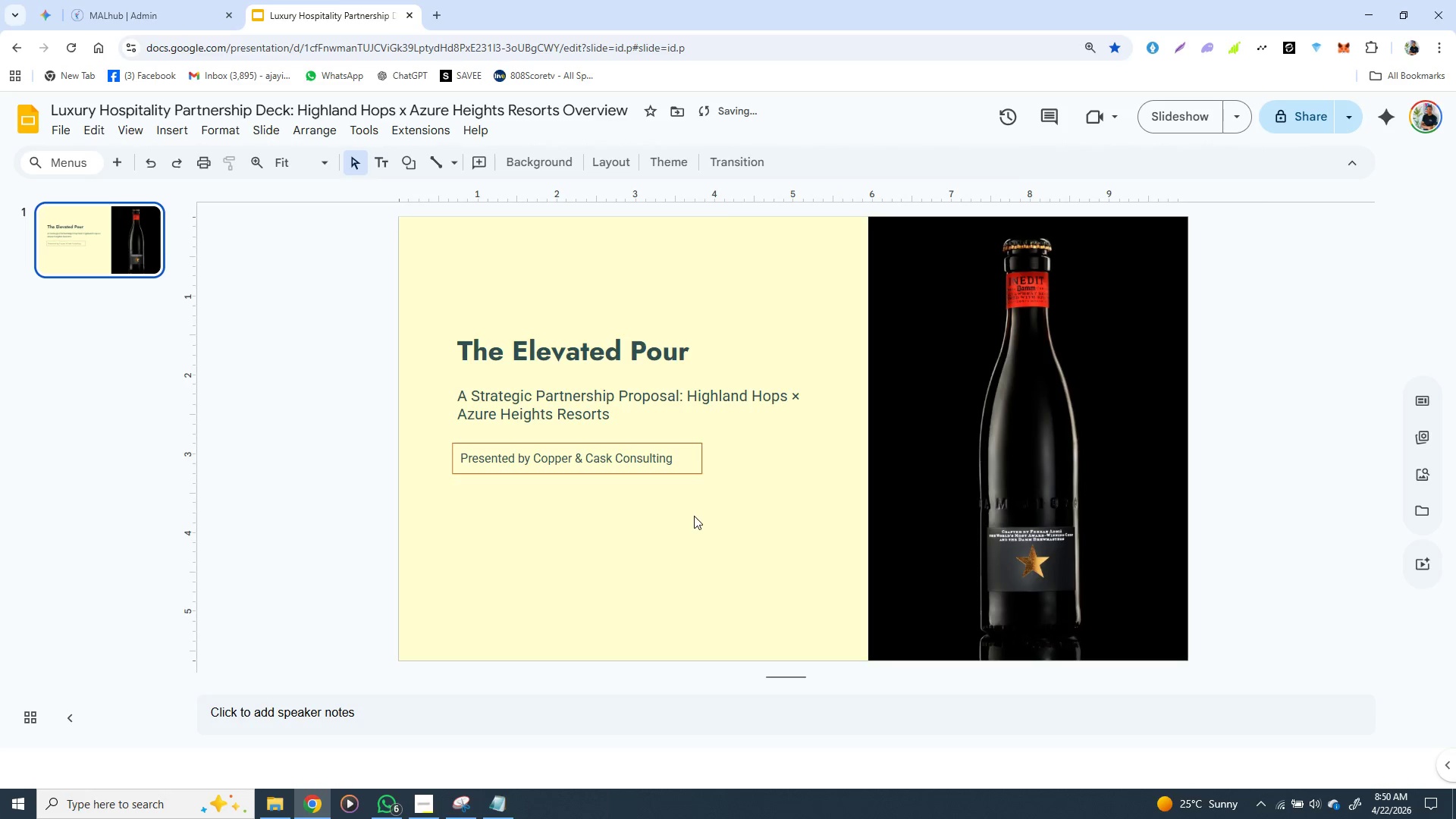 
left_click([696, 516])
 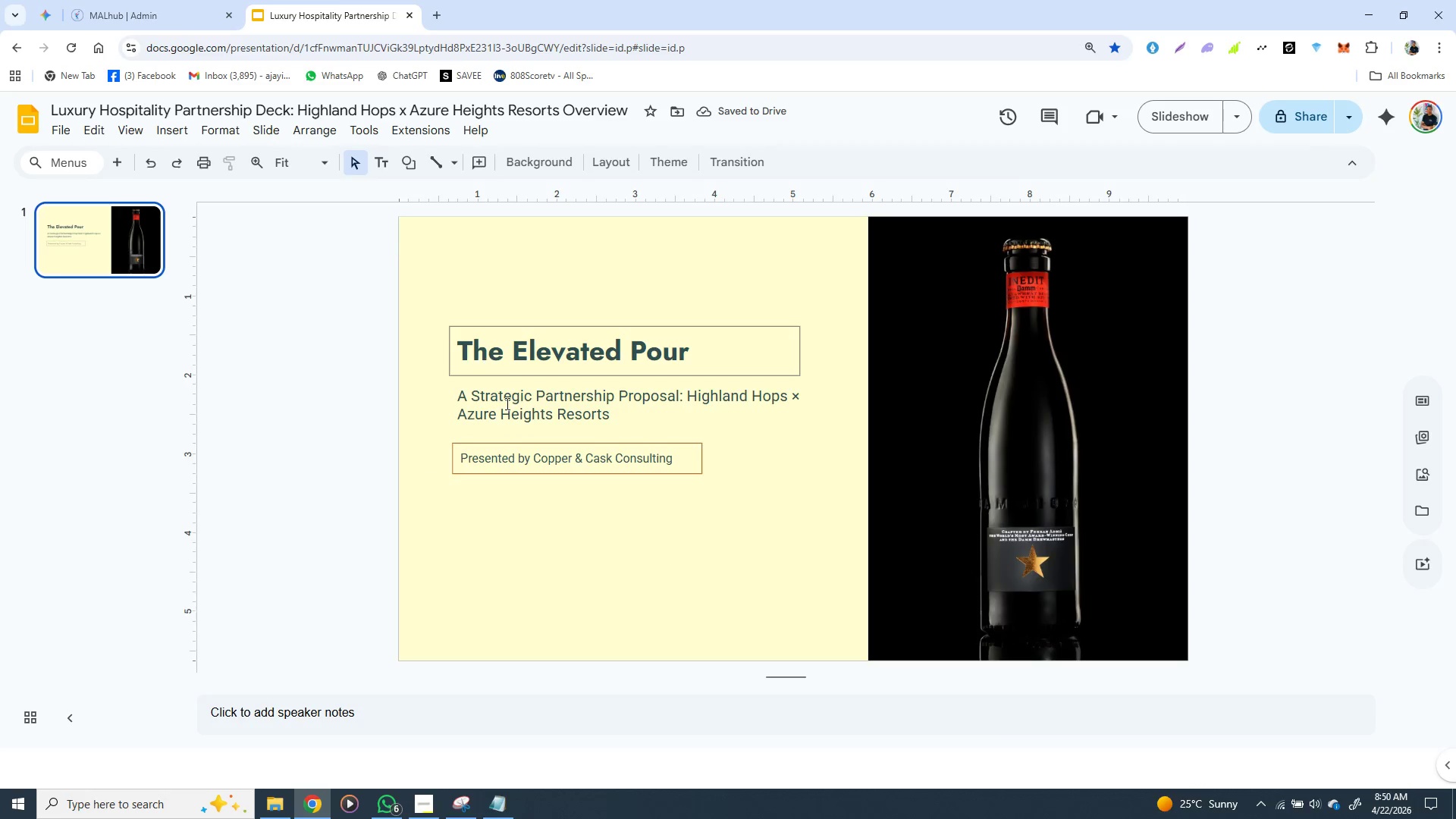 
left_click([620, 450])
 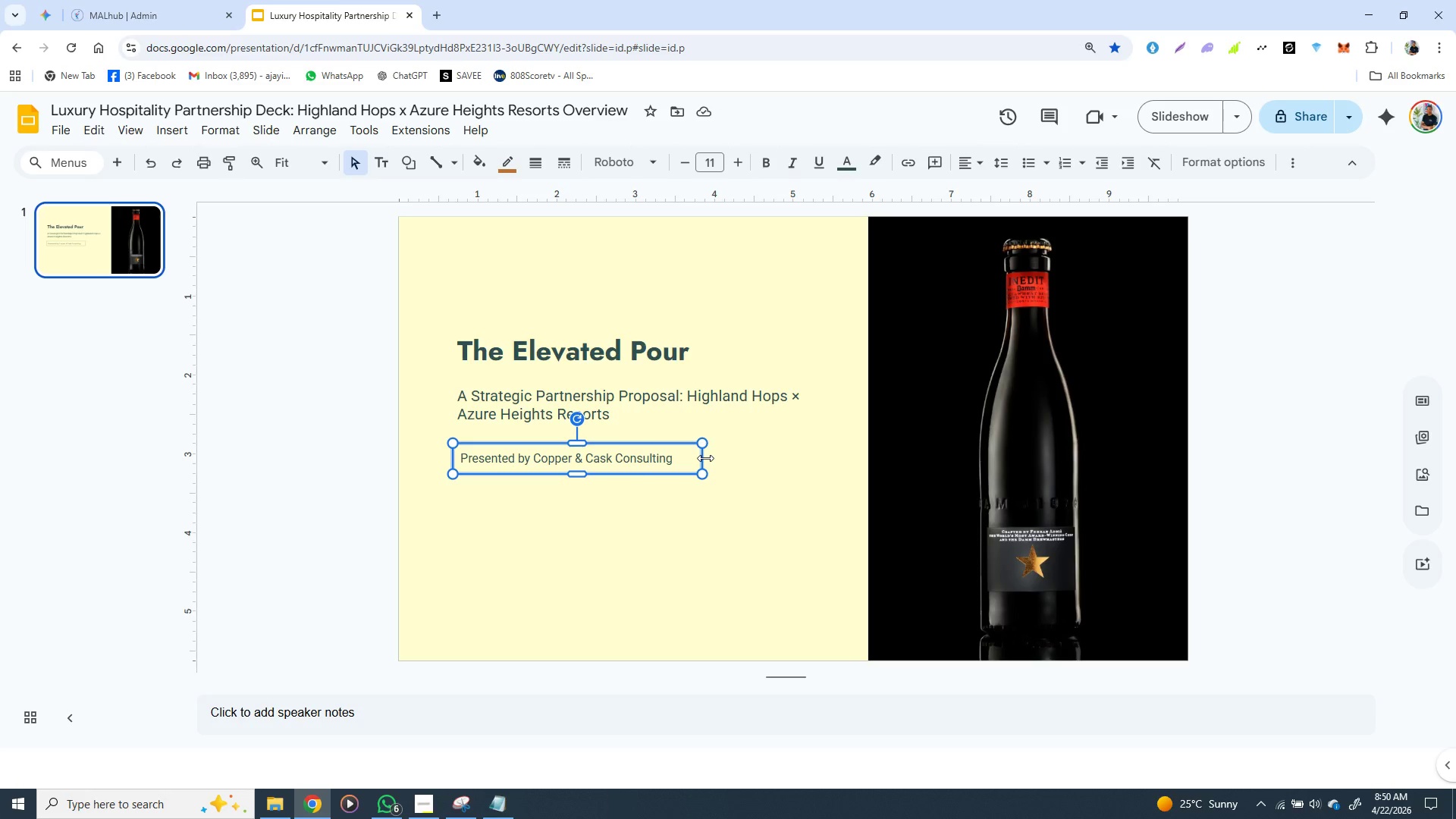 
left_click_drag(start_coordinate=[705, 458], to_coordinate=[689, 459])
 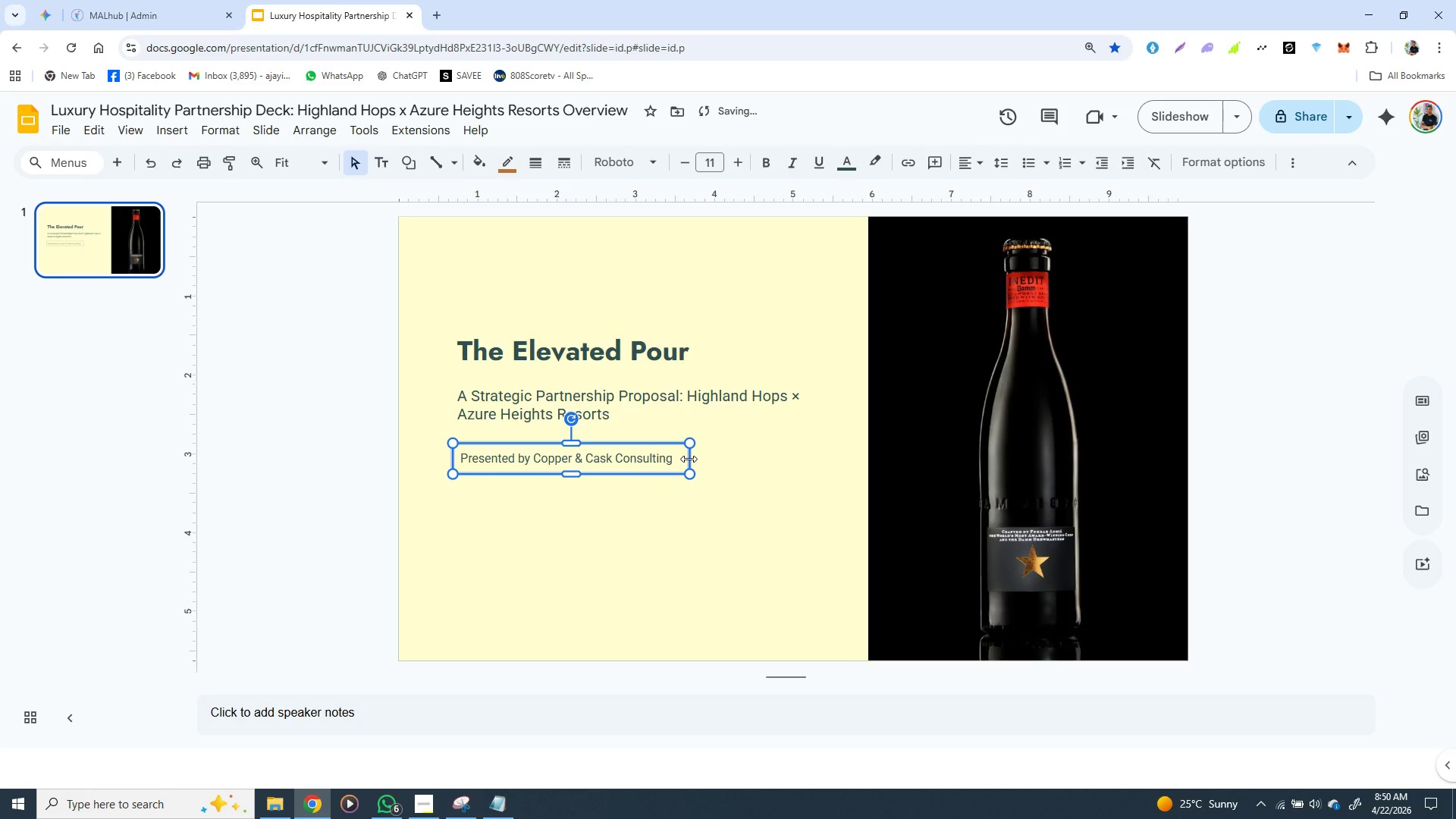 
left_click_drag(start_coordinate=[689, 459], to_coordinate=[683, 459])
 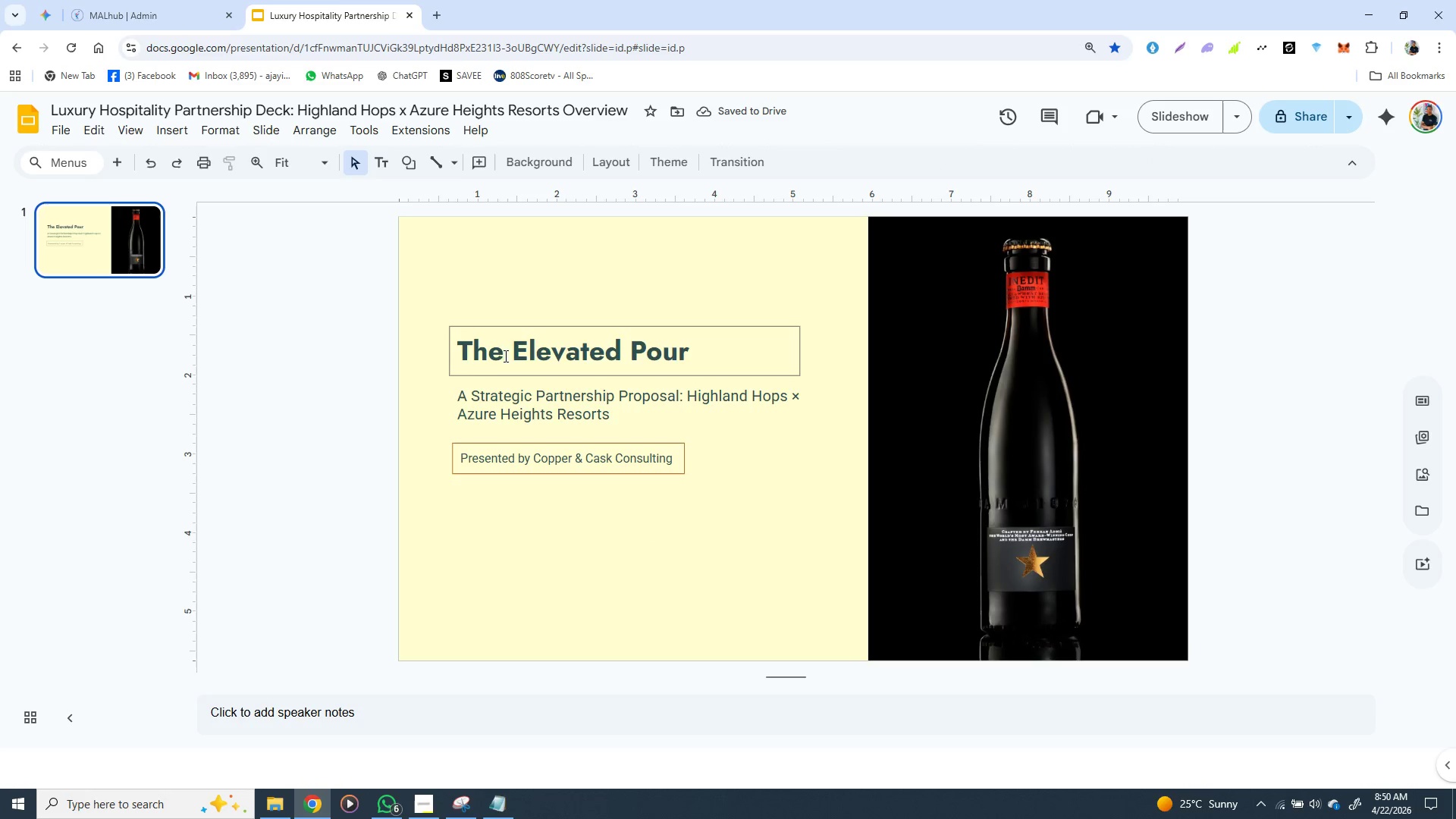 
left_click([493, 353])
 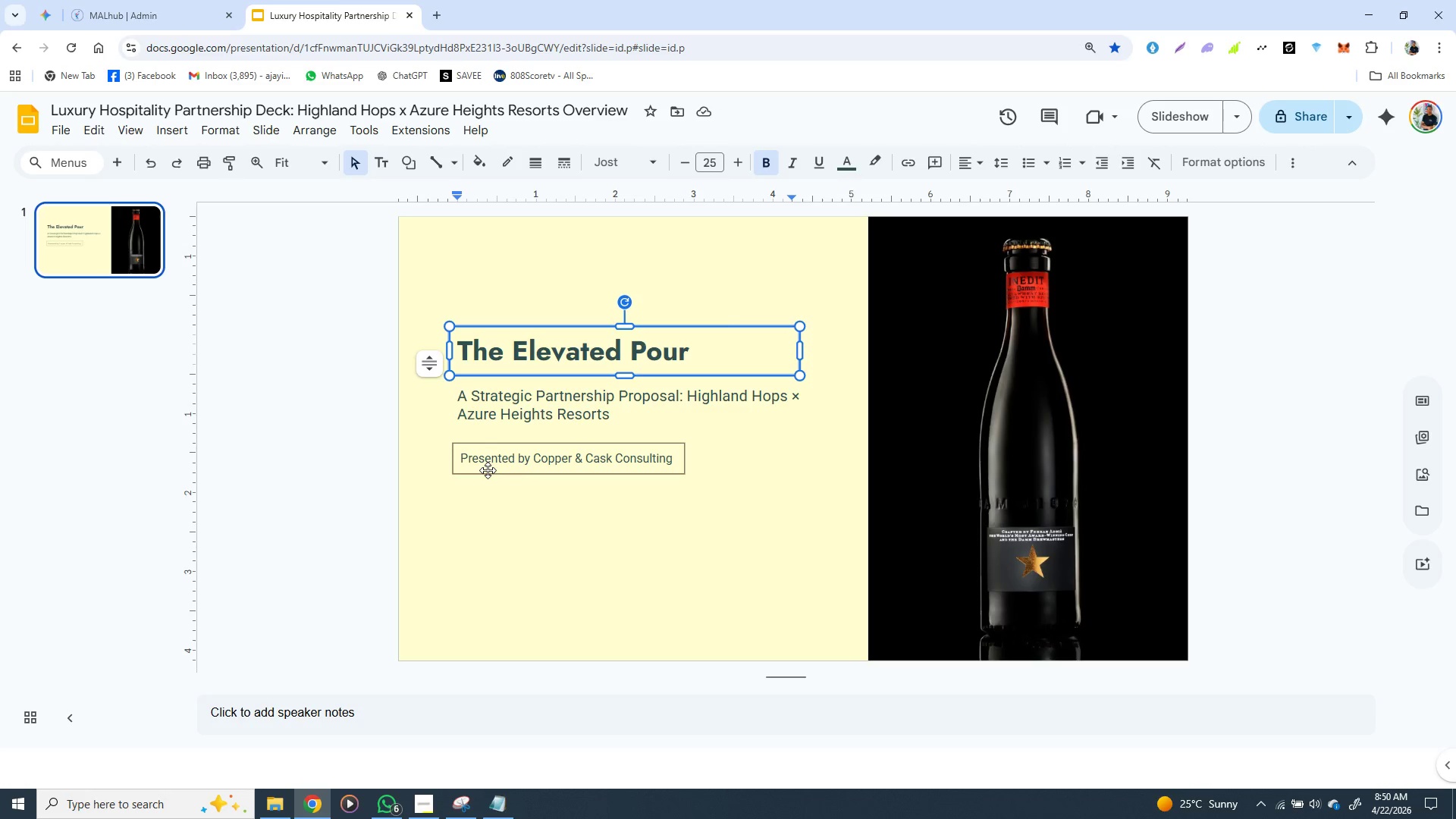 
wait(11.56)
 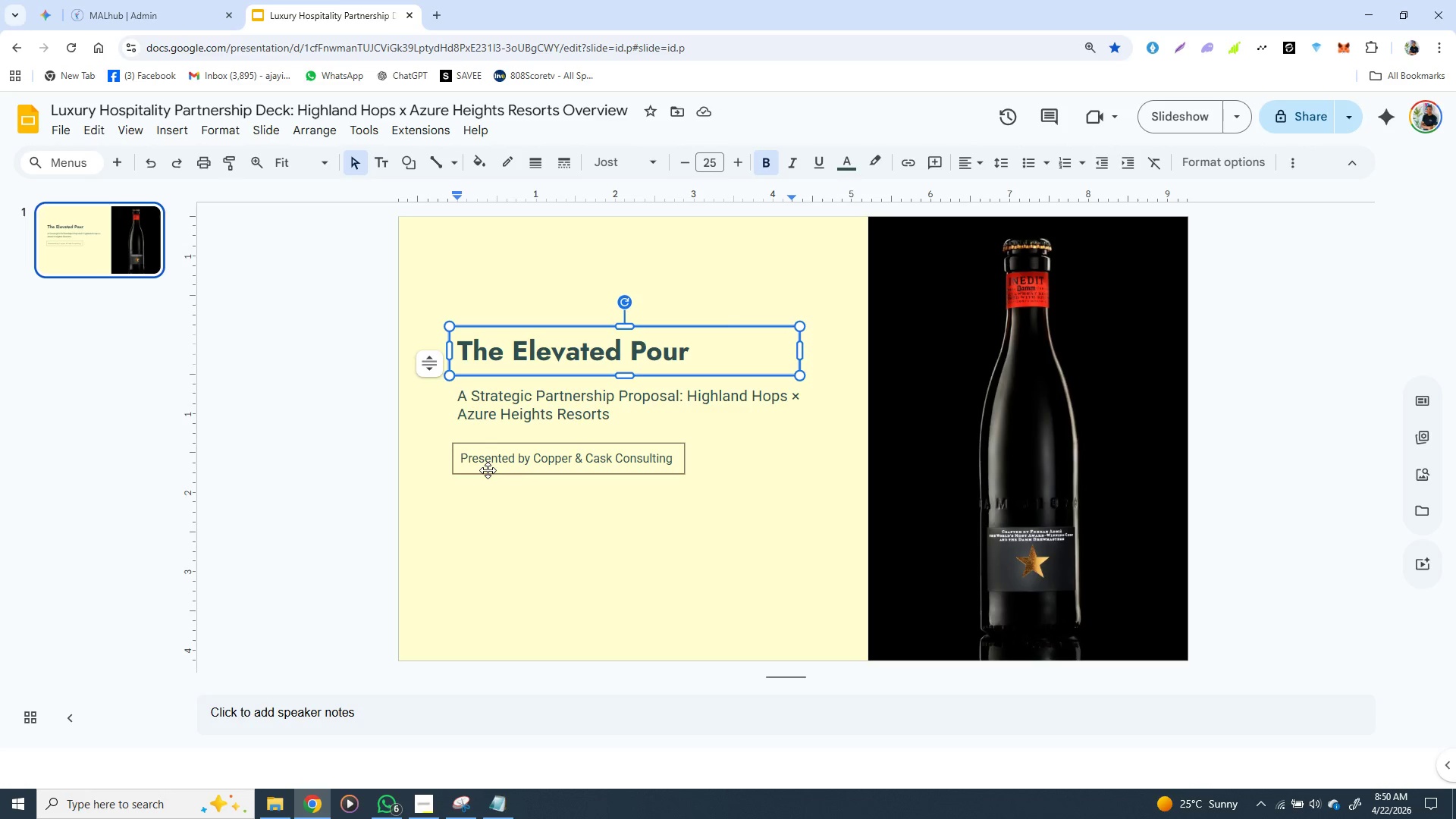 
left_click([489, 516])
 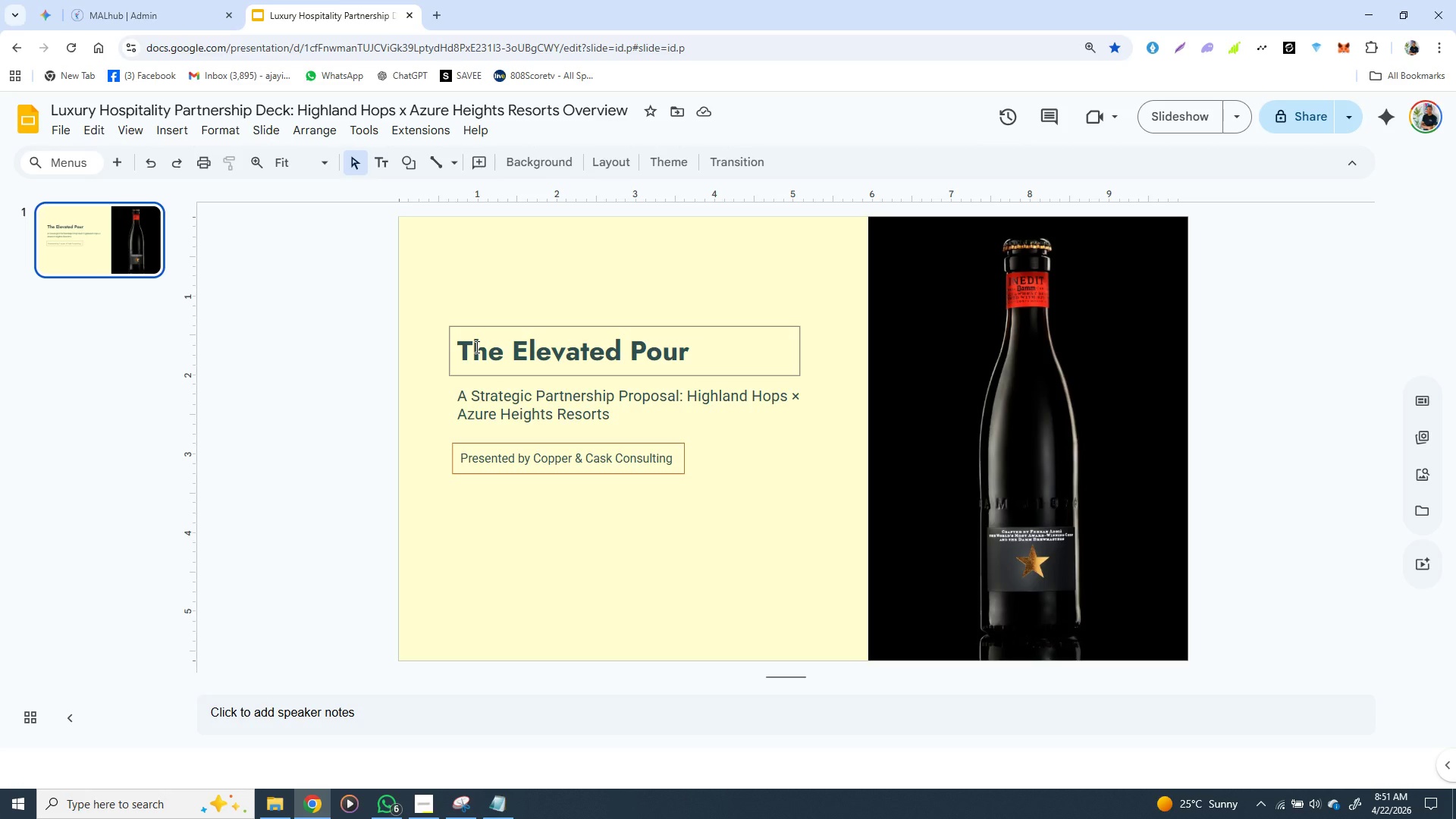 
left_click([466, 331])
 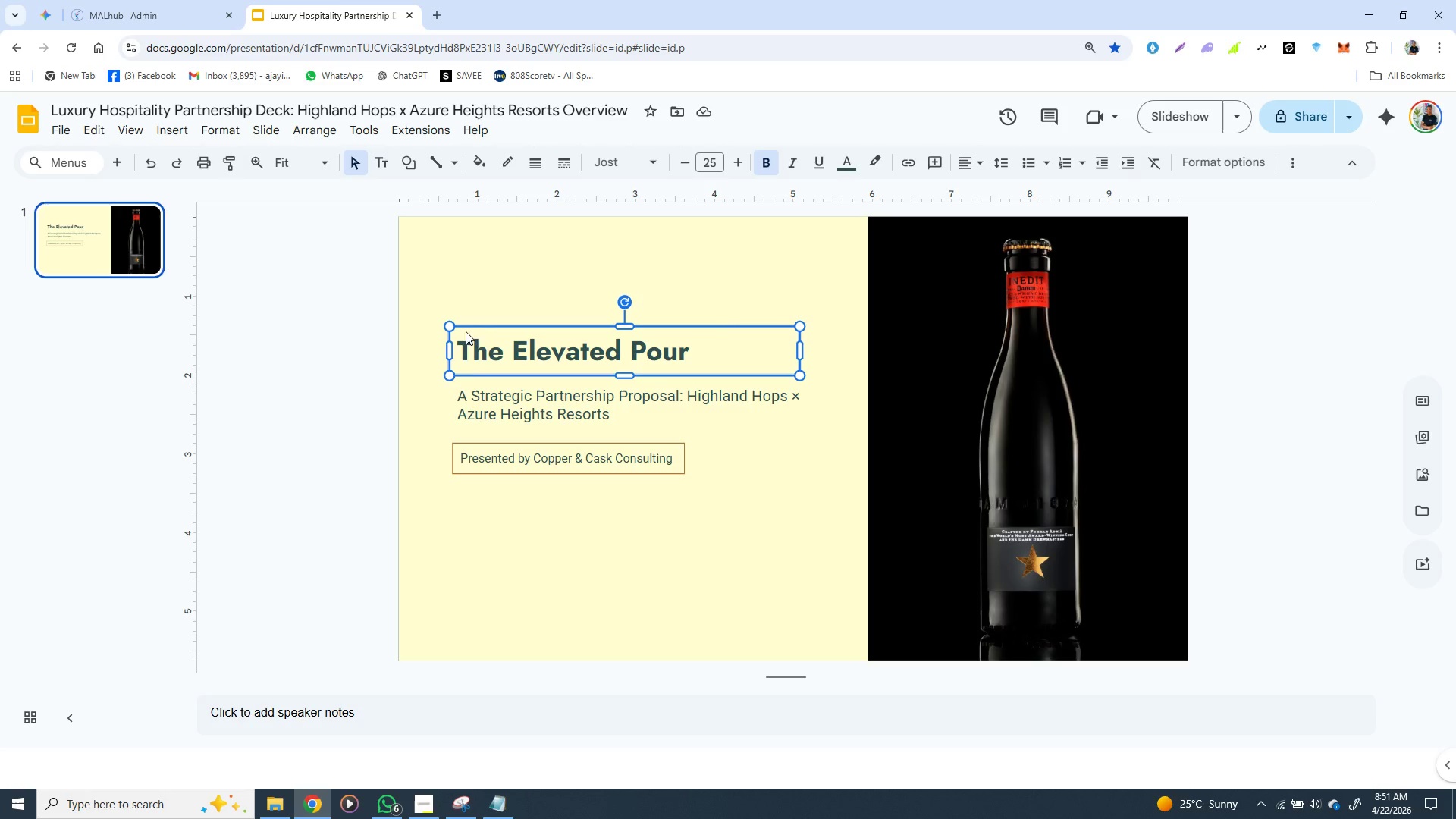 
hold_key(key=ShiftLeft, duration=1.5)
left_click([469, 398])
 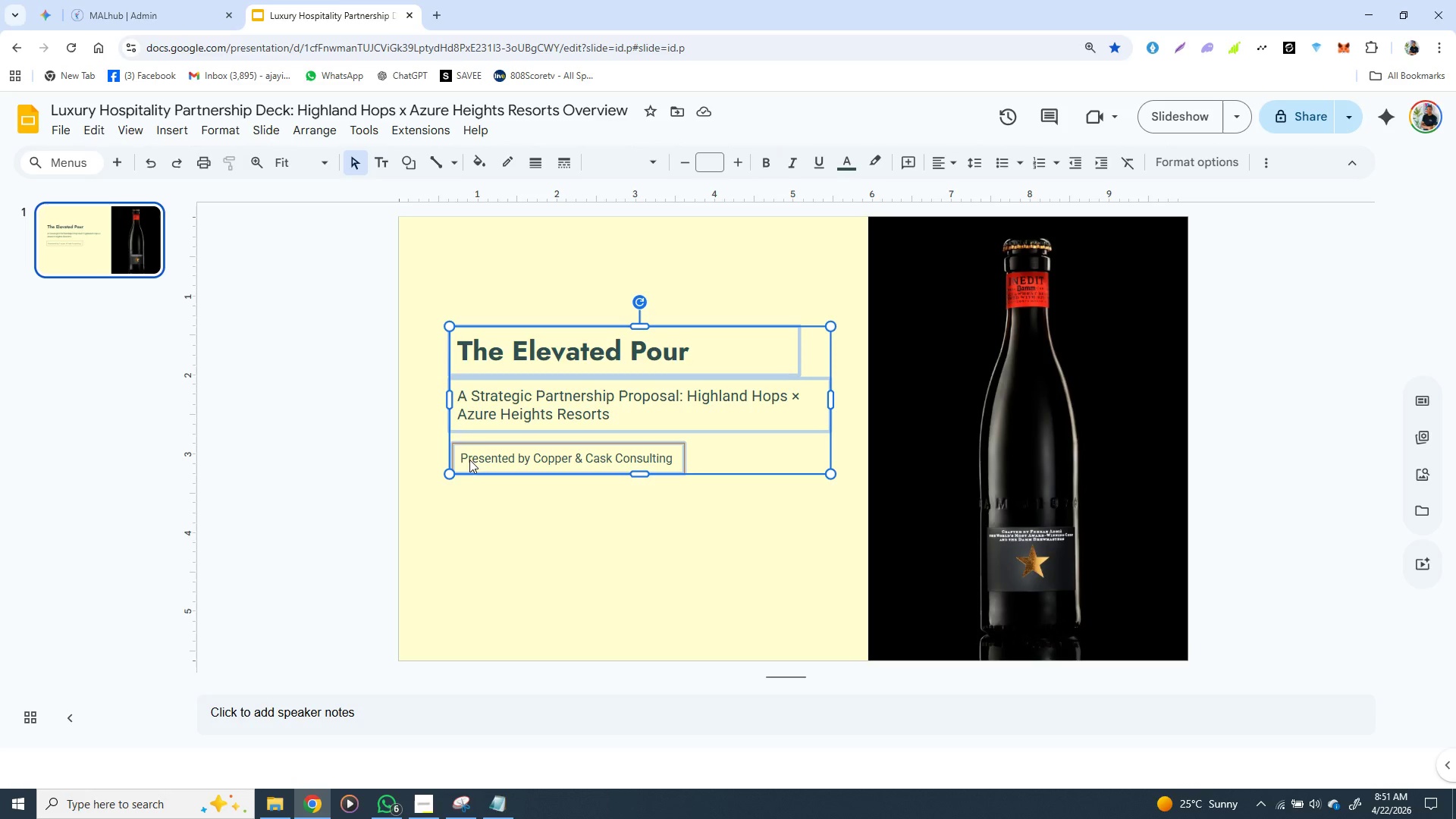 
hold_key(key=ShiftLeft, duration=0.67)
left_click([469, 460])
 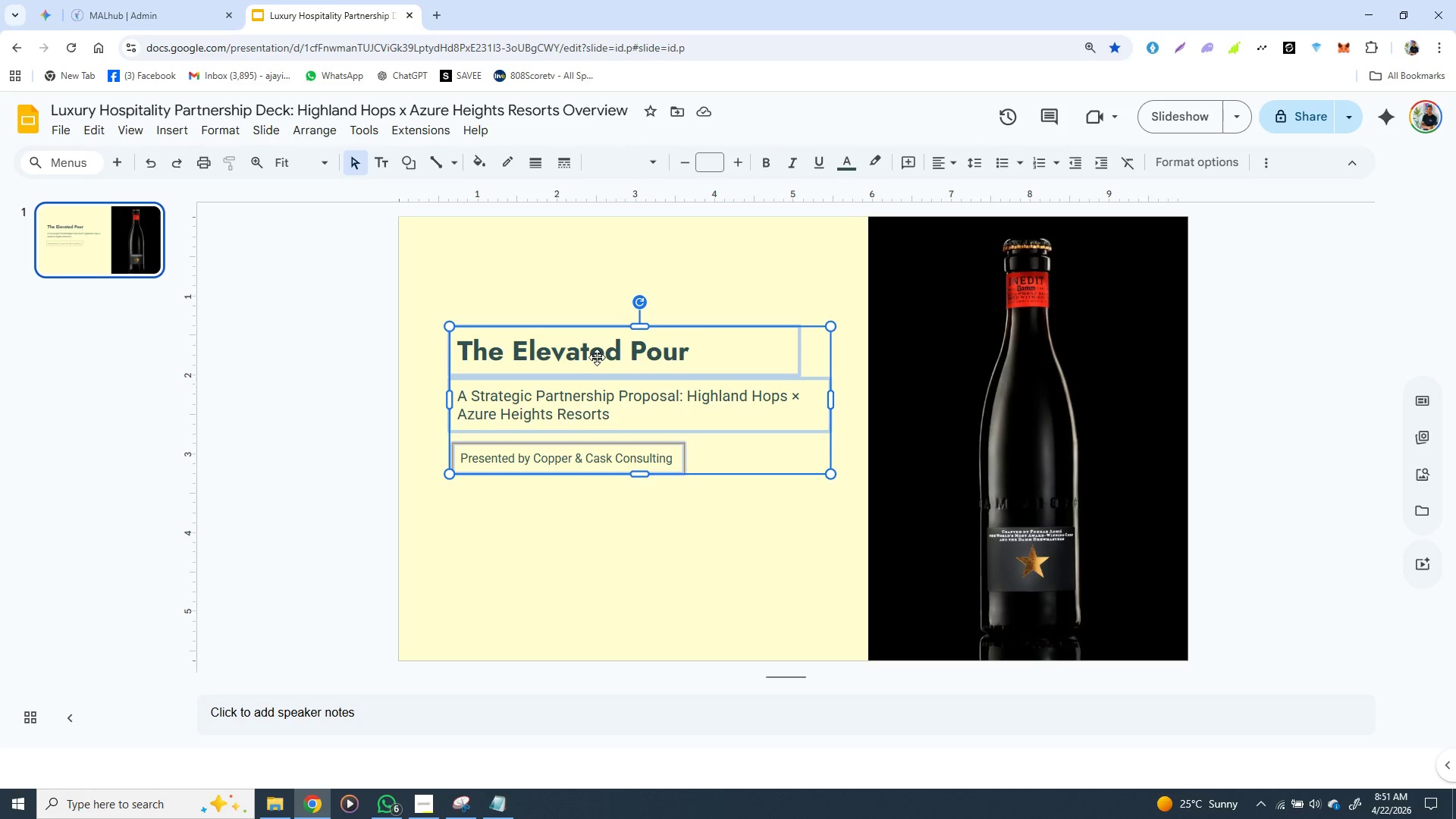 
left_click_drag(start_coordinate=[597, 357], to_coordinate=[587, 398])
 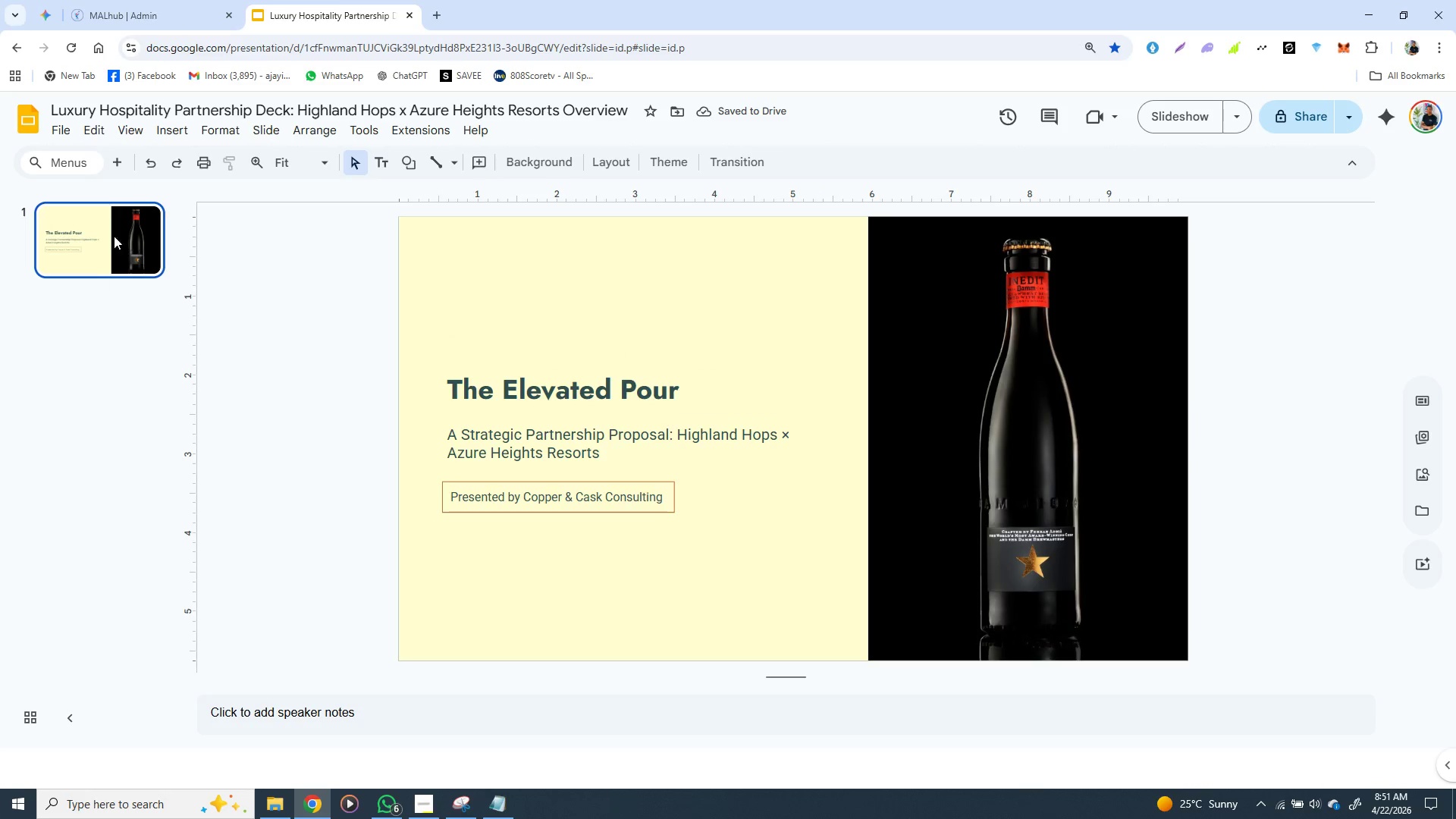 
wait(5.91)
 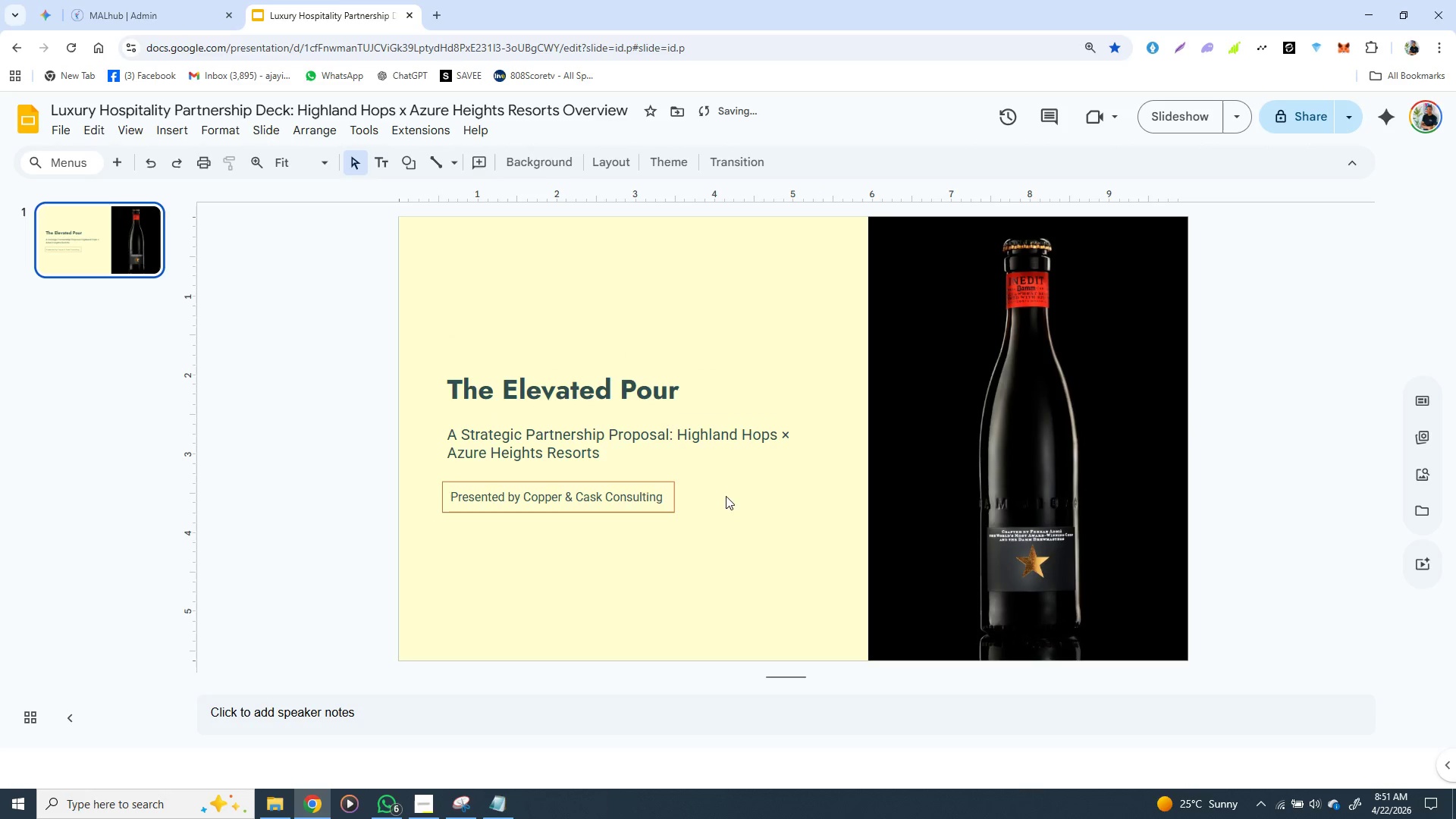 
left_click([120, 156])
 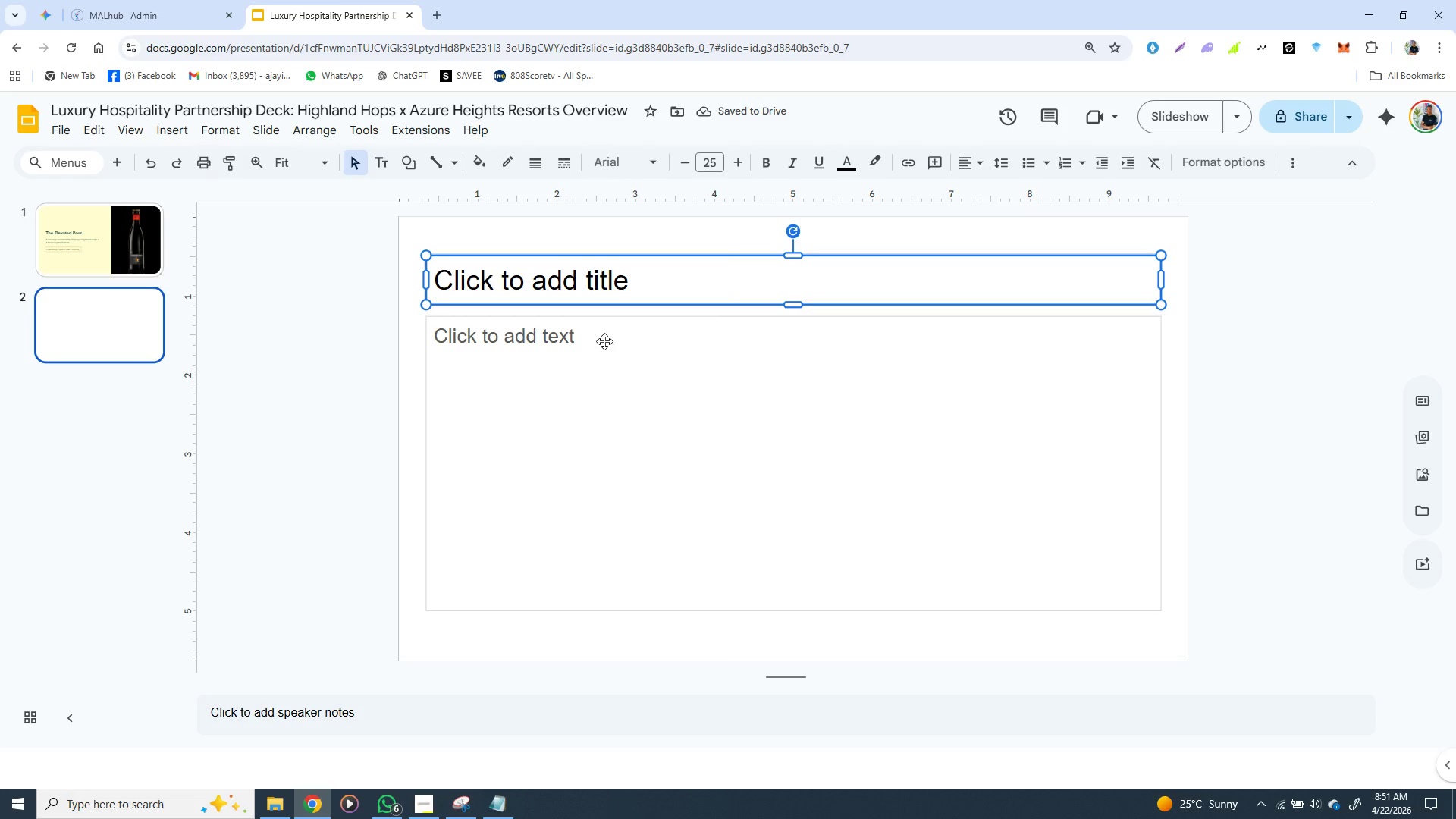 
key(Backspace)
 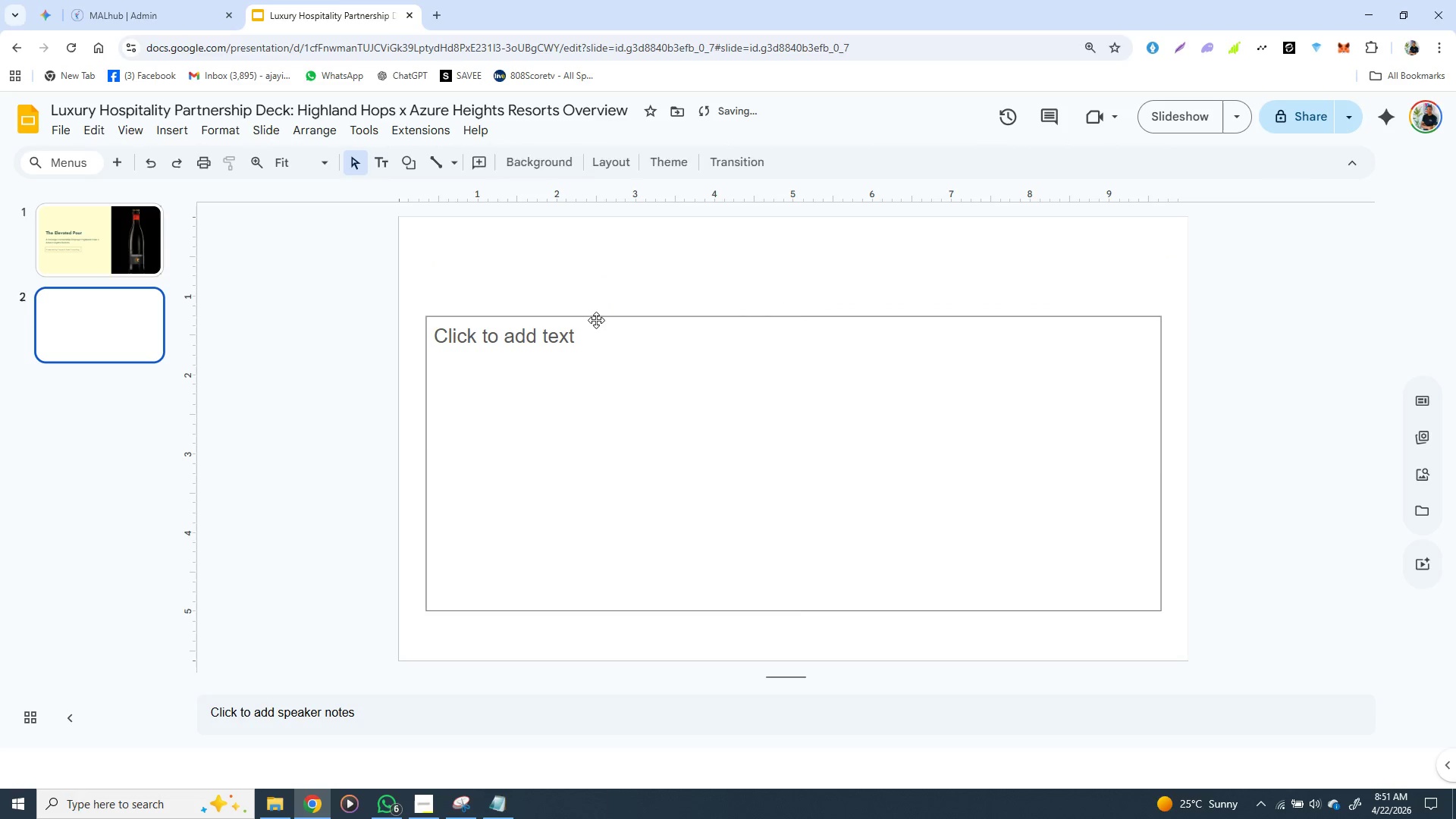 
left_click([596, 320])
 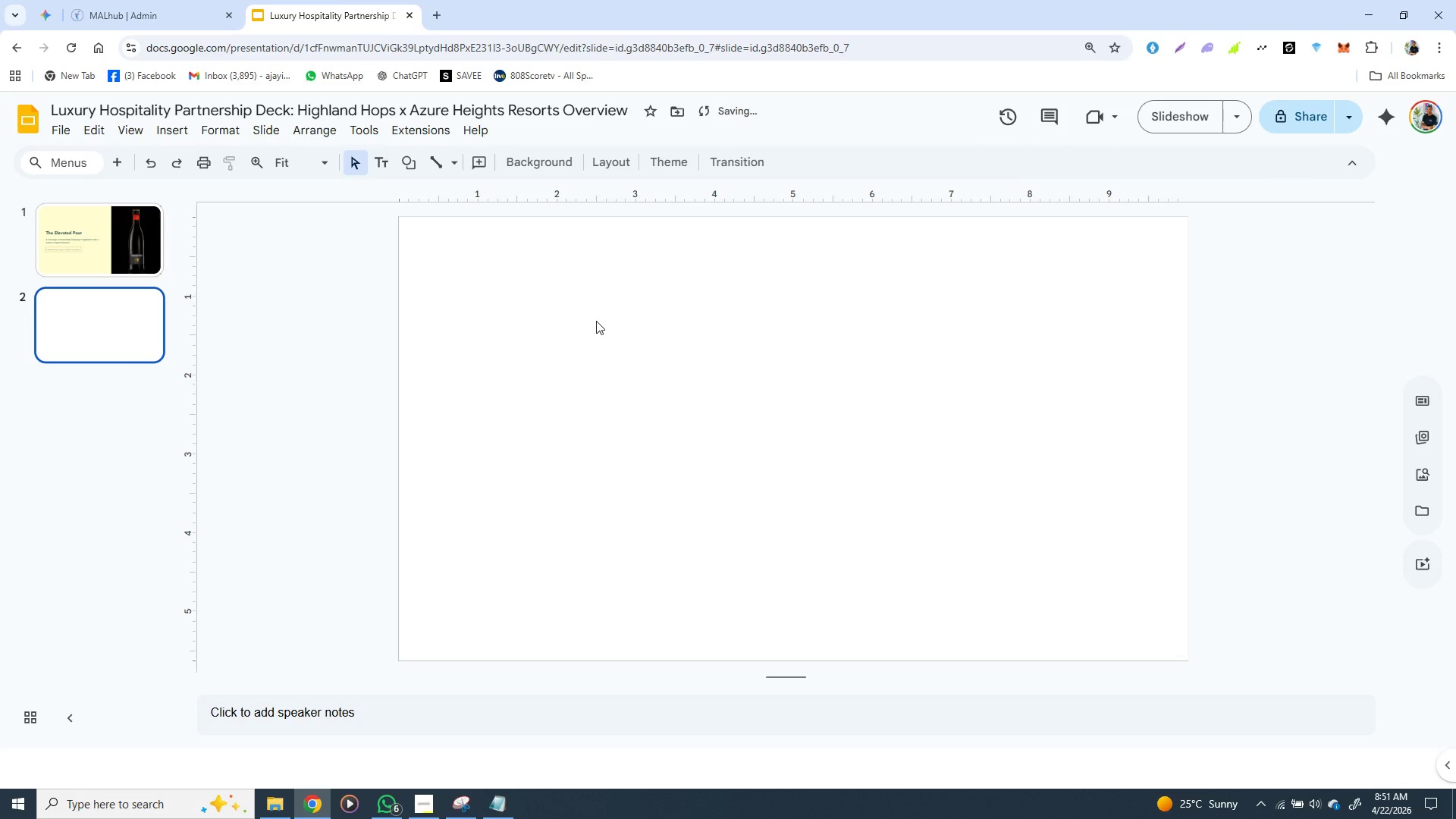 
key(Backspace)
 